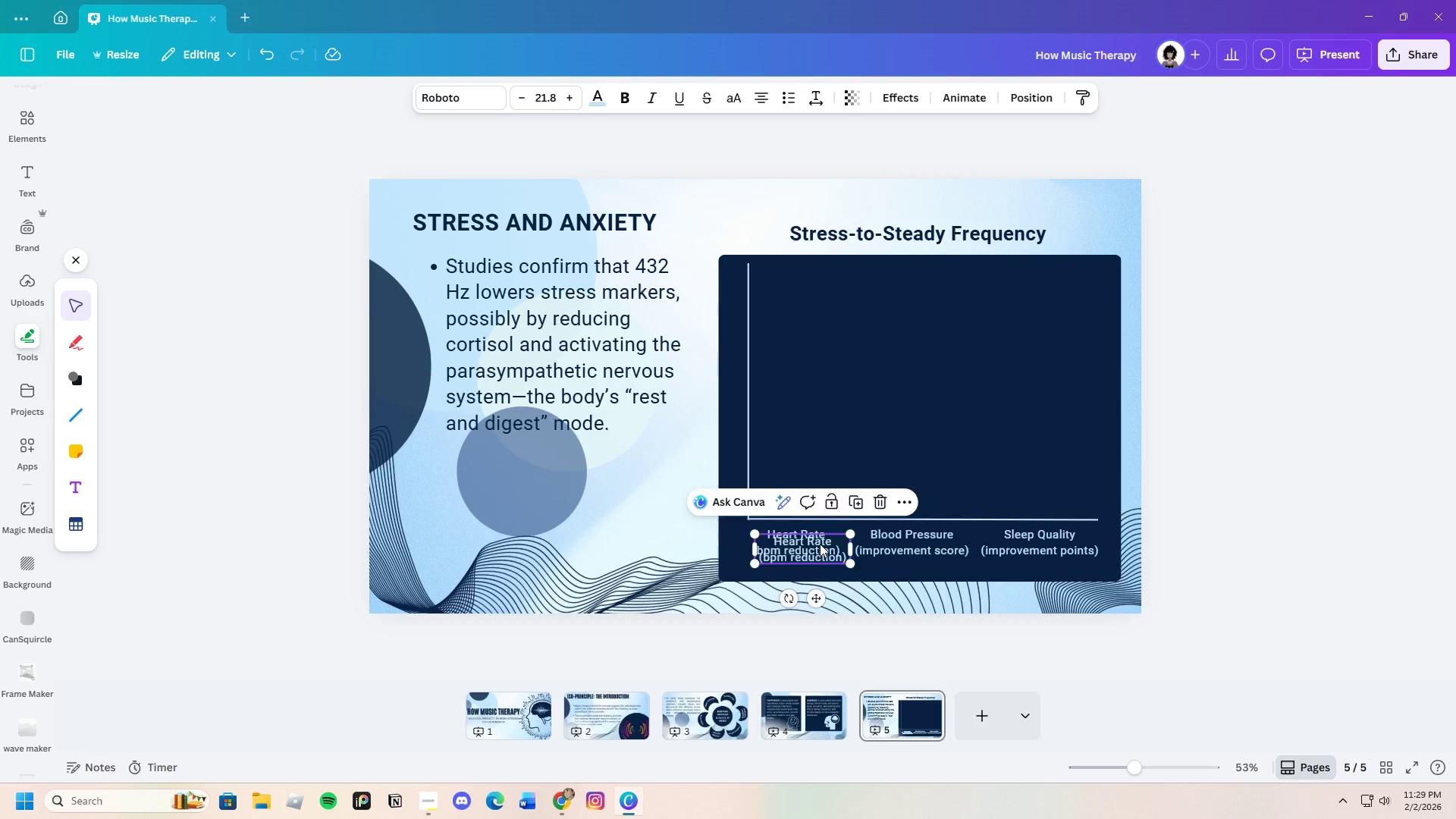 
left_click_drag(start_coordinate=[816, 551], to_coordinate=[837, 471])
 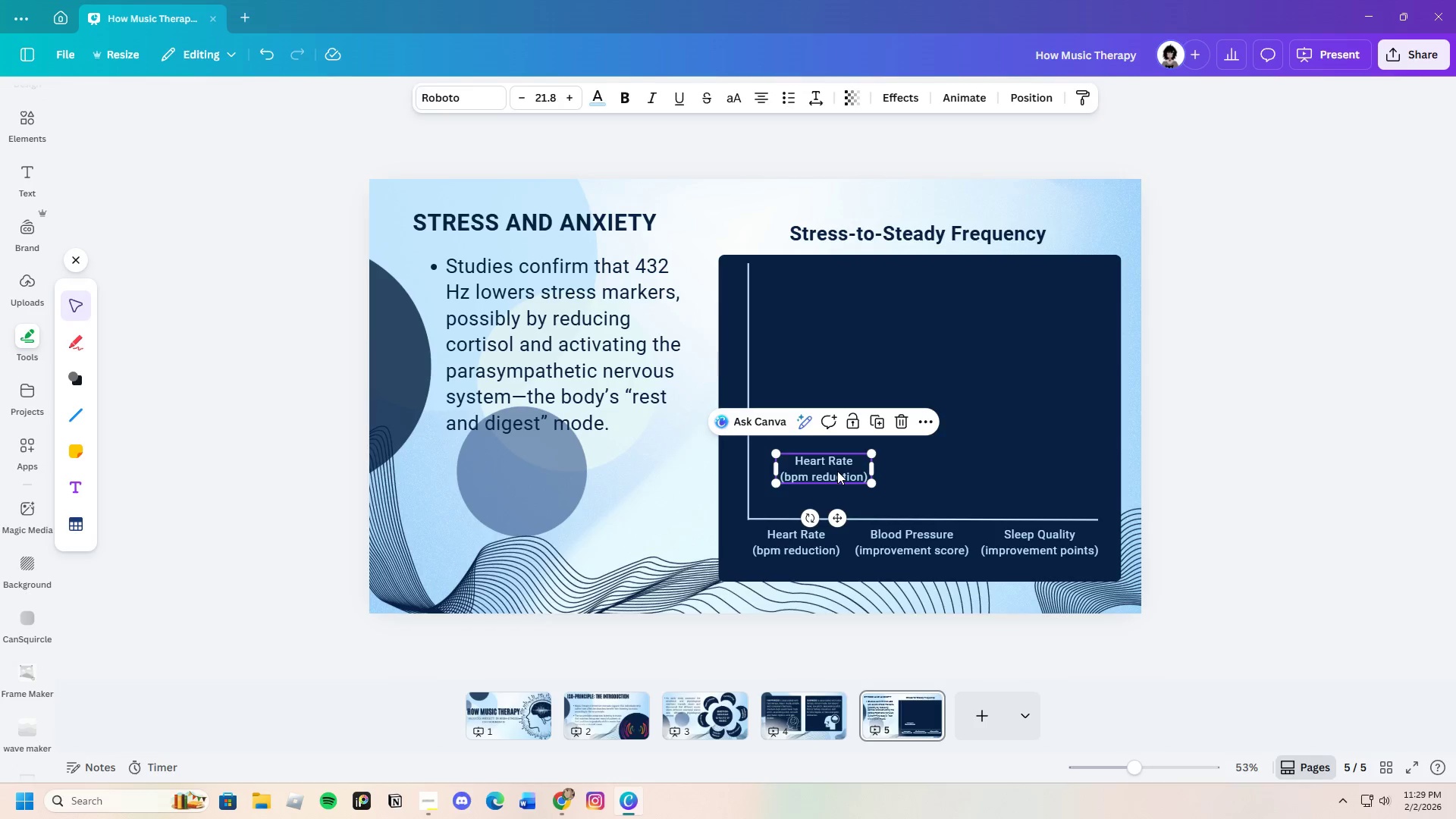 
double_click([837, 471])
 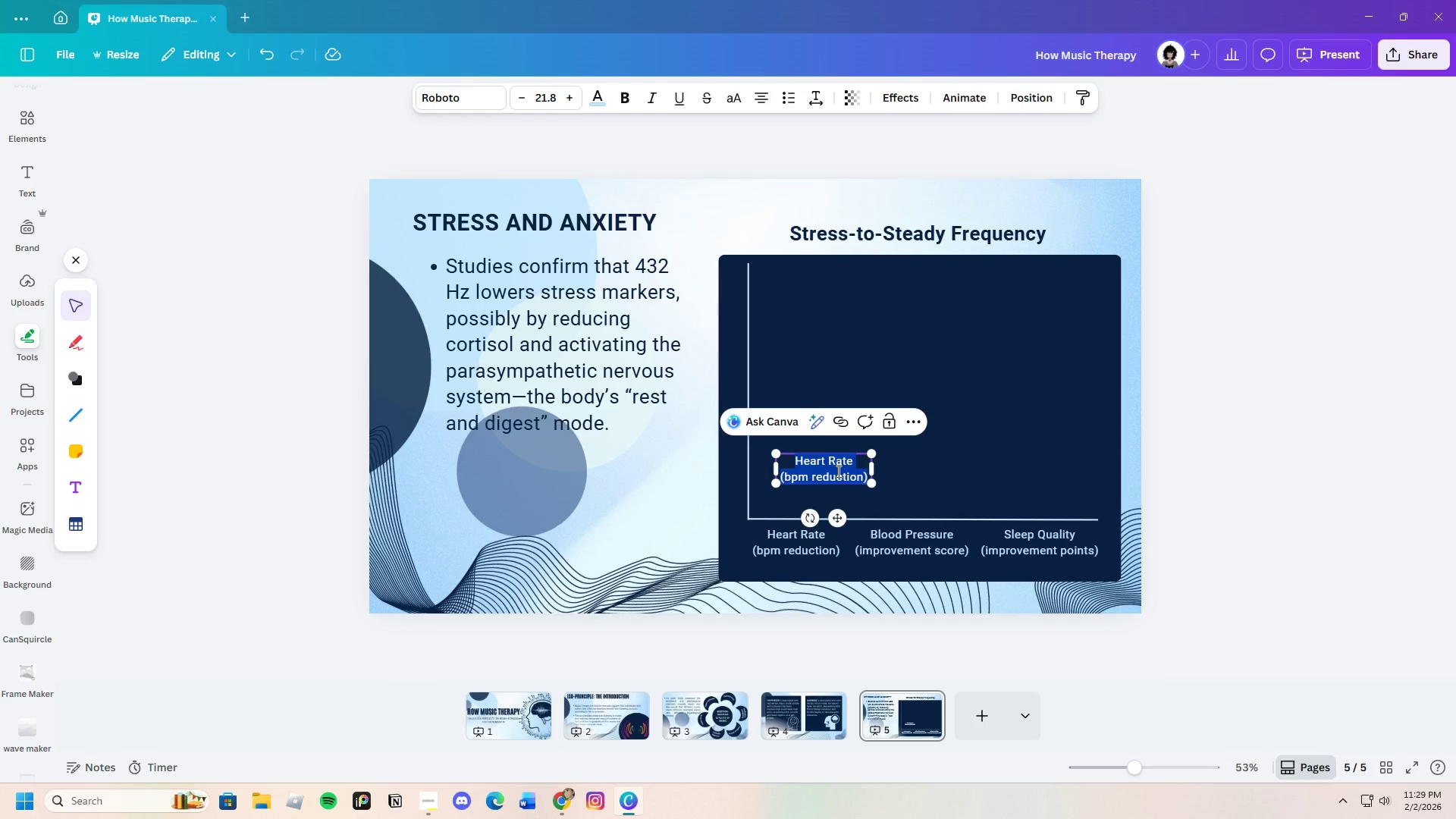 
key(Backspace)
 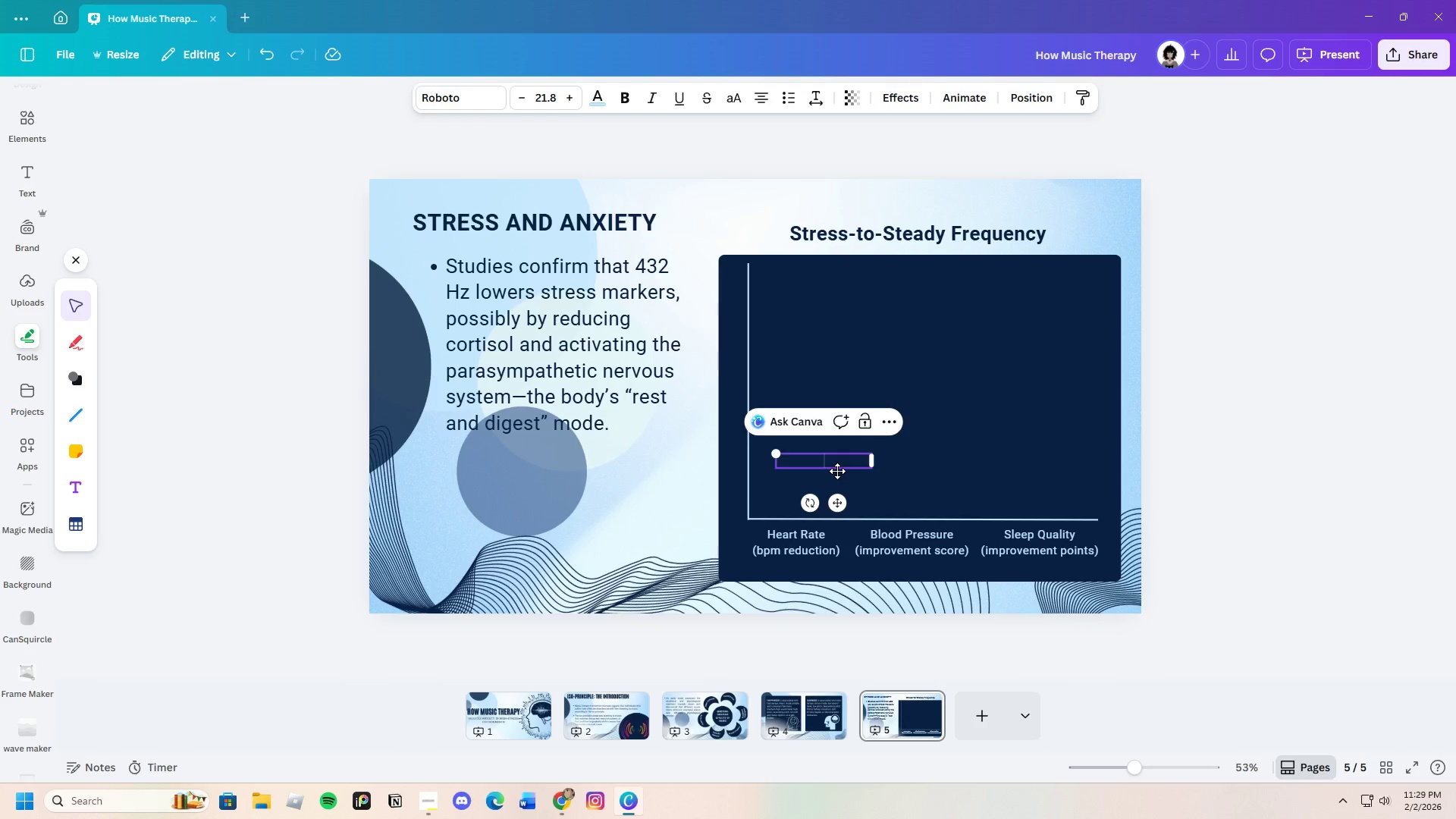 
key(0)
 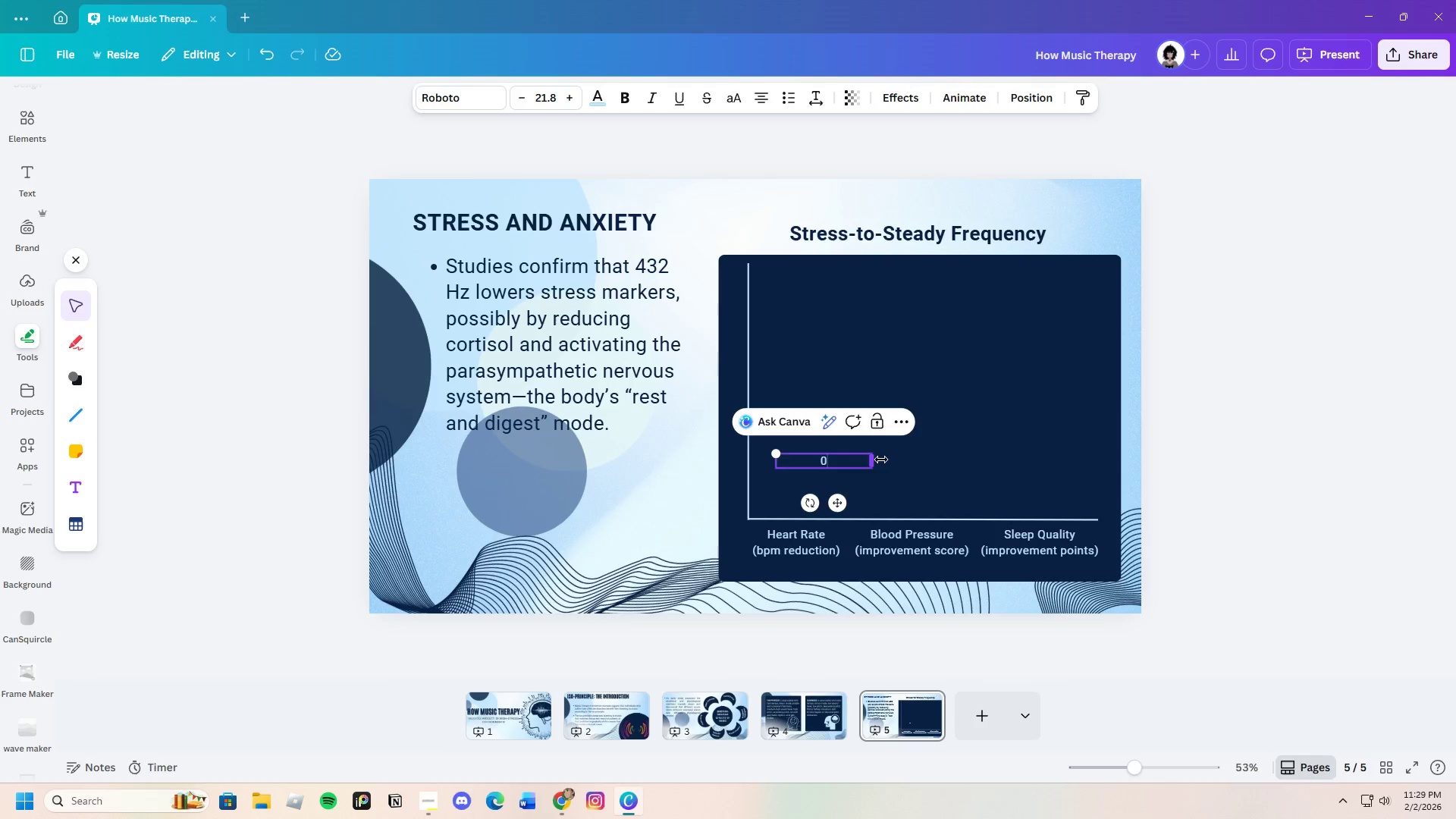 
left_click_drag(start_coordinate=[874, 460], to_coordinate=[798, 457])
 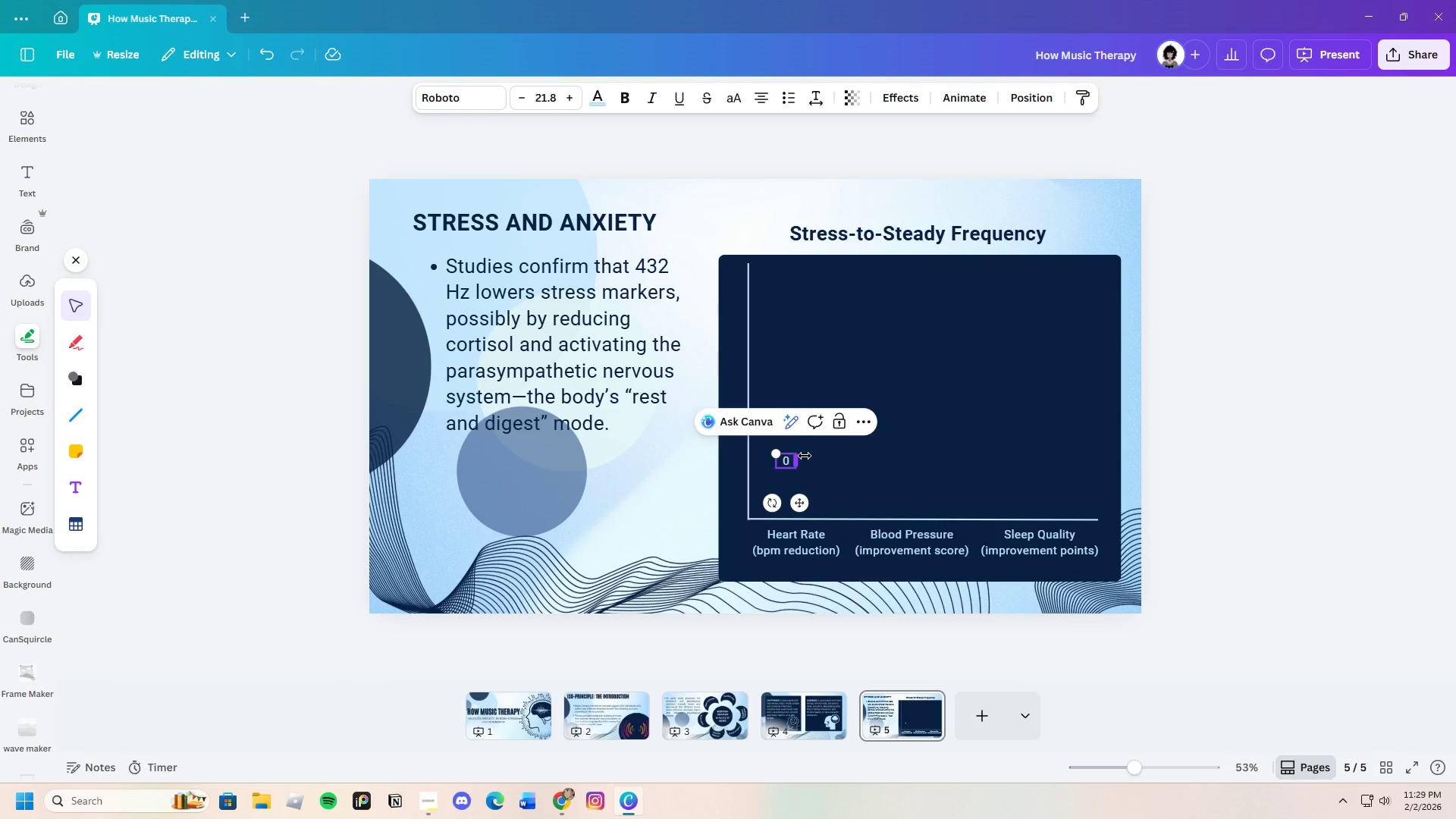 
left_click([805, 456])
 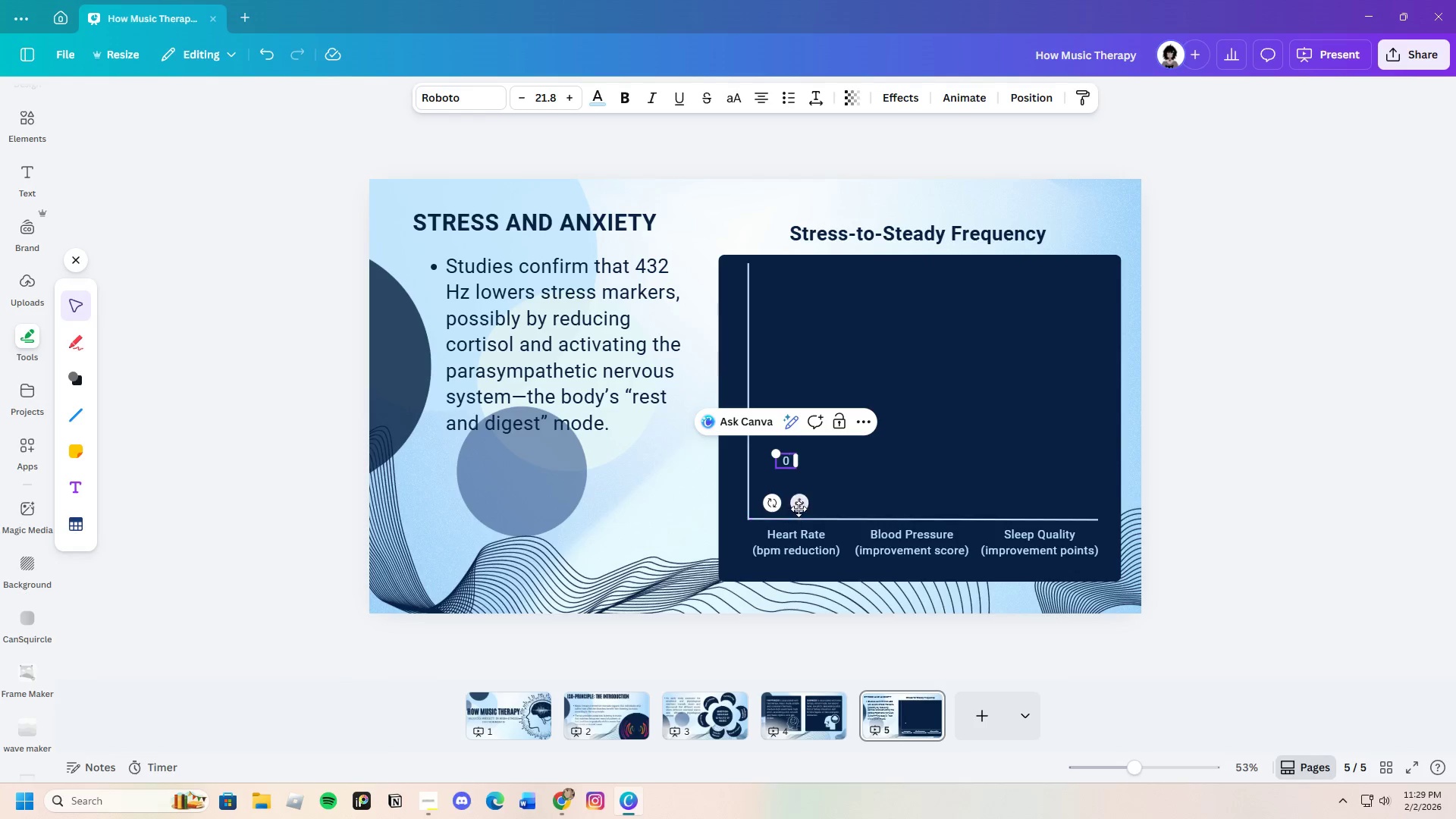 
left_click_drag(start_coordinate=[802, 507], to_coordinate=[749, 560])
 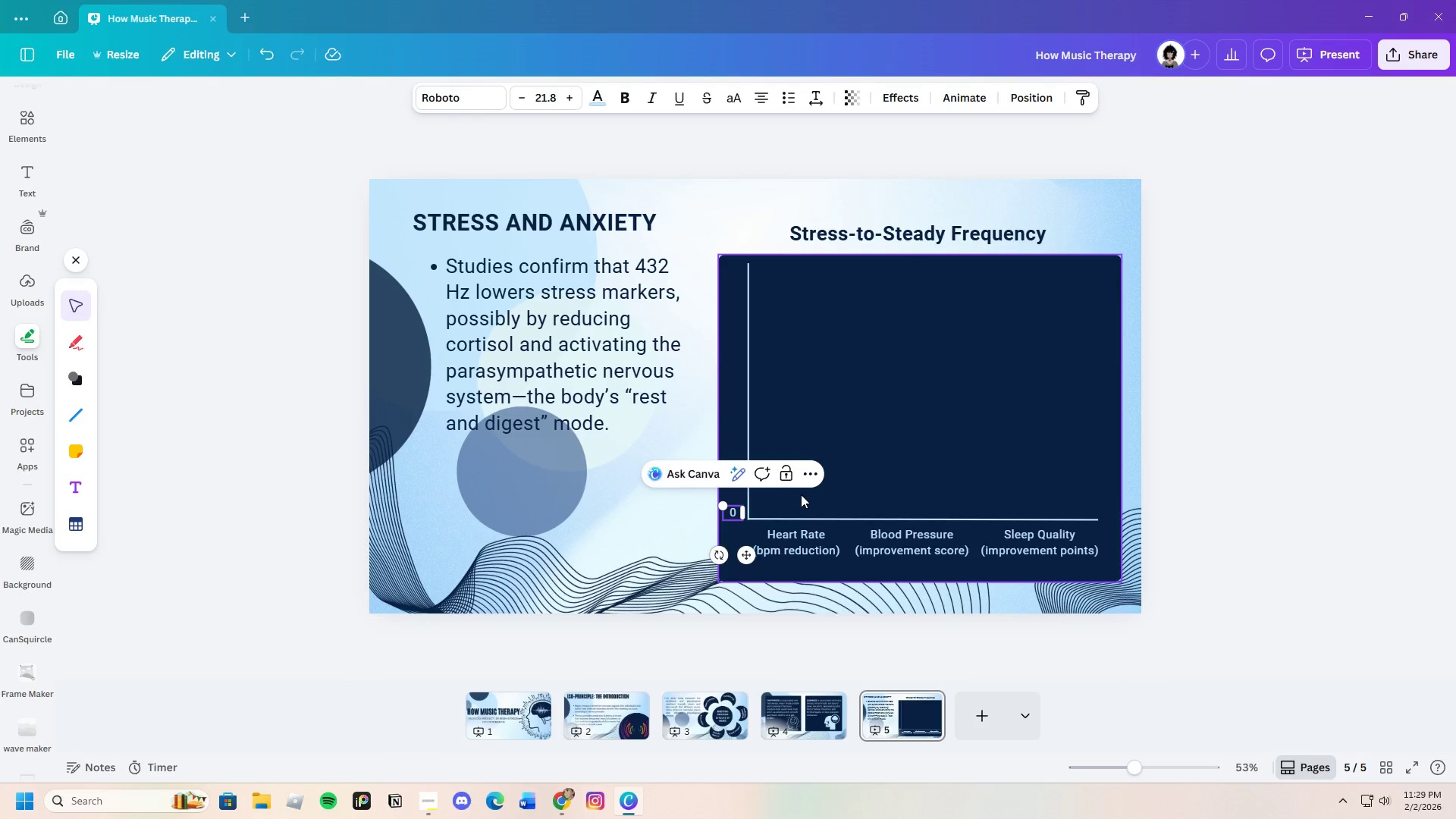 
left_click([801, 494])
 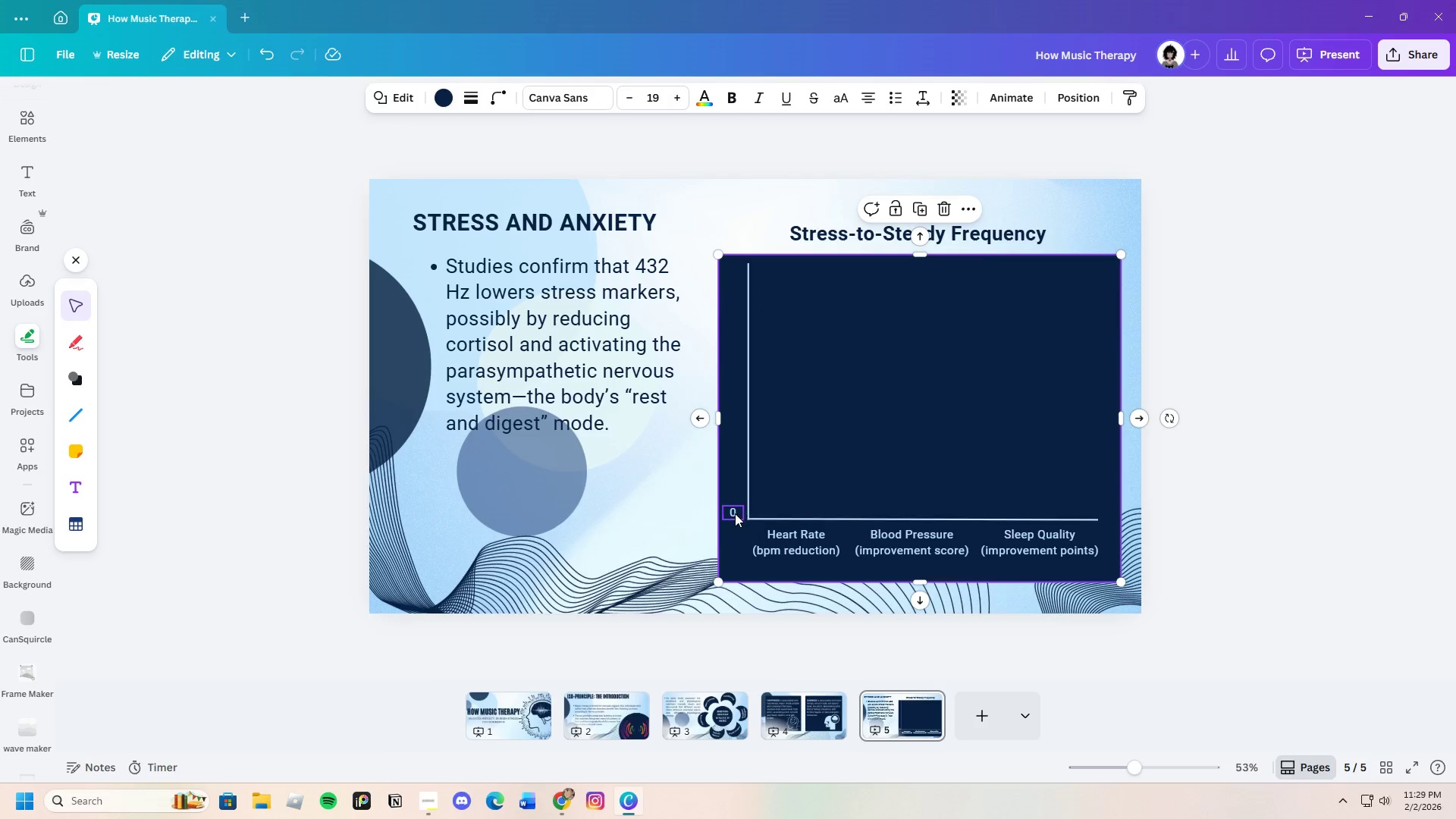 
left_click([733, 513])
 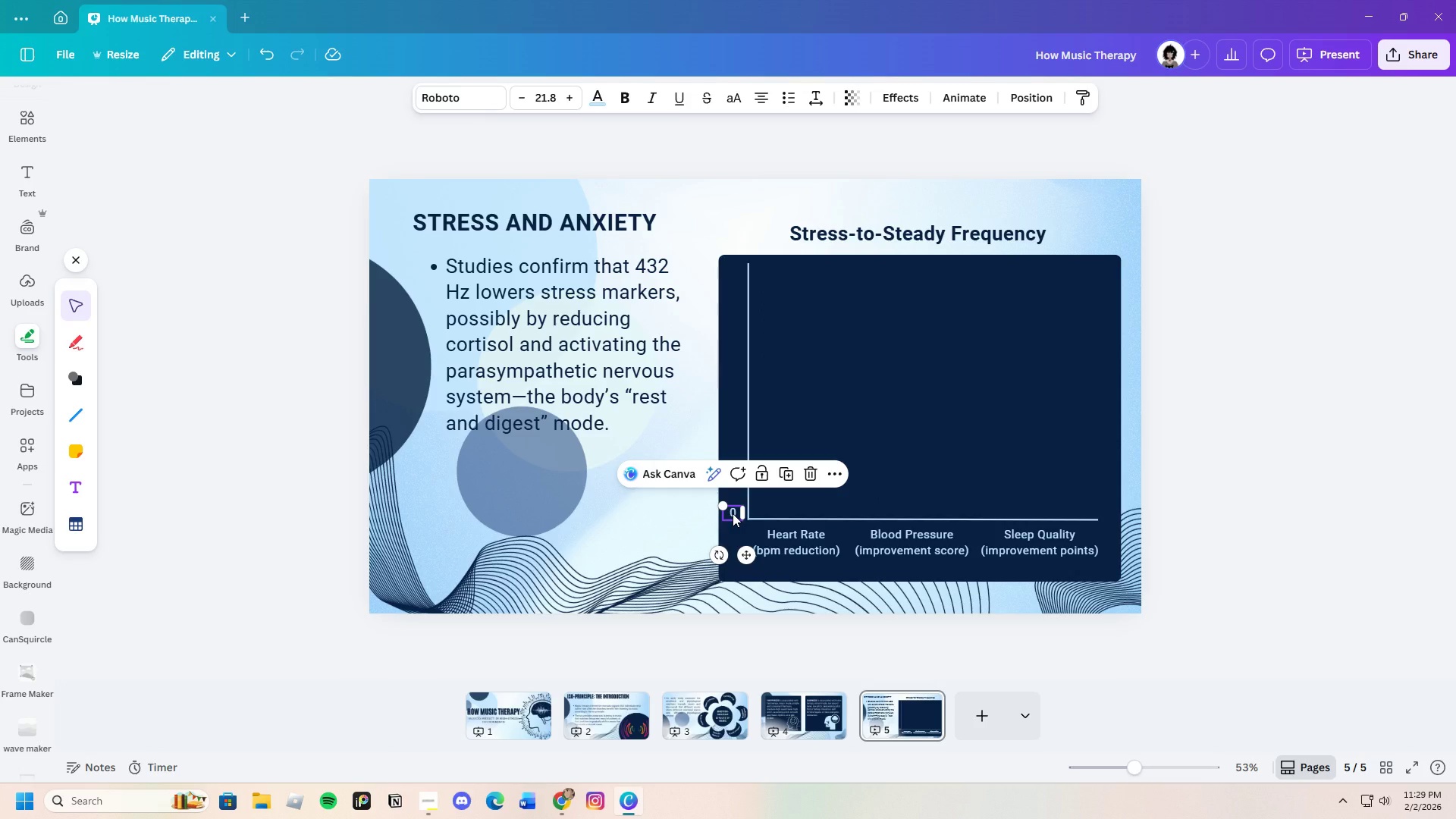 
key(Control+C)
 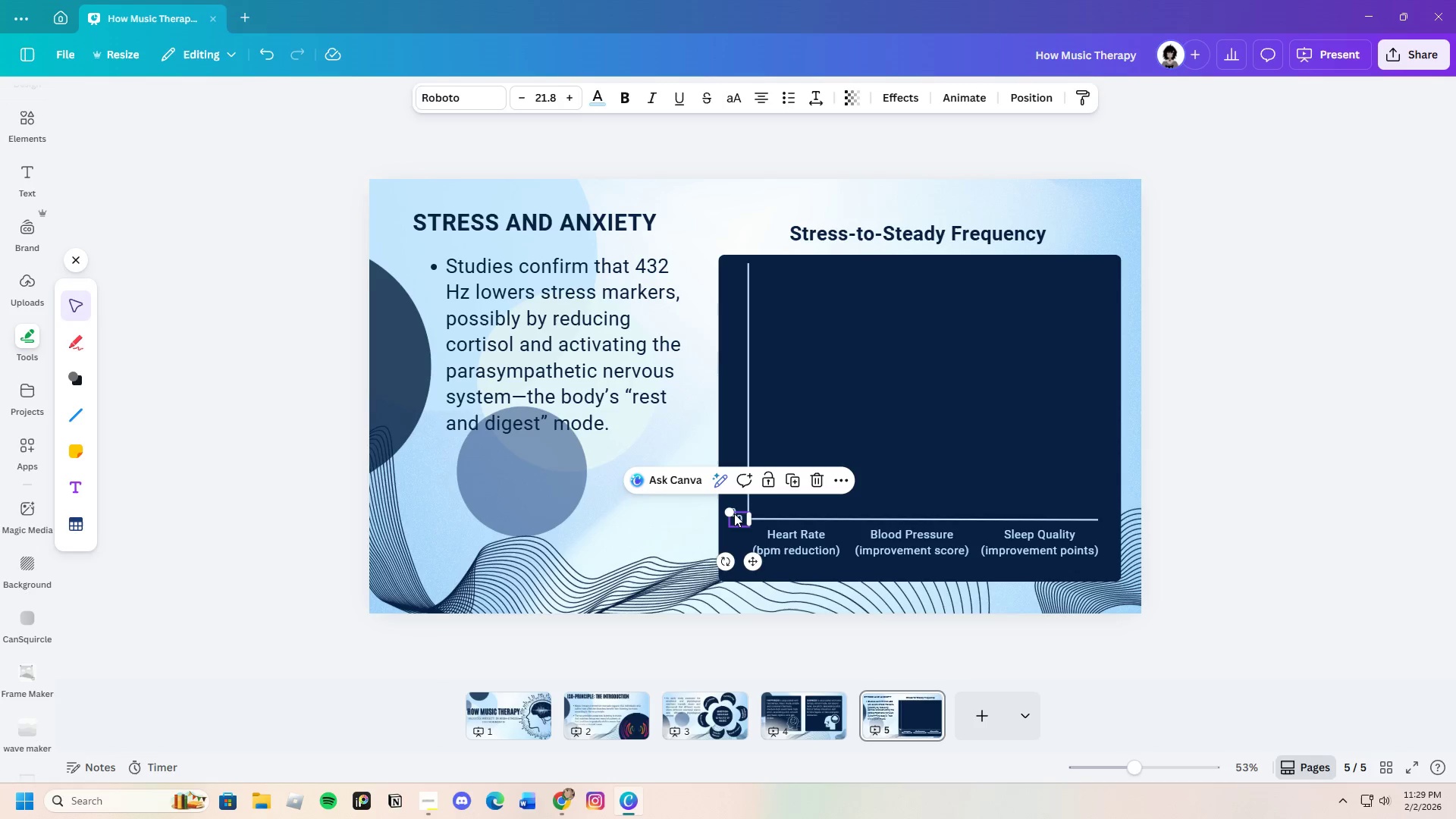 
key(Control+V)
 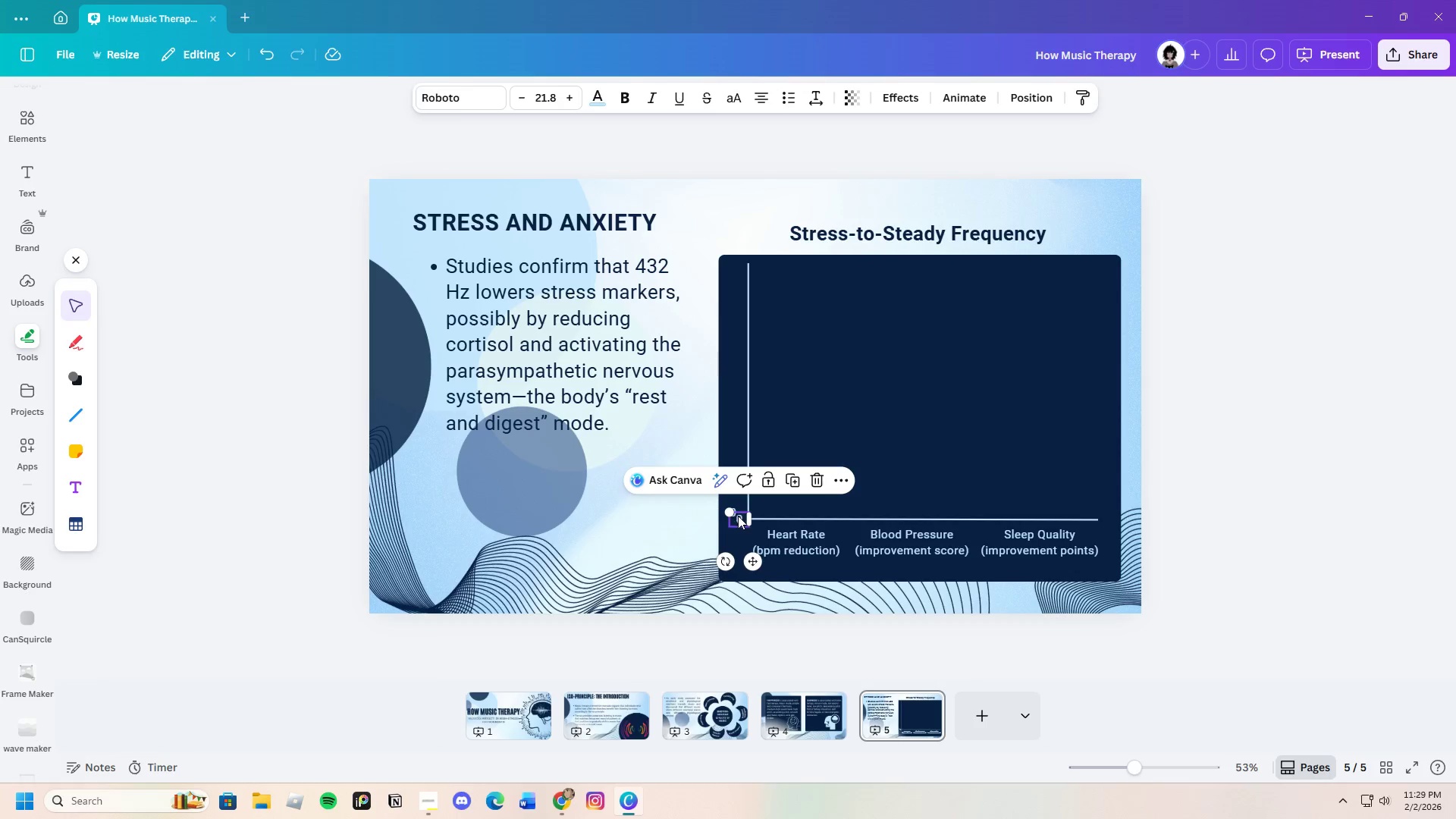 
left_click_drag(start_coordinate=[737, 516], to_coordinate=[735, 484])
 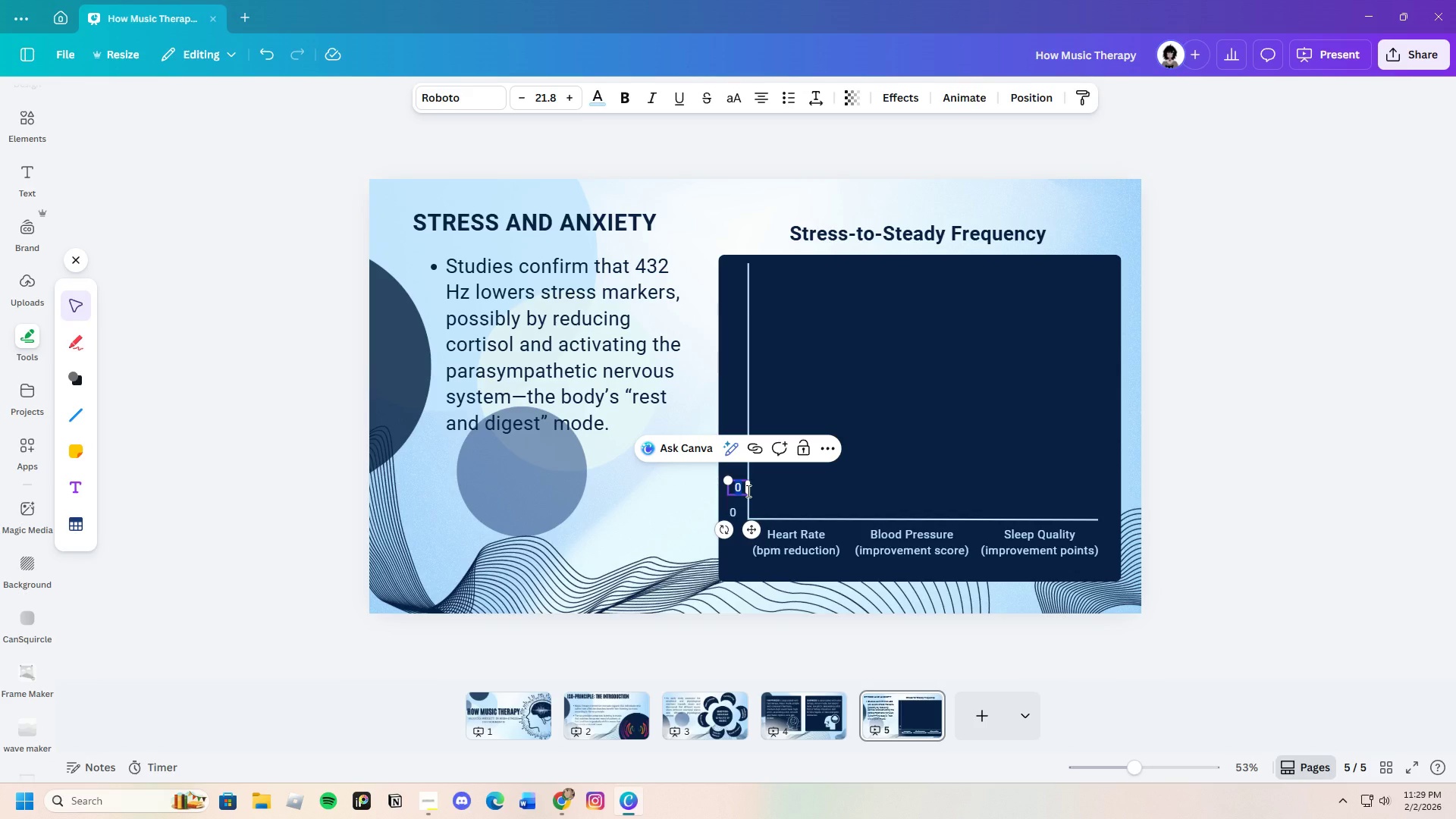 
key(Backspace)
 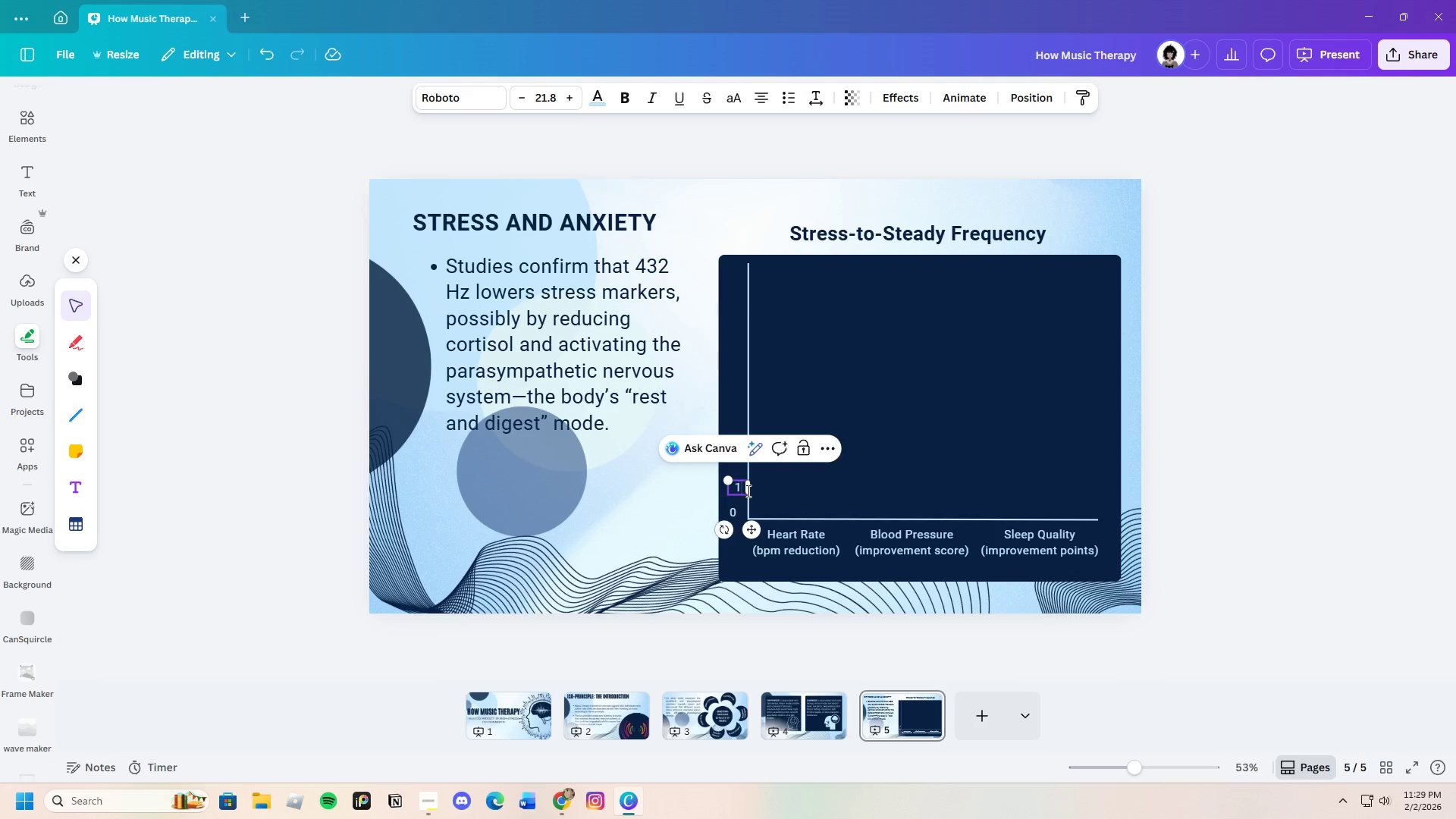 
key(1)
 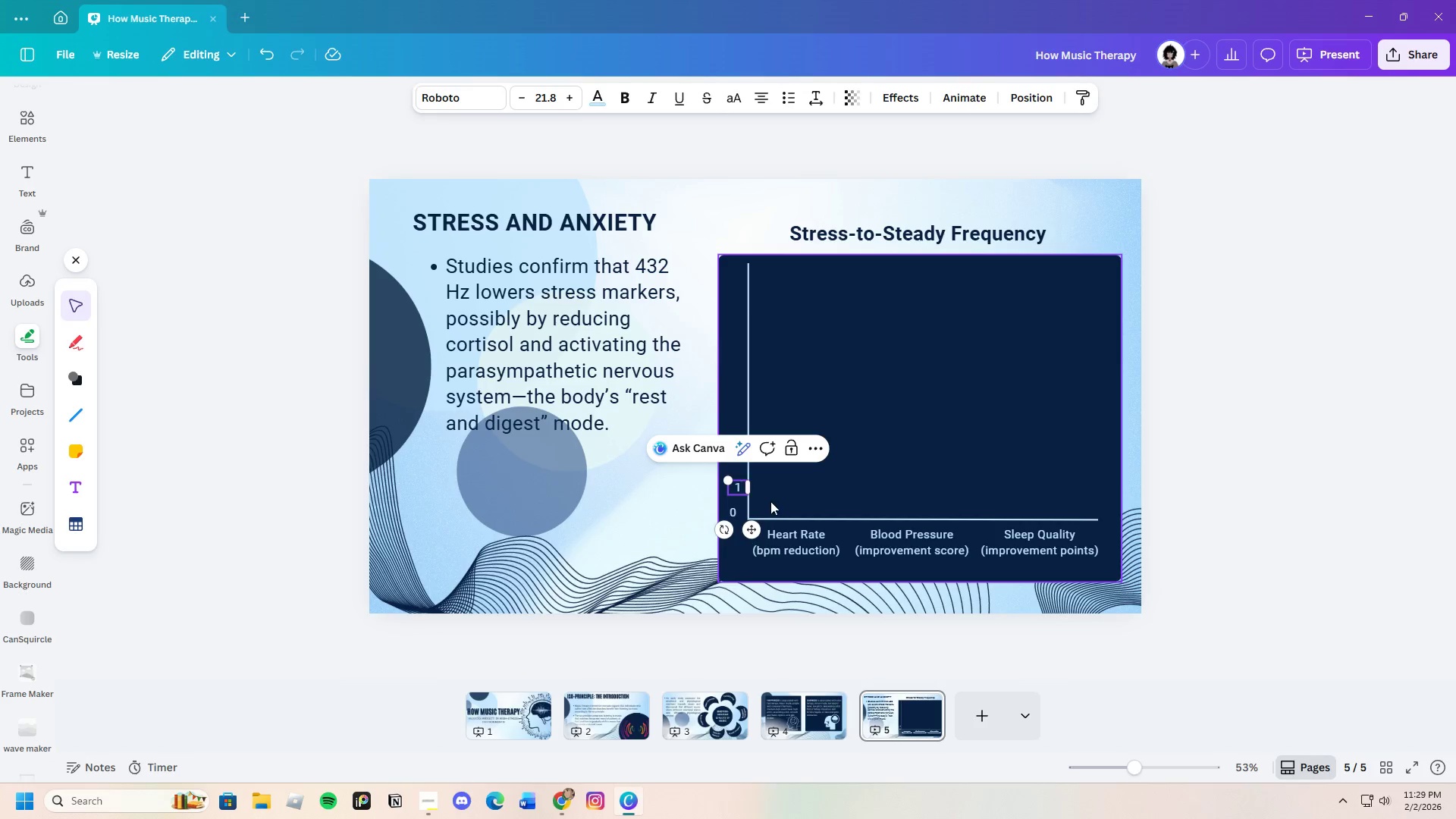 
left_click([770, 501])
 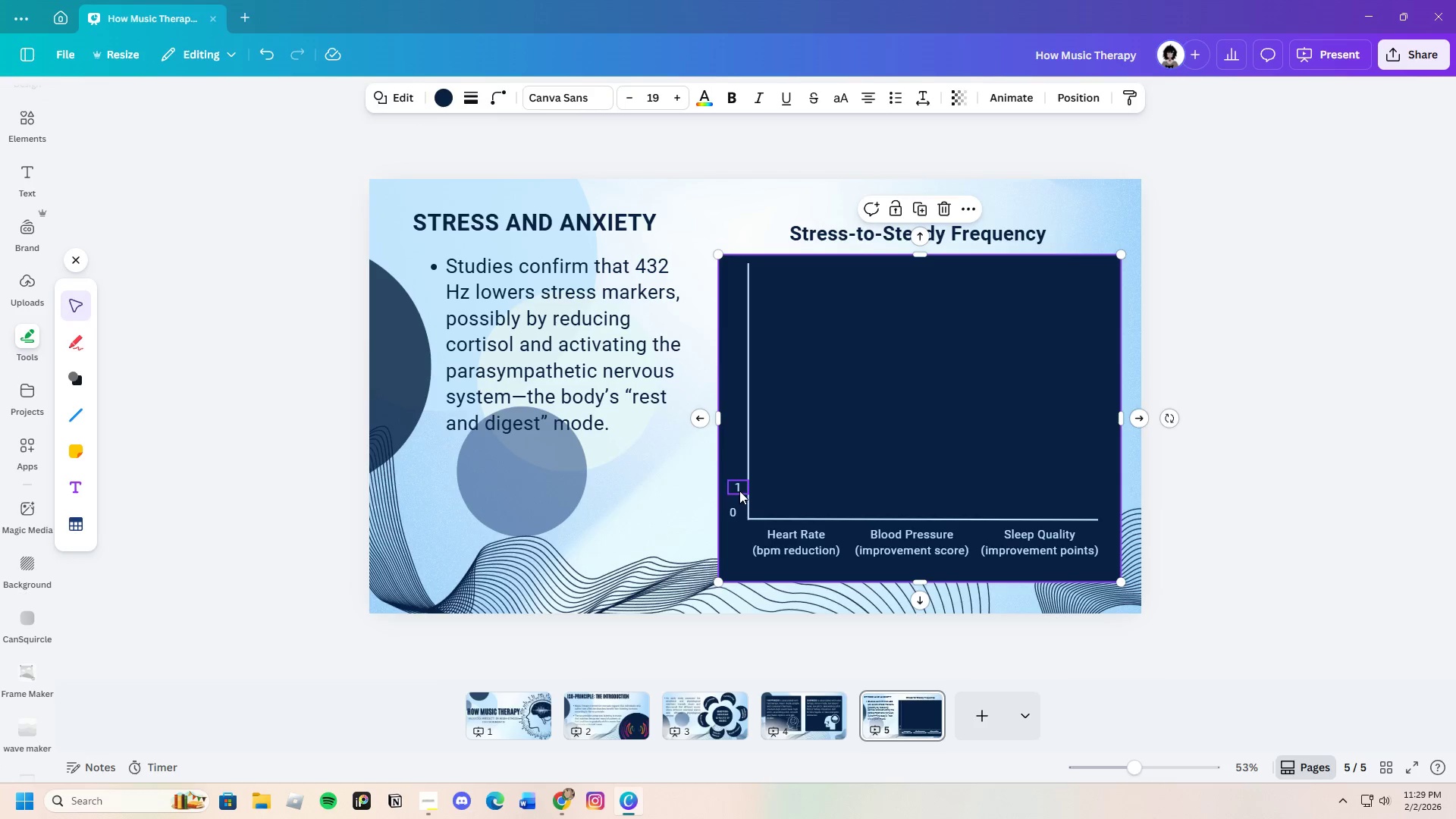 
left_click([739, 491])
 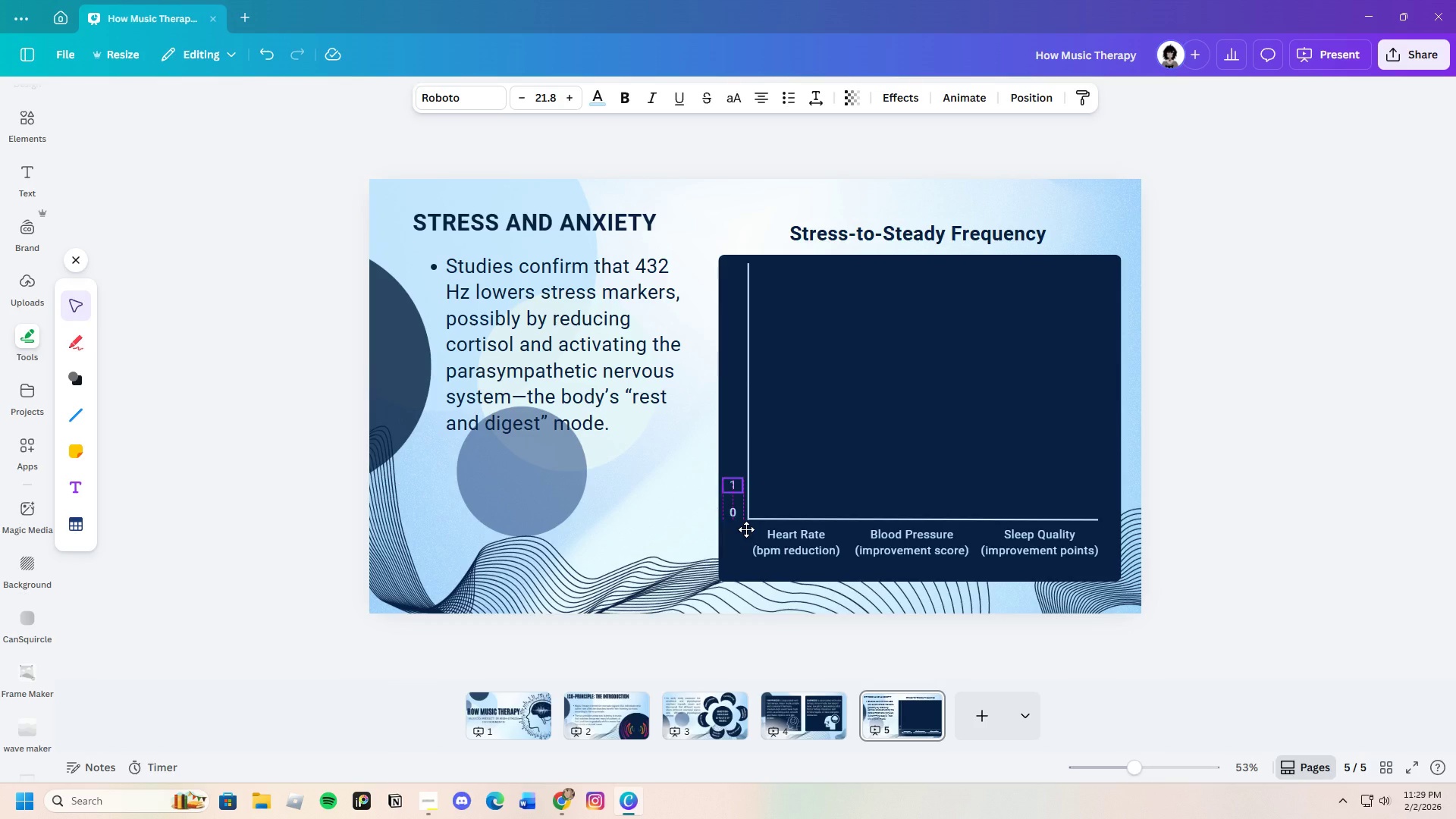 
left_click([795, 489])
 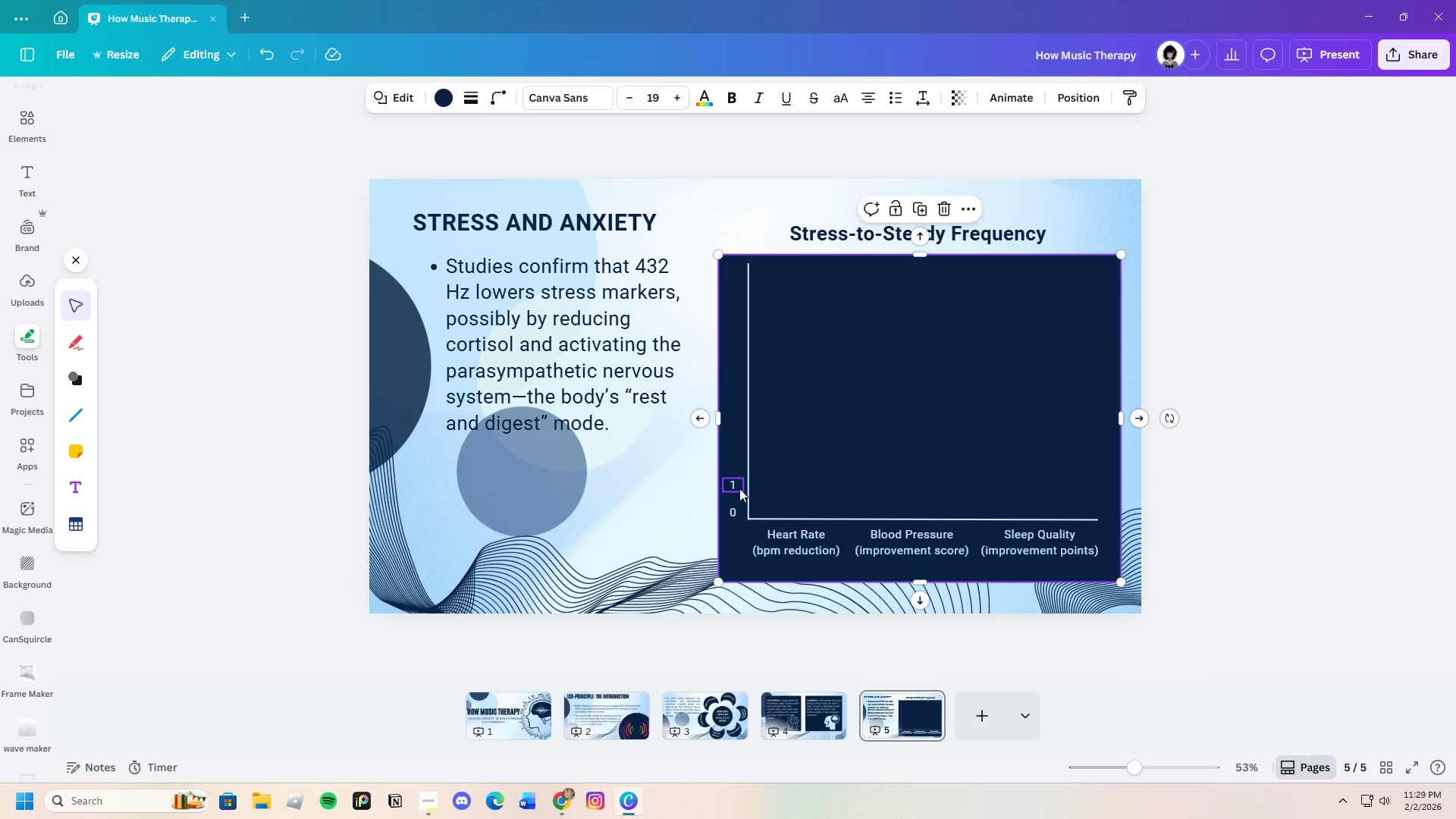 
left_click([736, 488])
 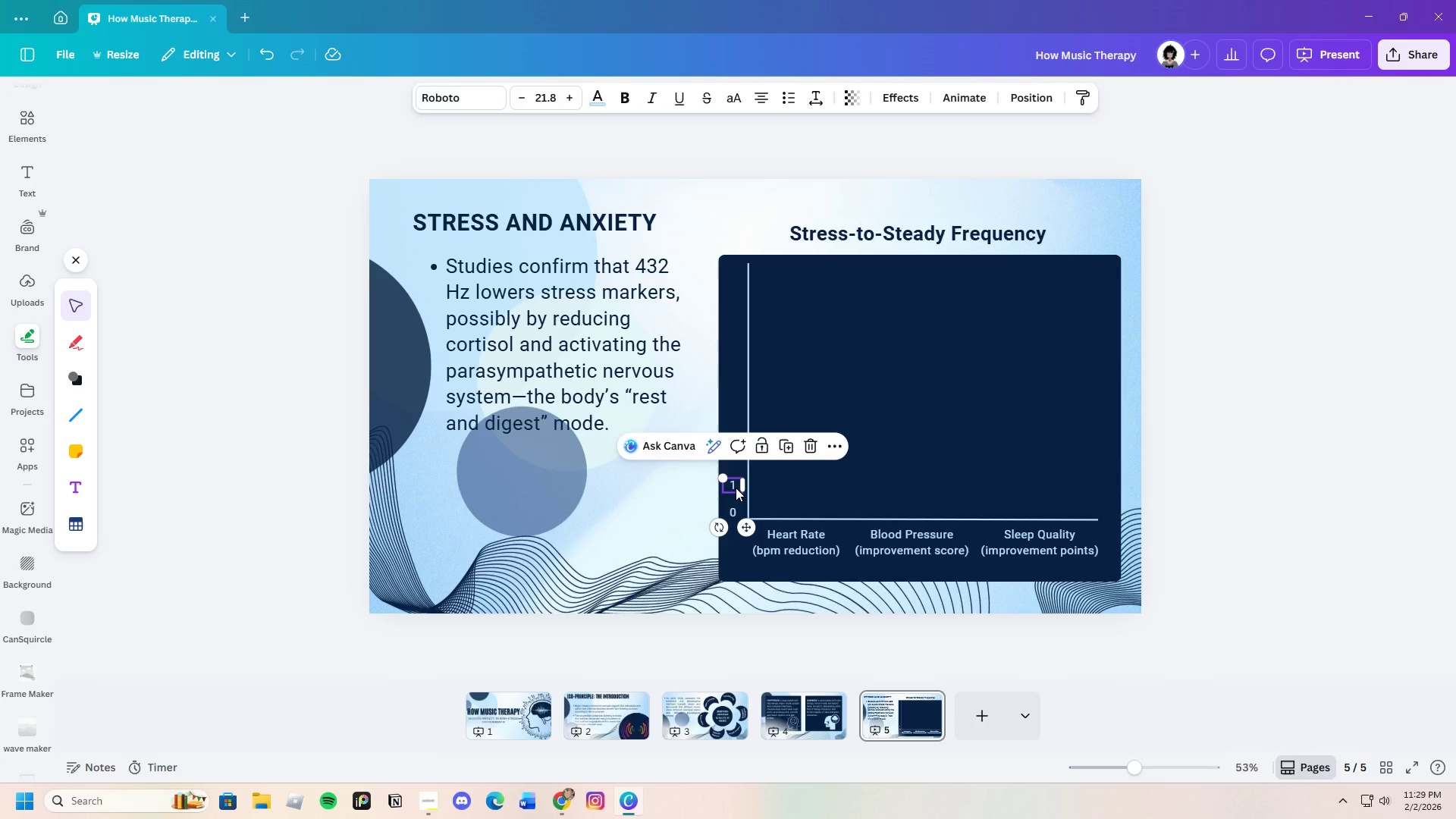 
key(Control+C)
 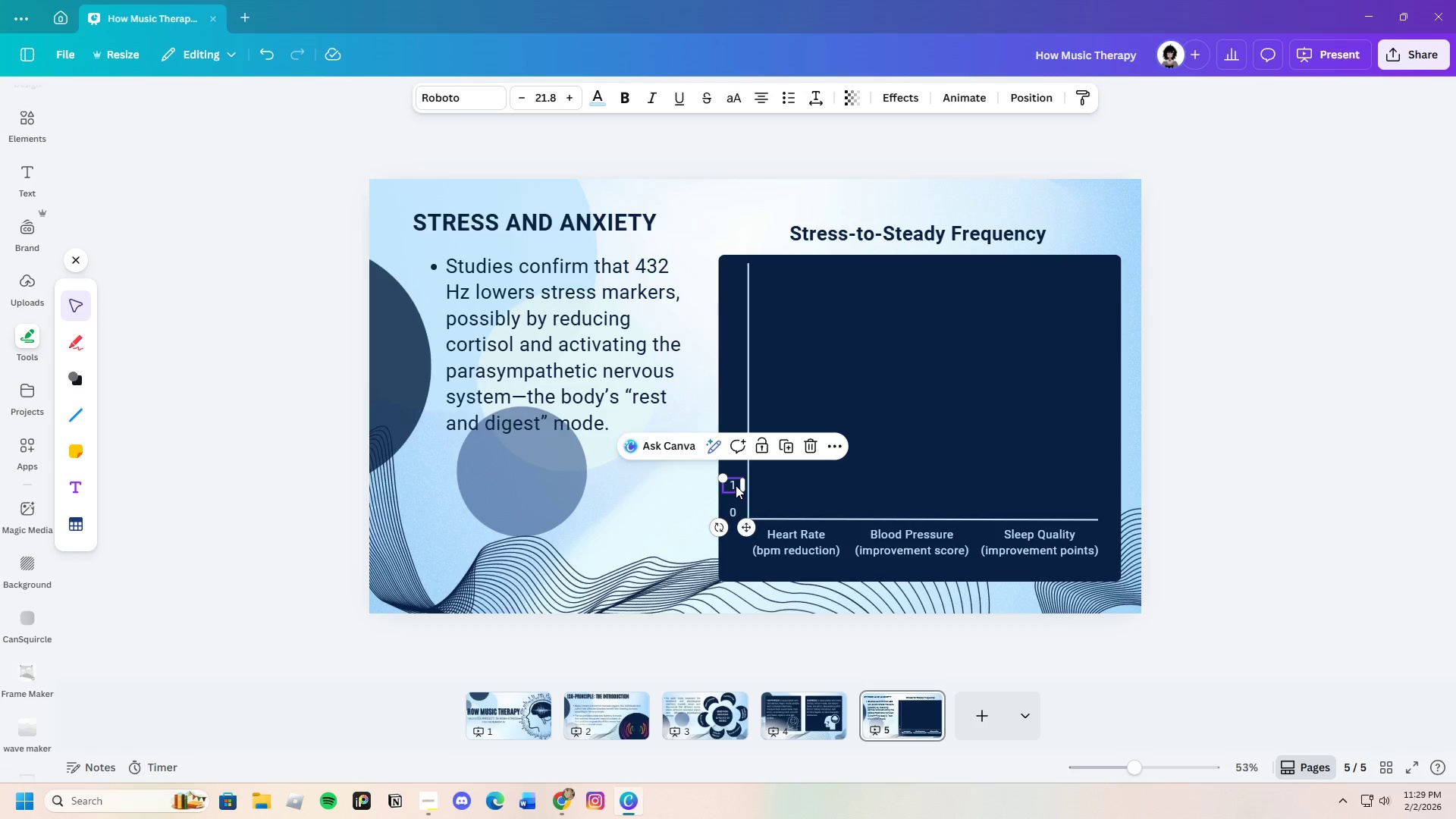 
key(Control+V)
 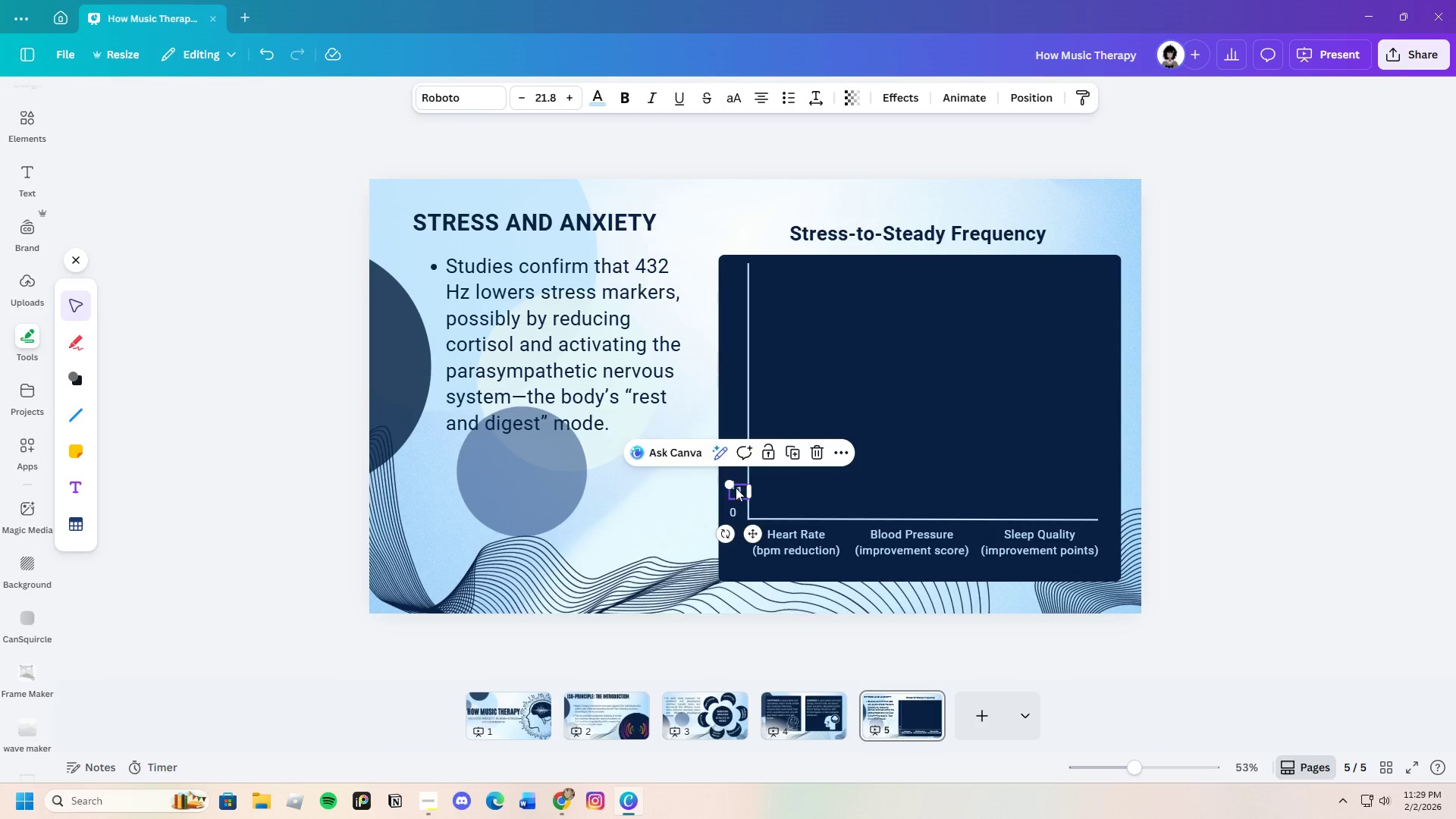 
left_click_drag(start_coordinate=[736, 488], to_coordinate=[730, 459])
 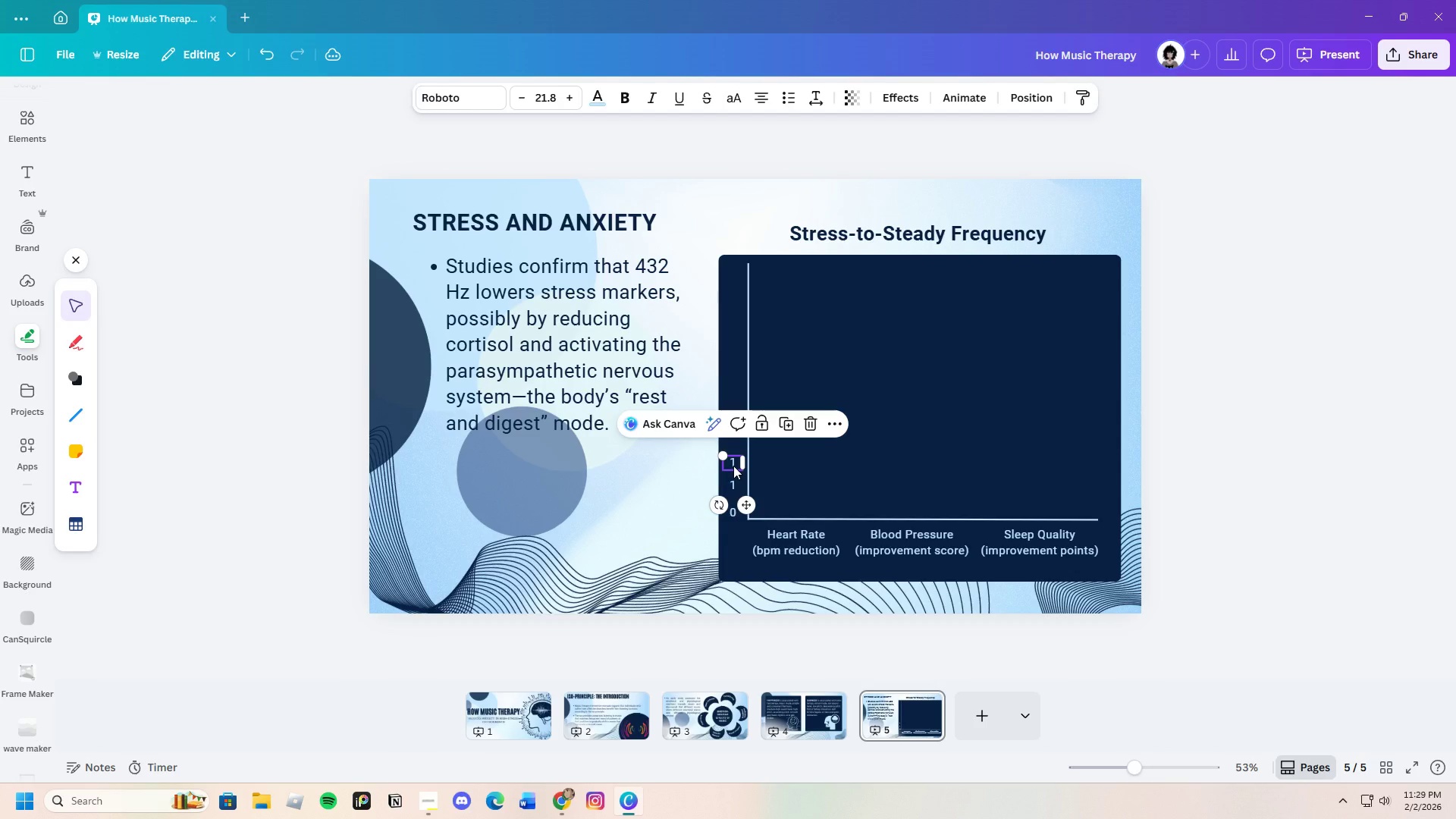 
left_click([733, 466])
 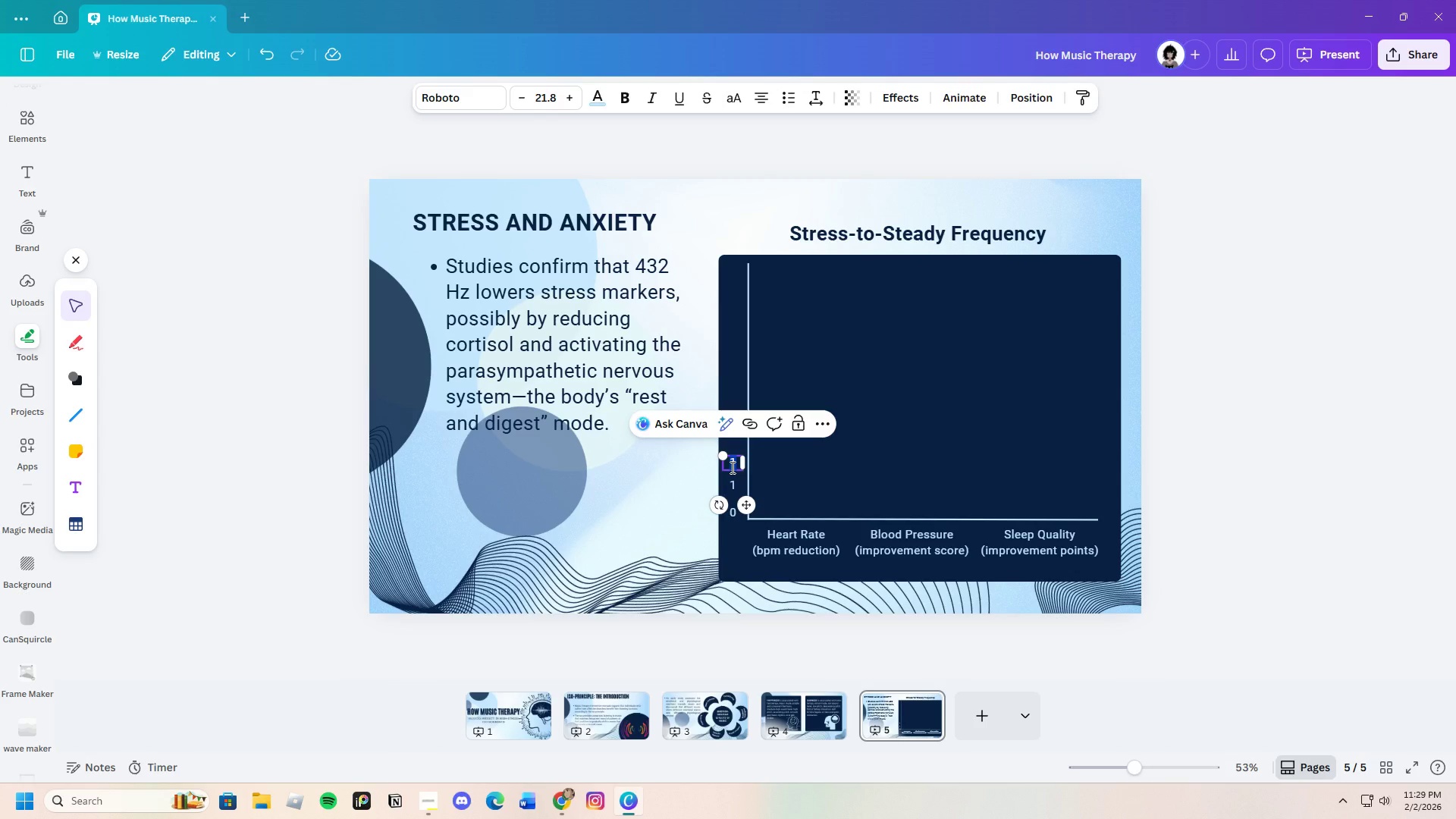 
key(Backspace)
 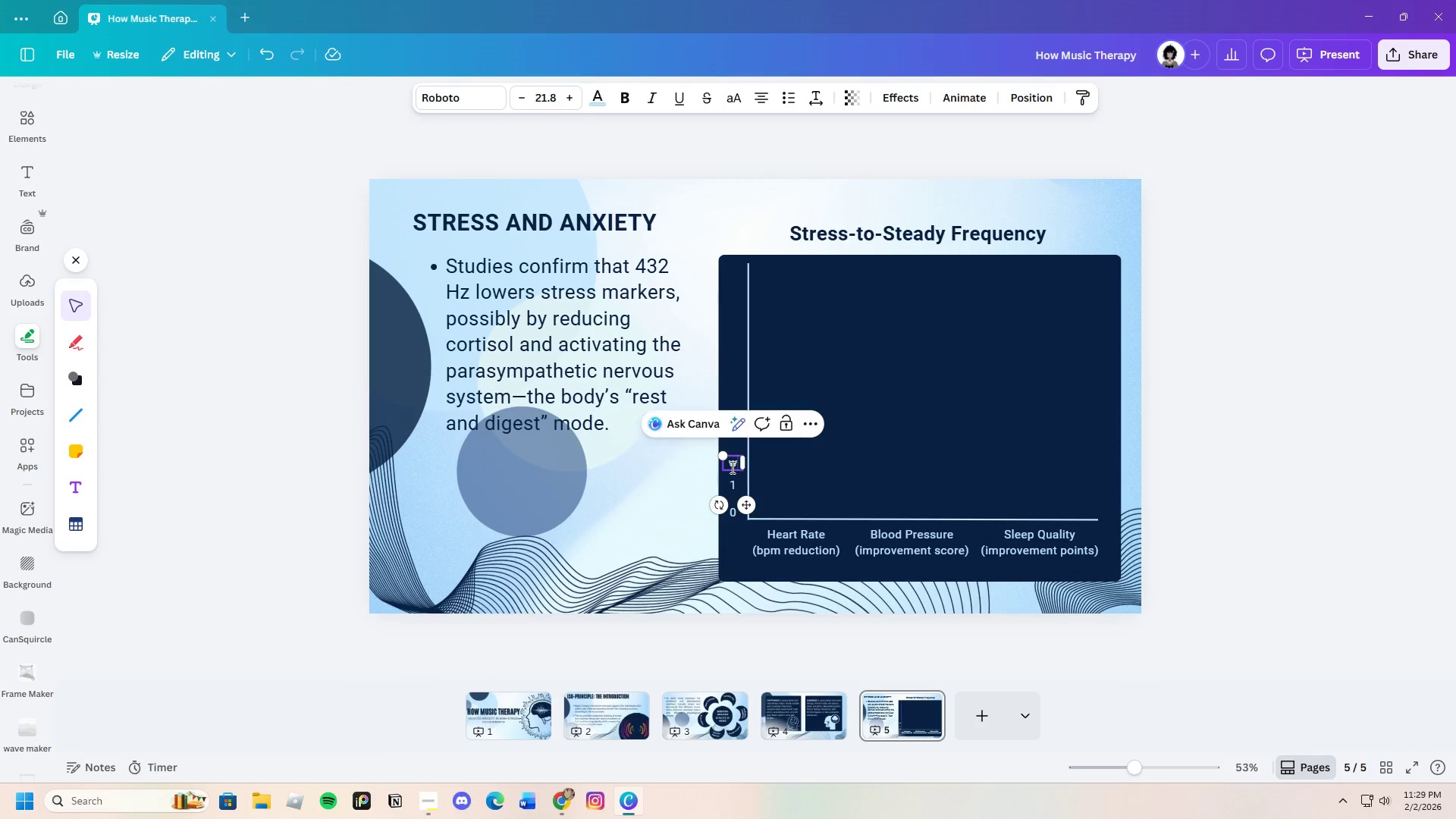 
key(W)
 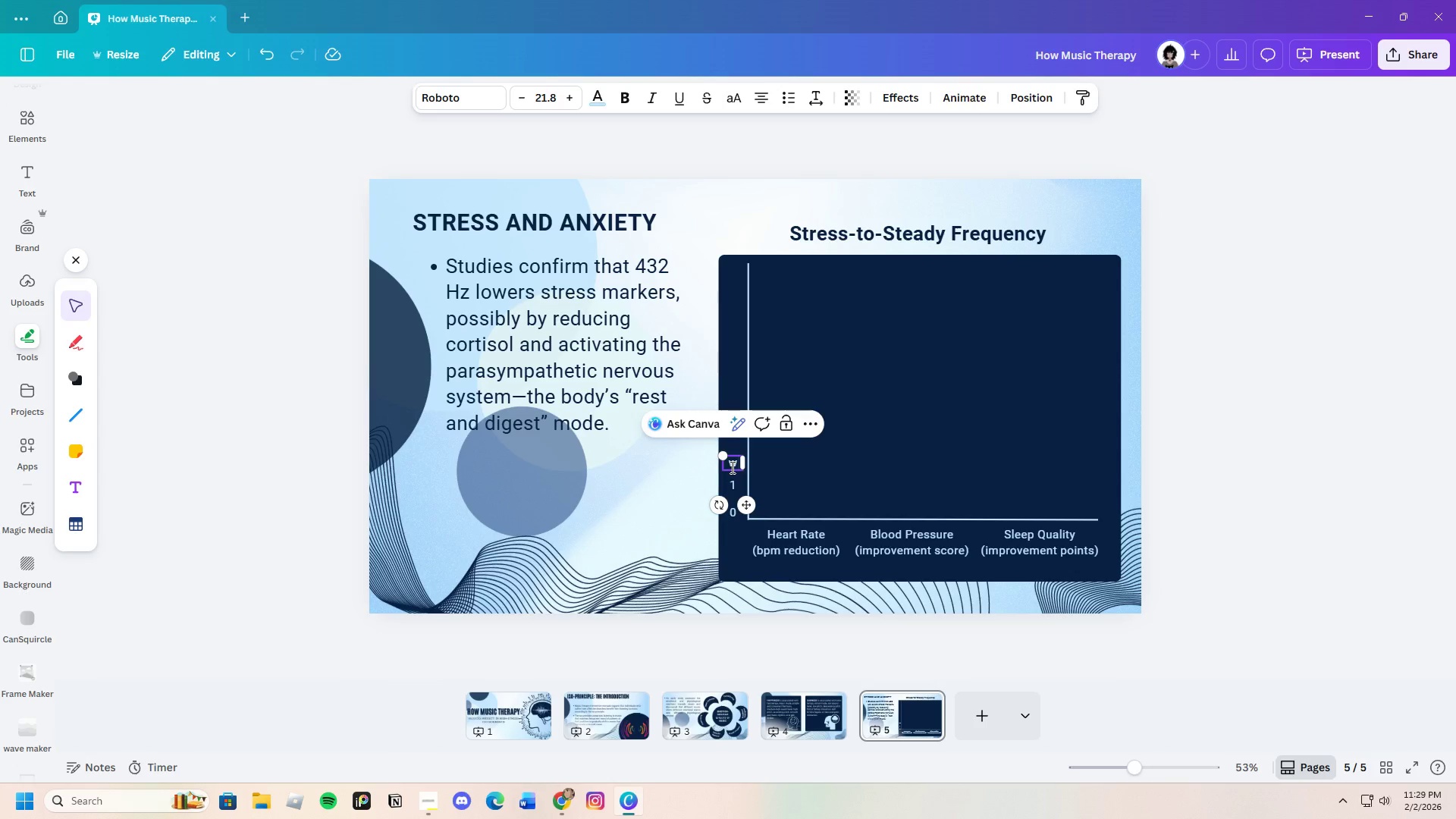 
key(Backspace)
 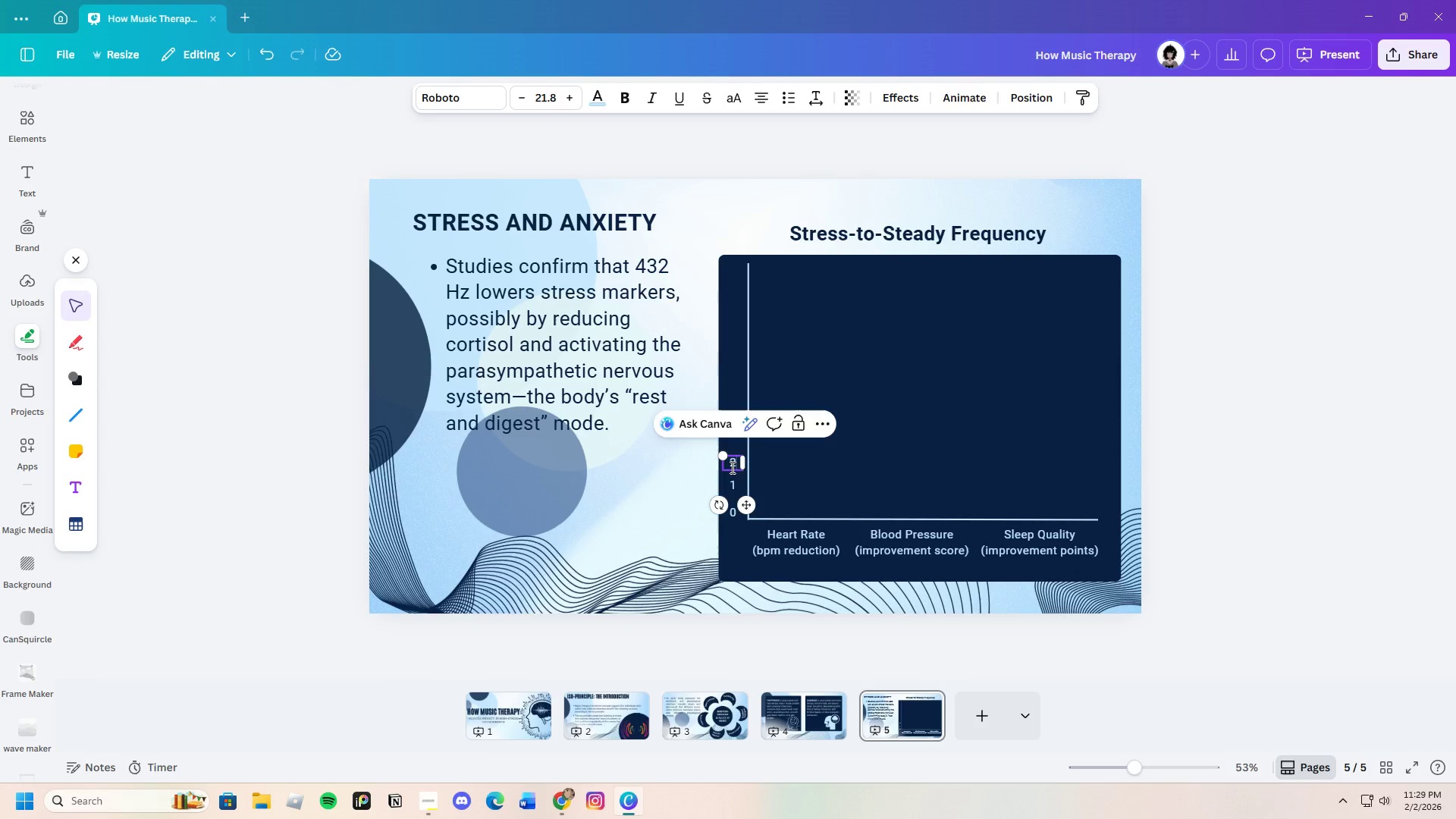 
key(2)
 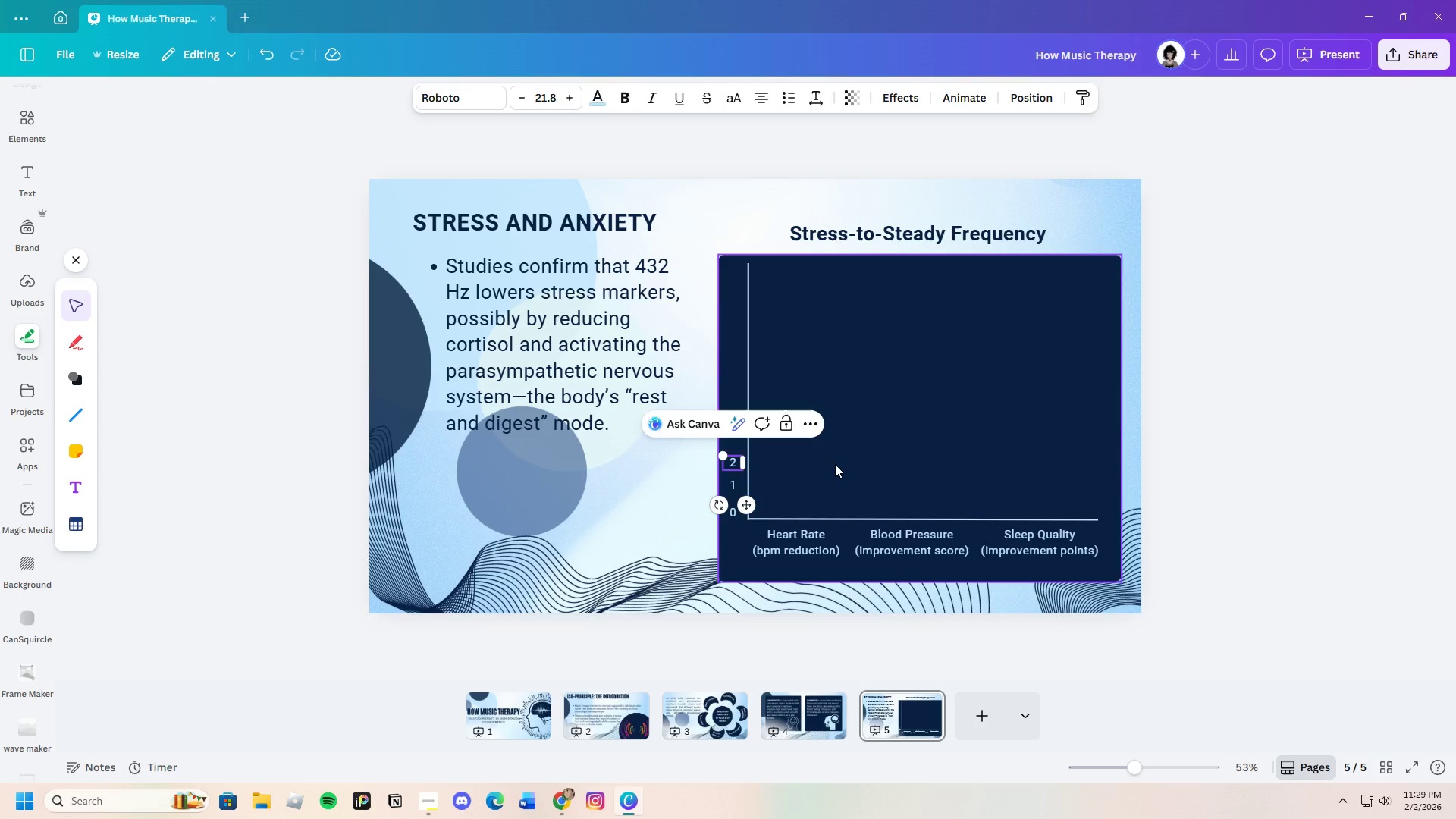 
left_click([836, 465])
 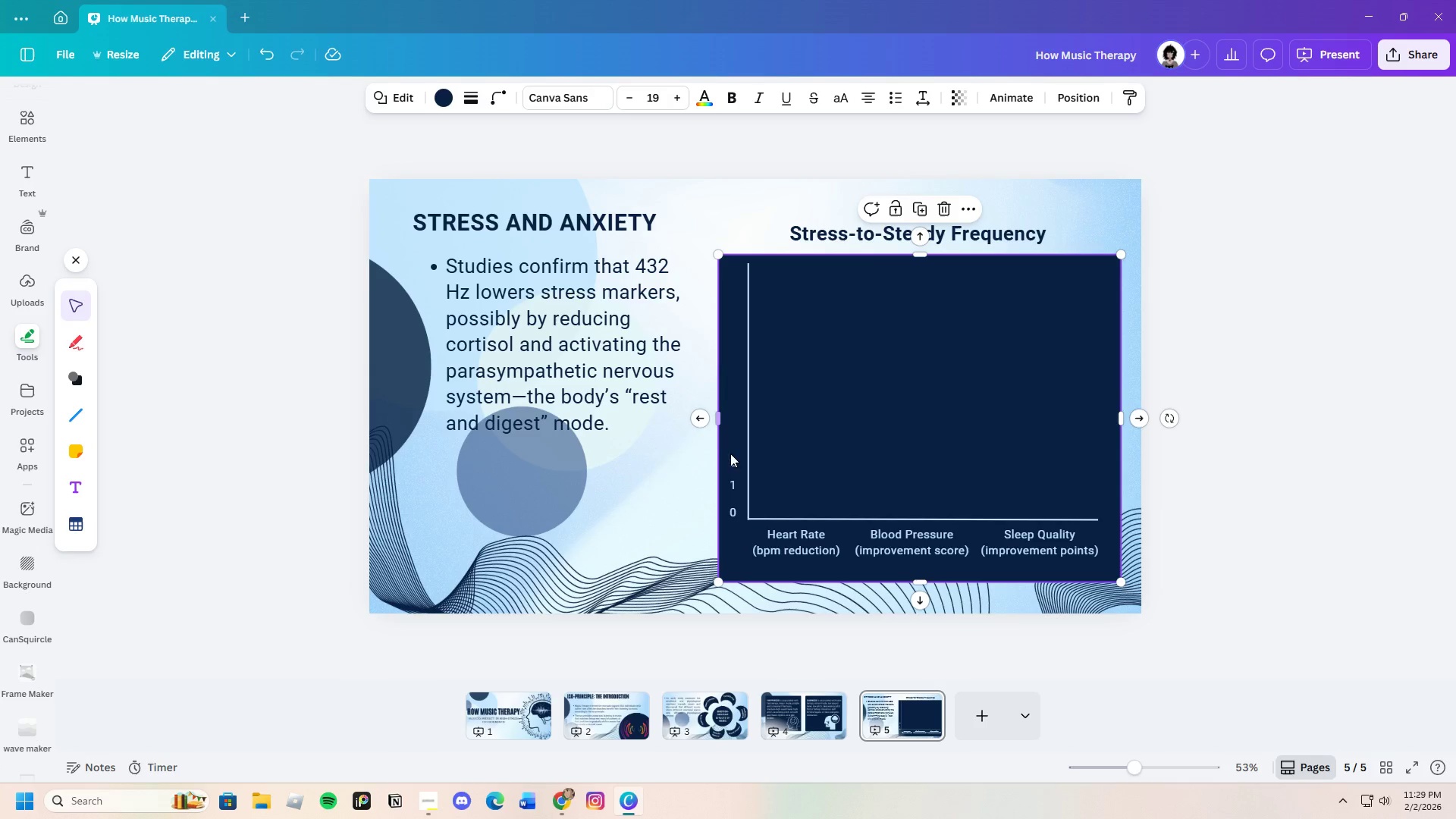 
left_click([733, 458])
 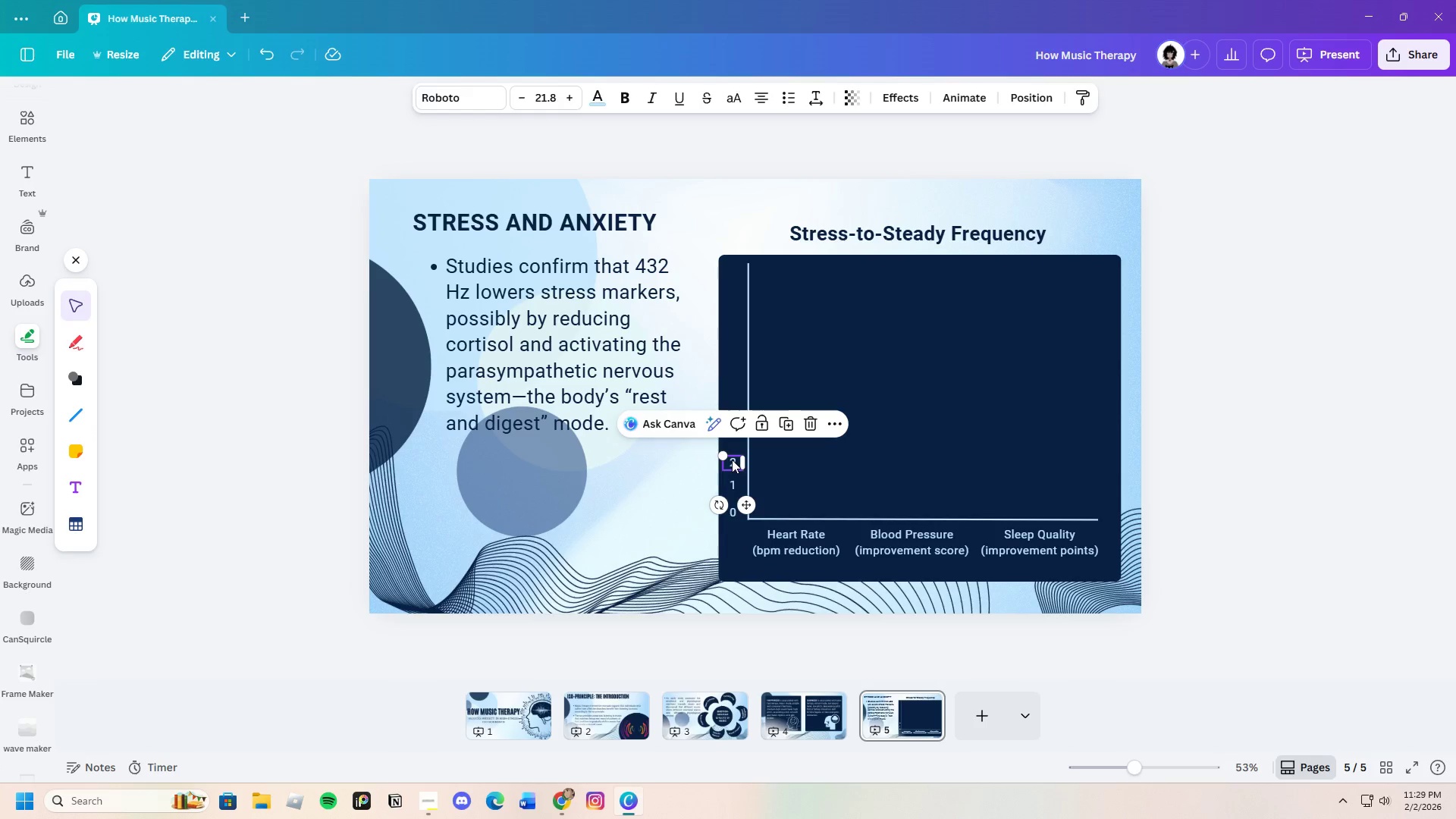 
left_click_drag(start_coordinate=[733, 460], to_coordinate=[734, 456])
 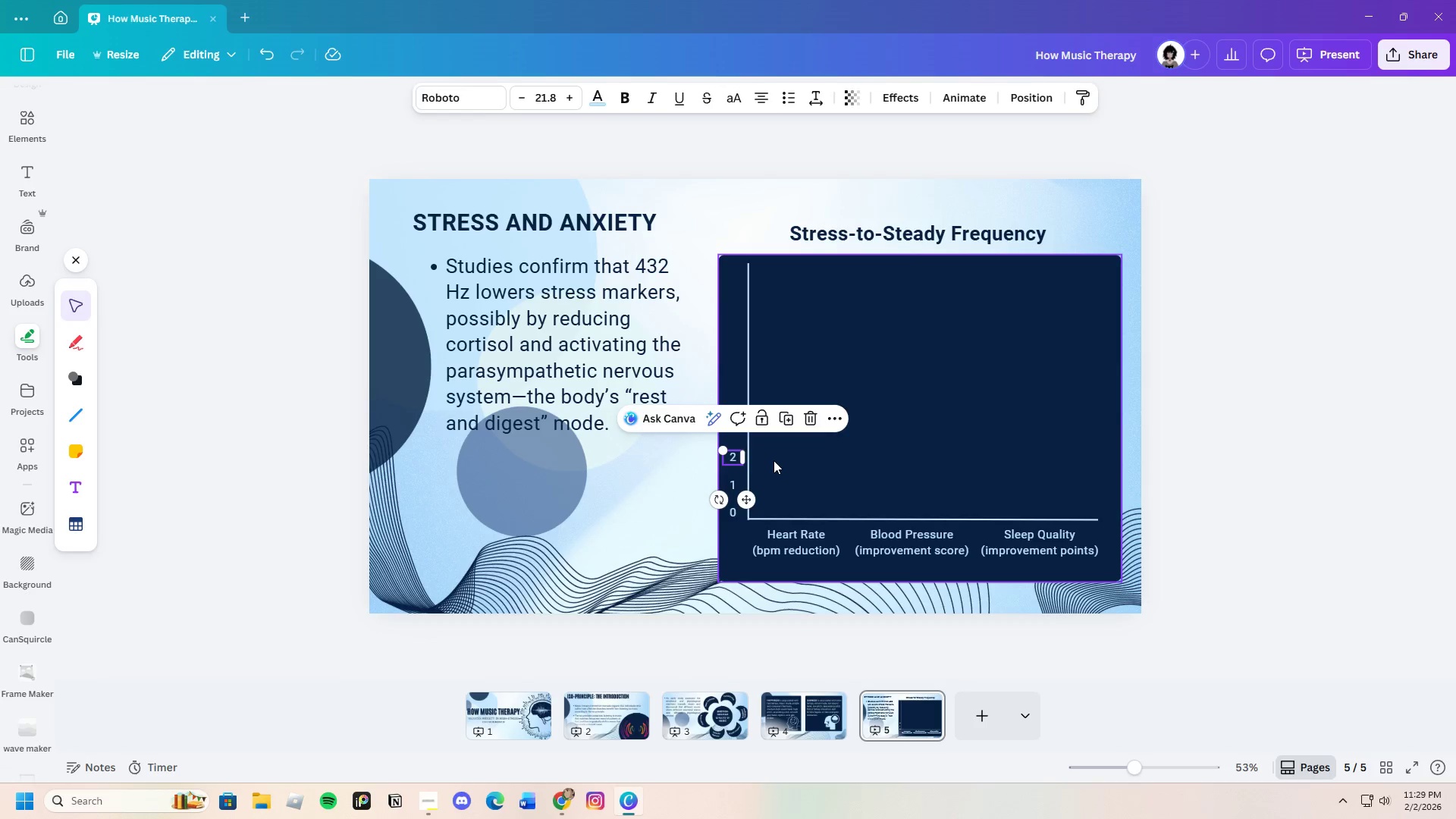 
left_click([774, 460])
 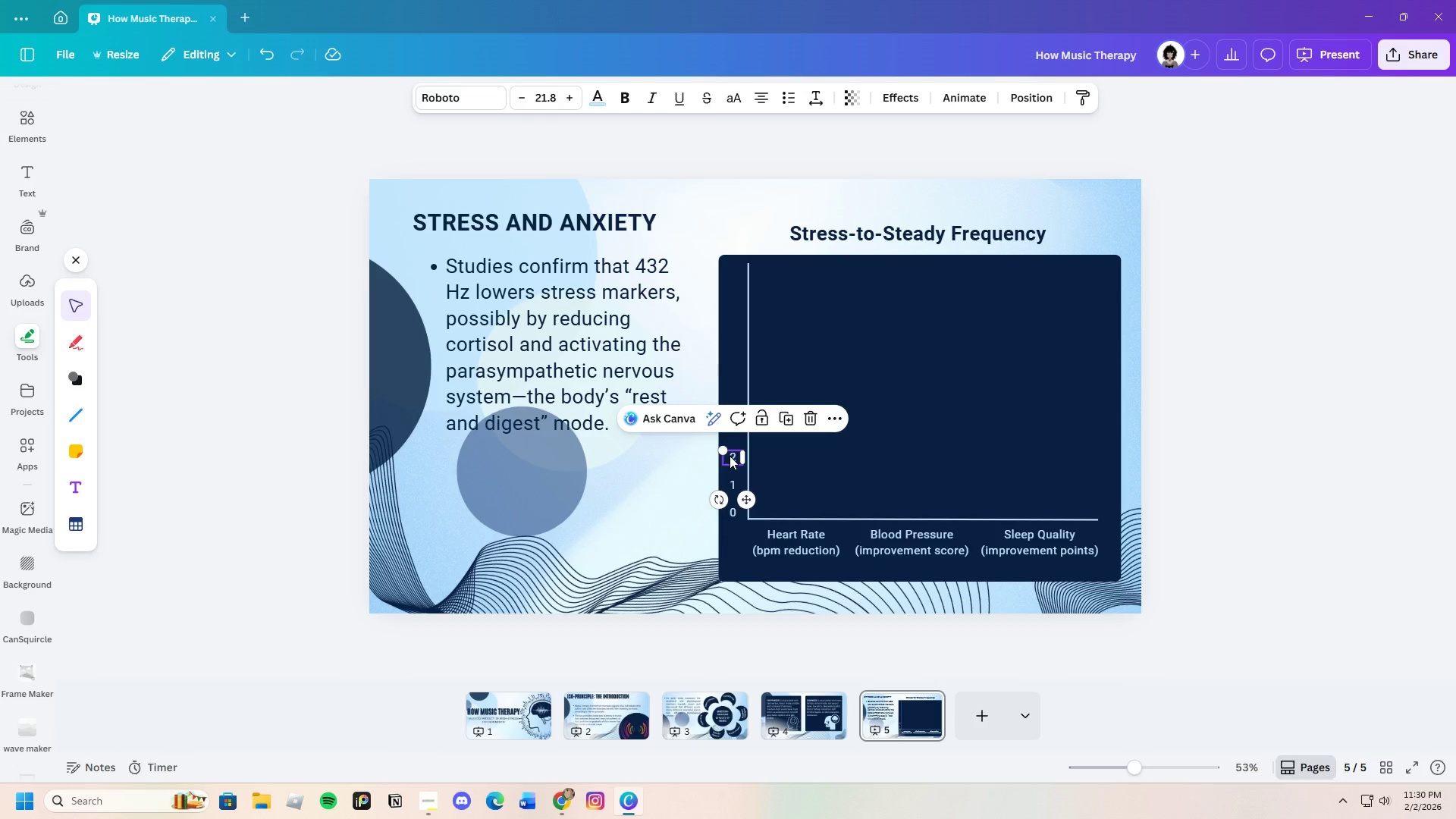 
key(Control+C)
 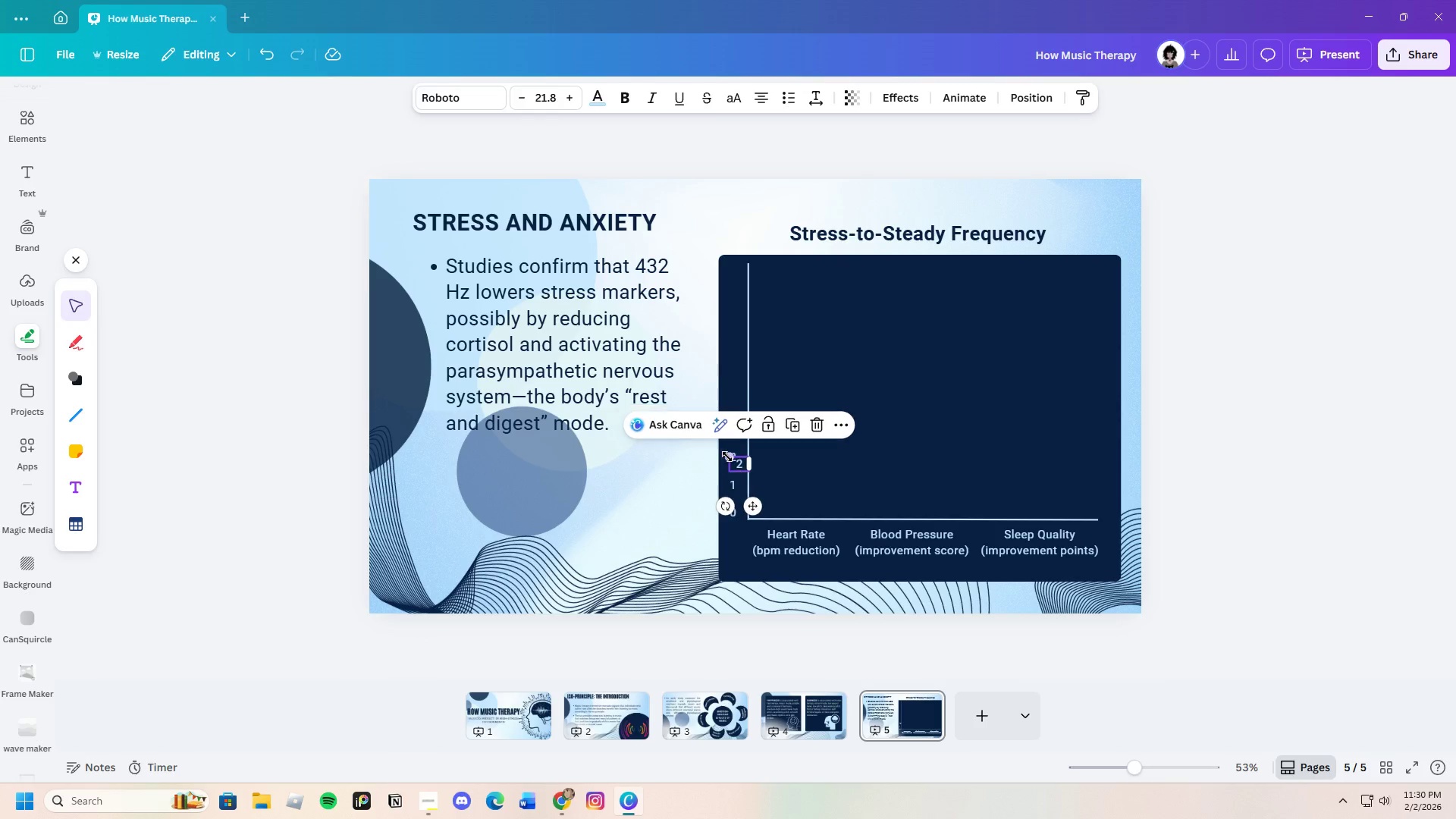 
key(Control+V)
 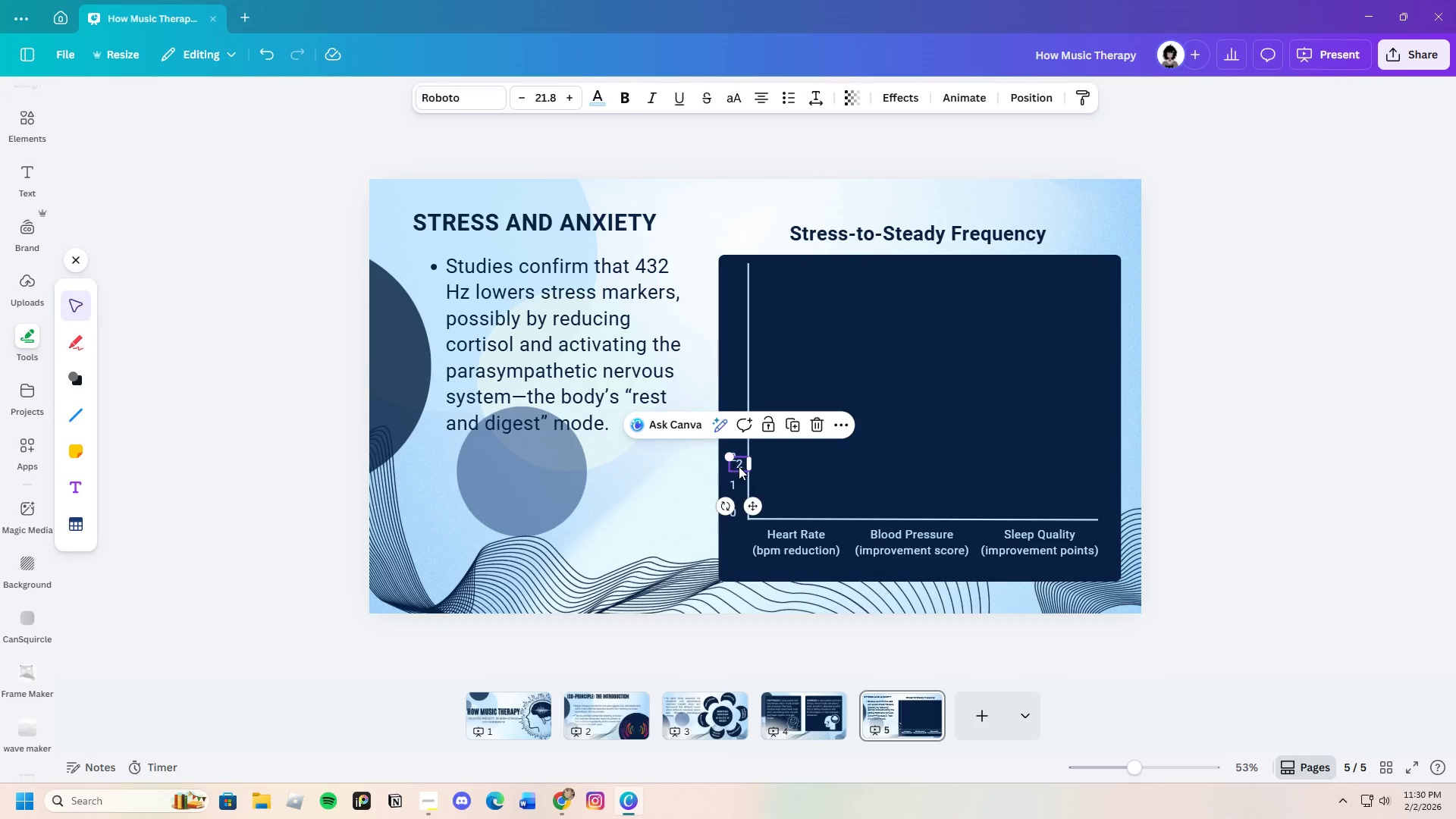 
left_click_drag(start_coordinate=[741, 466], to_coordinate=[737, 444])
 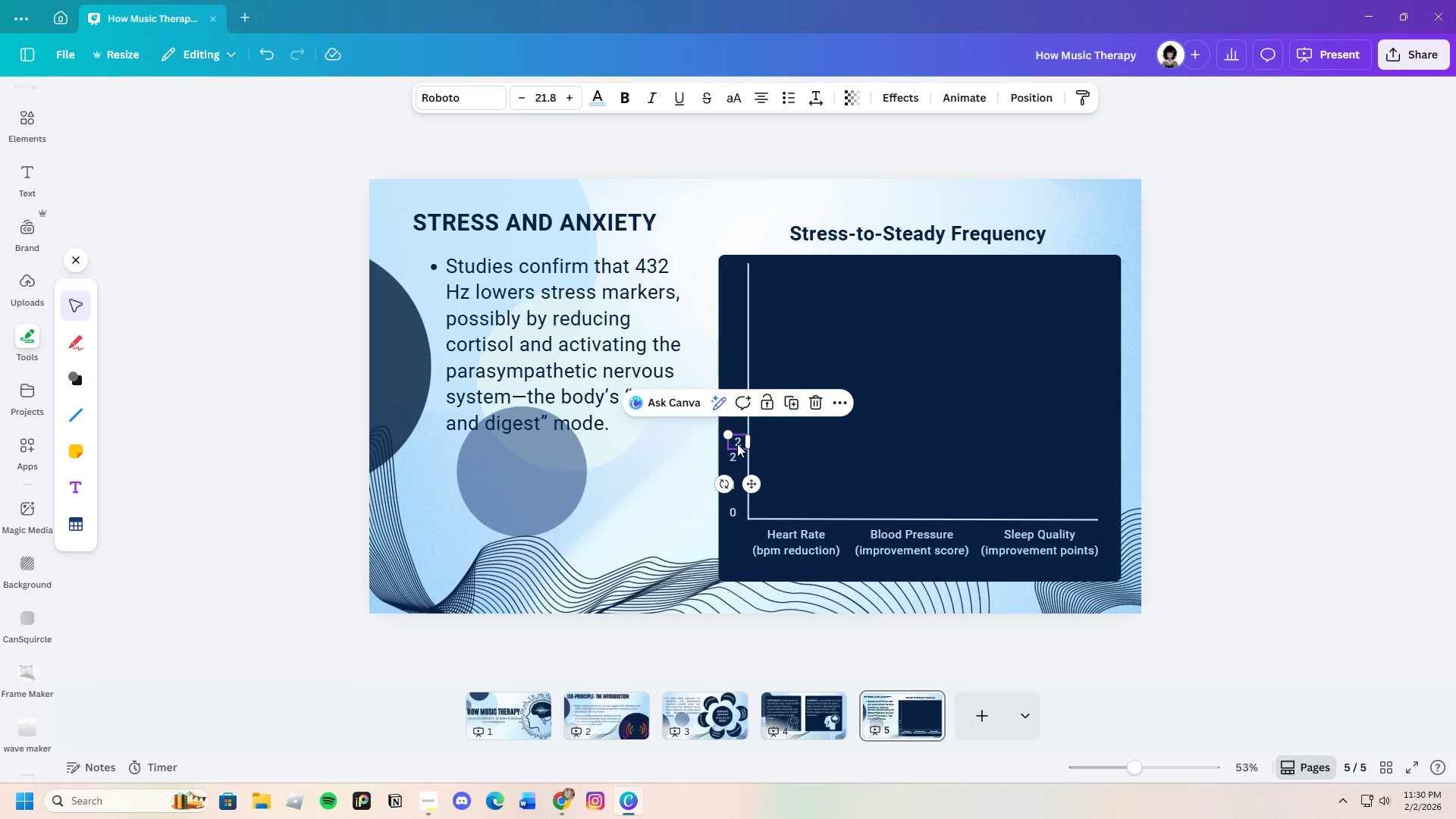 
left_click([737, 444])
 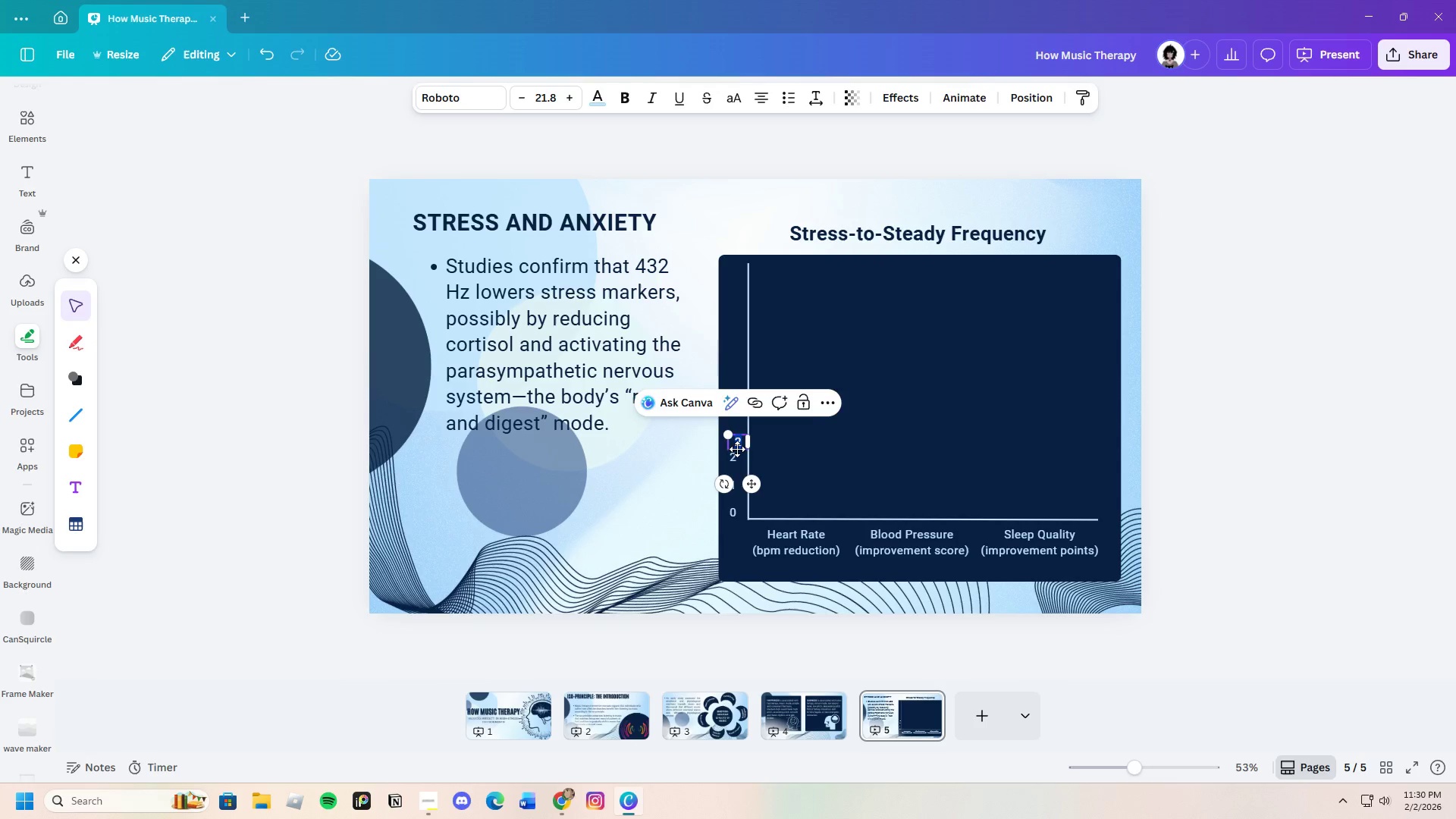 
key(Backspace)
 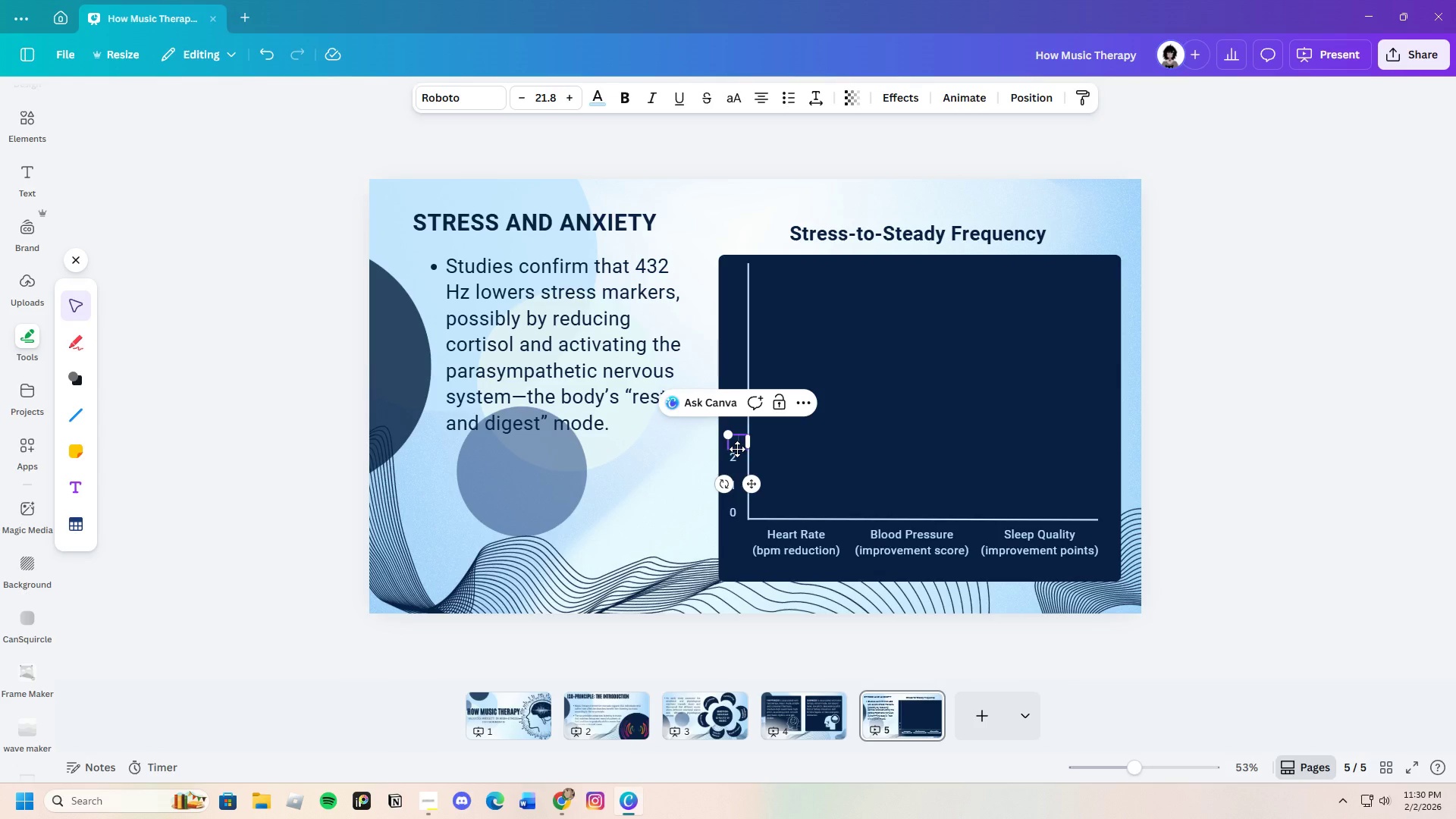 
key(3)
 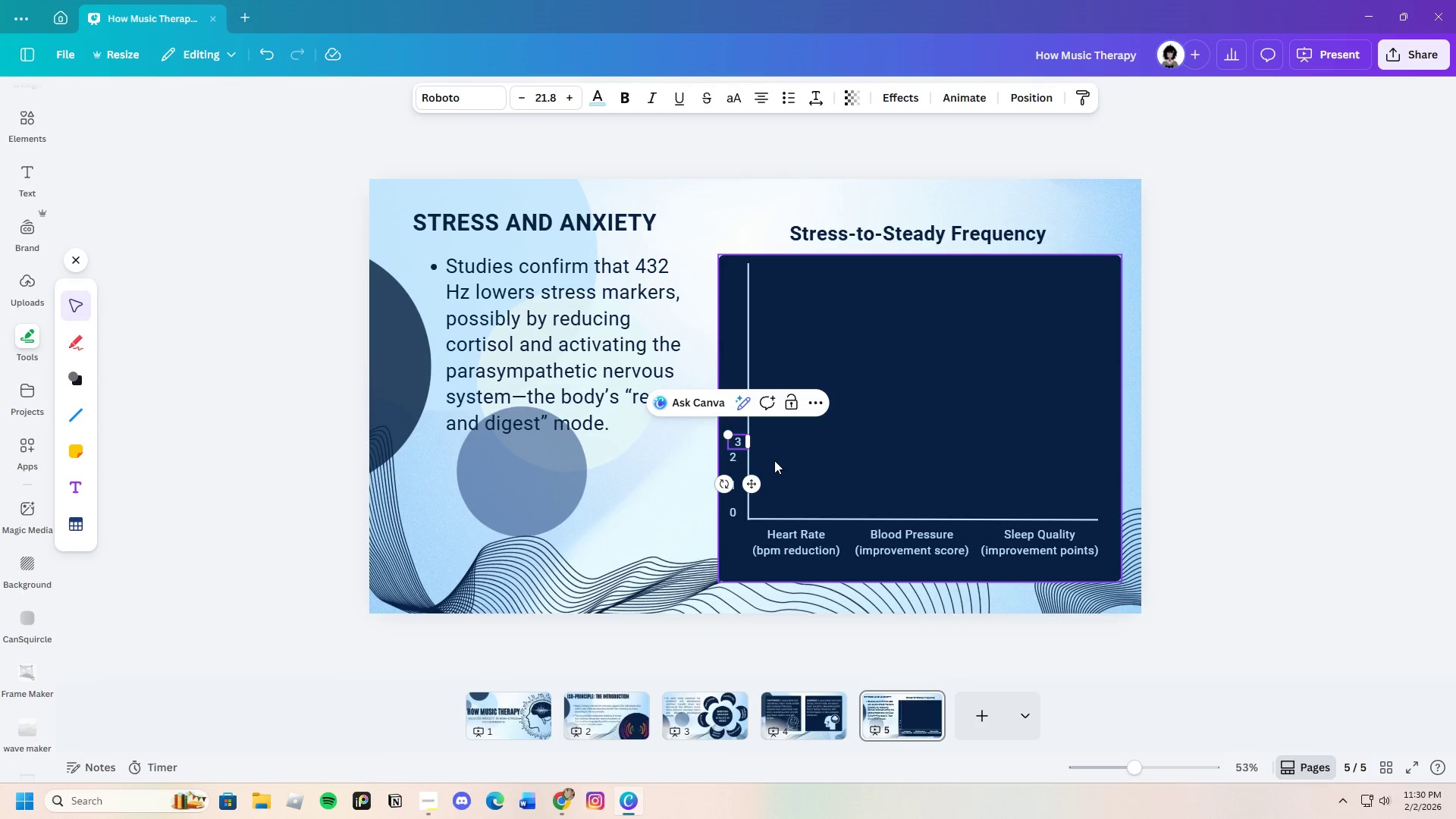 
left_click([774, 460])
 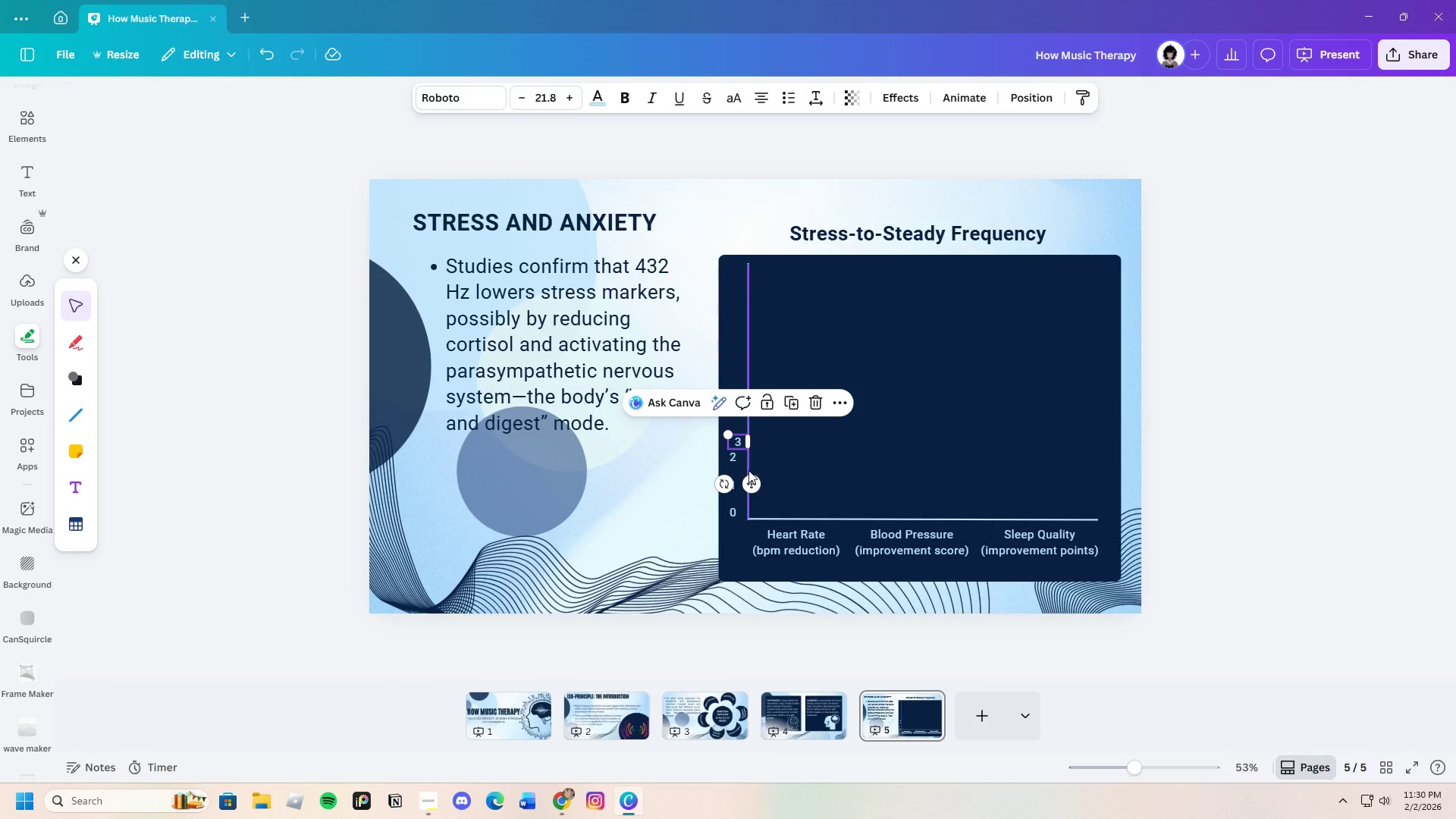 
left_click_drag(start_coordinate=[748, 481], to_coordinate=[744, 469])
 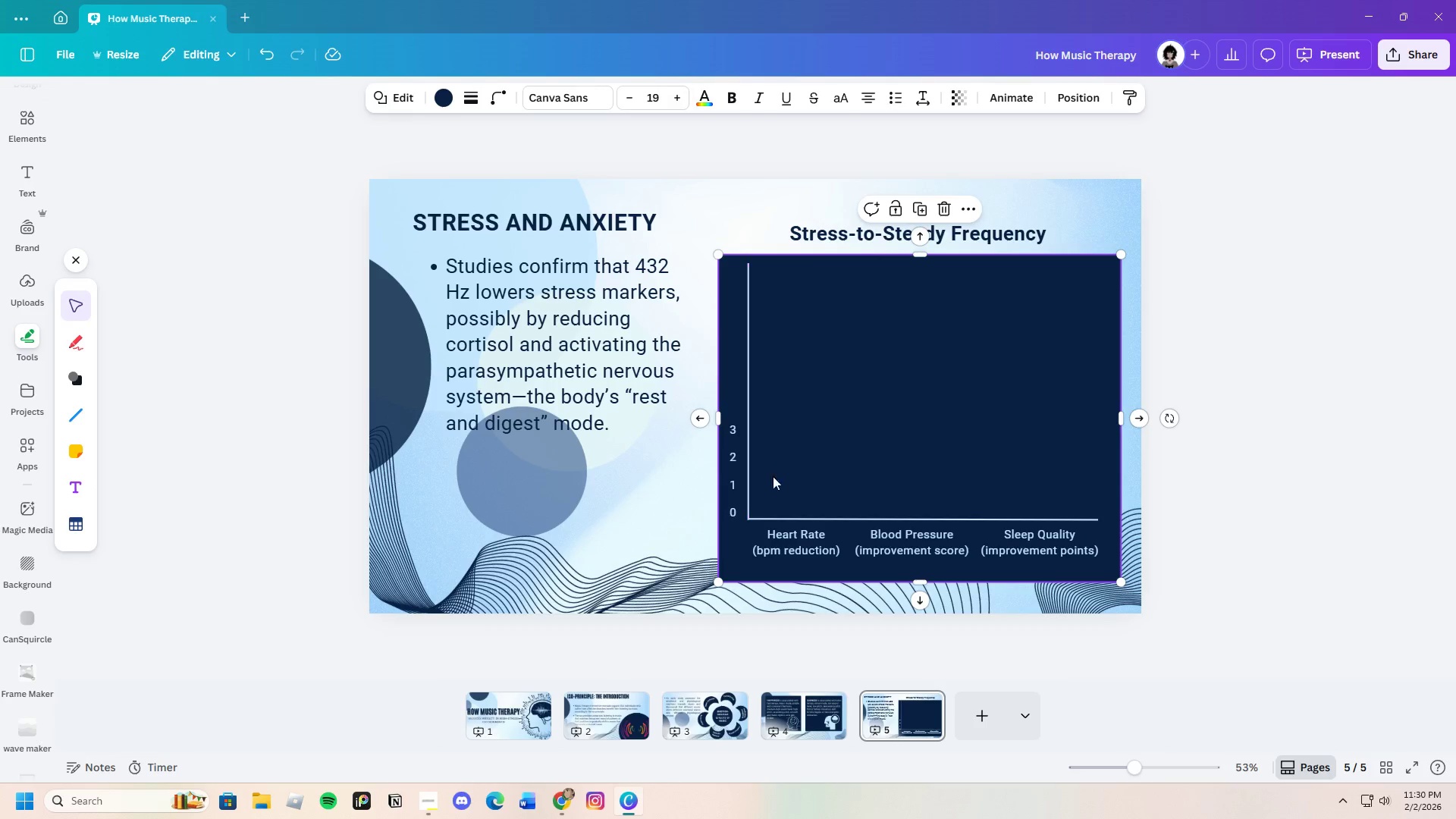 
left_click([731, 484])
 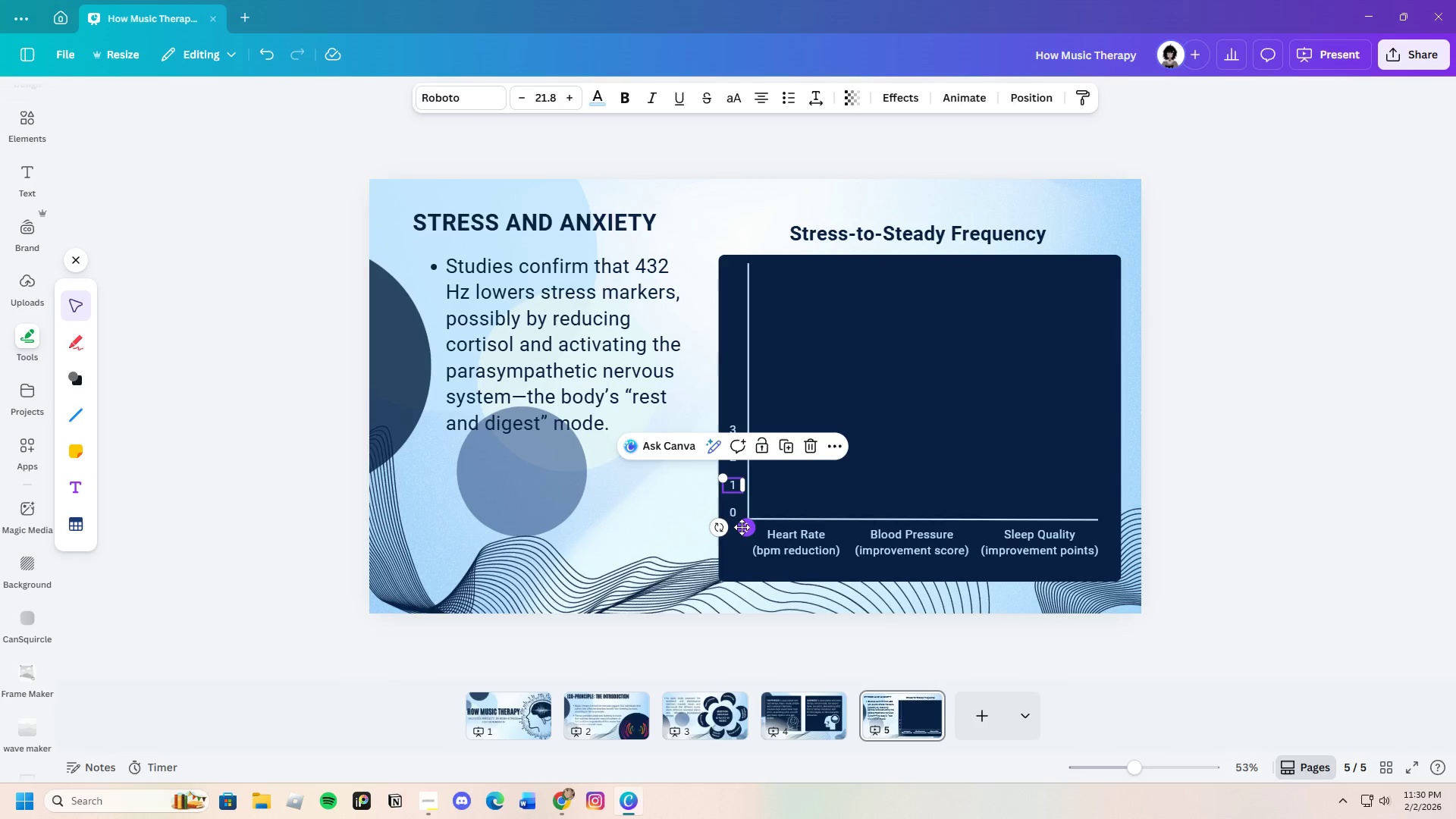 
left_click_drag(start_coordinate=[745, 529], to_coordinate=[745, 538])
 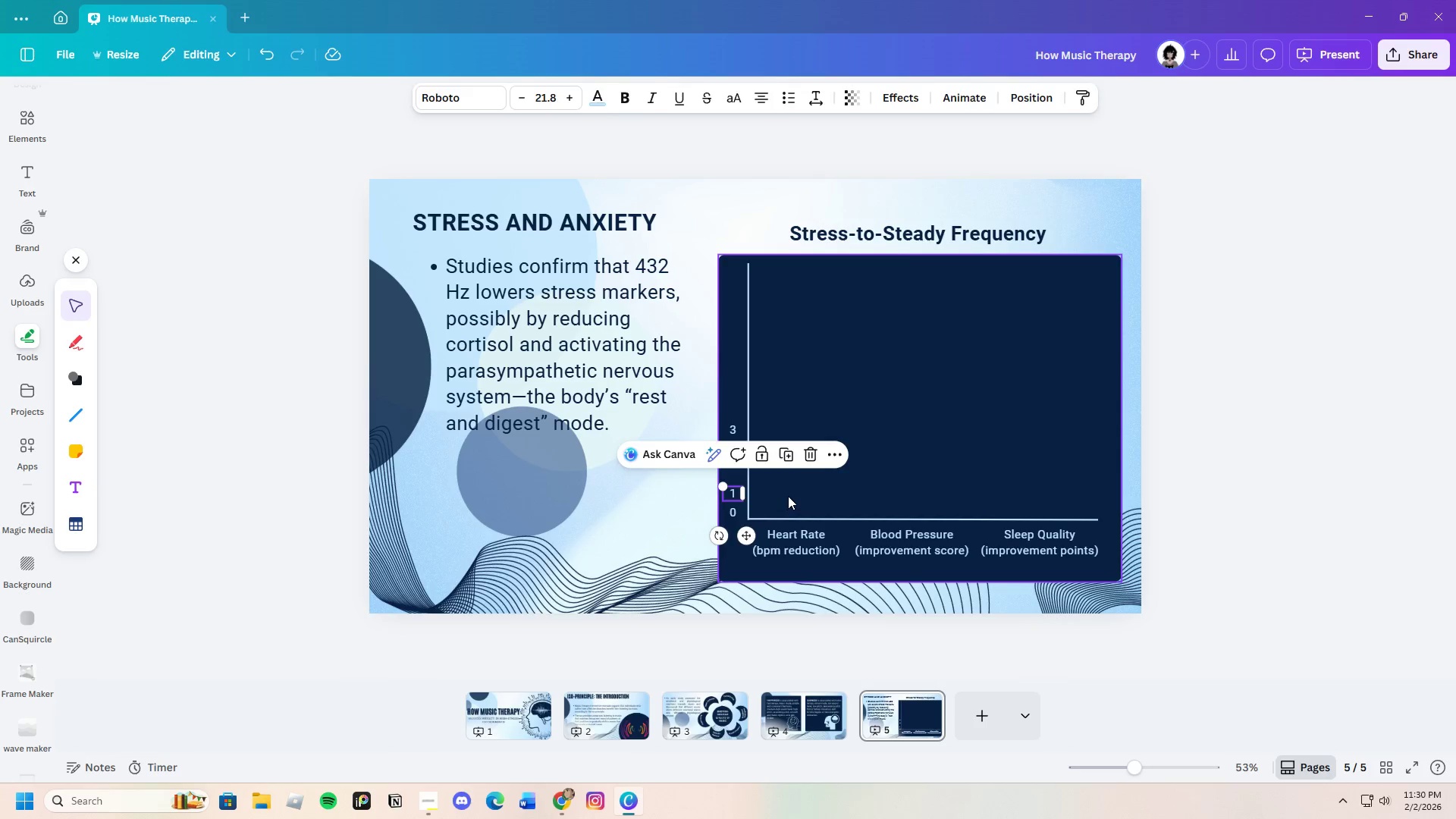 
left_click([788, 496])
 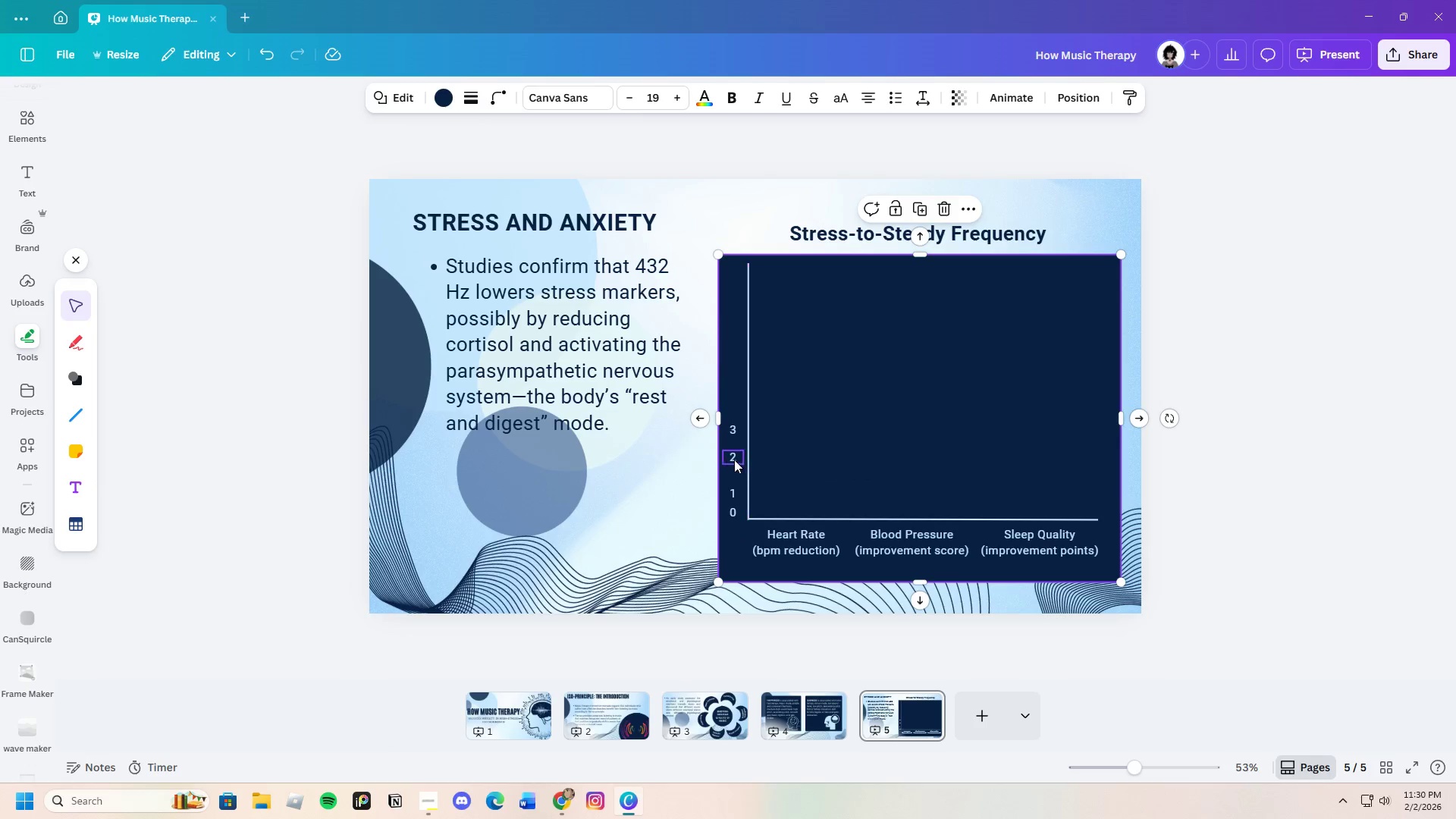 
left_click([733, 458])
 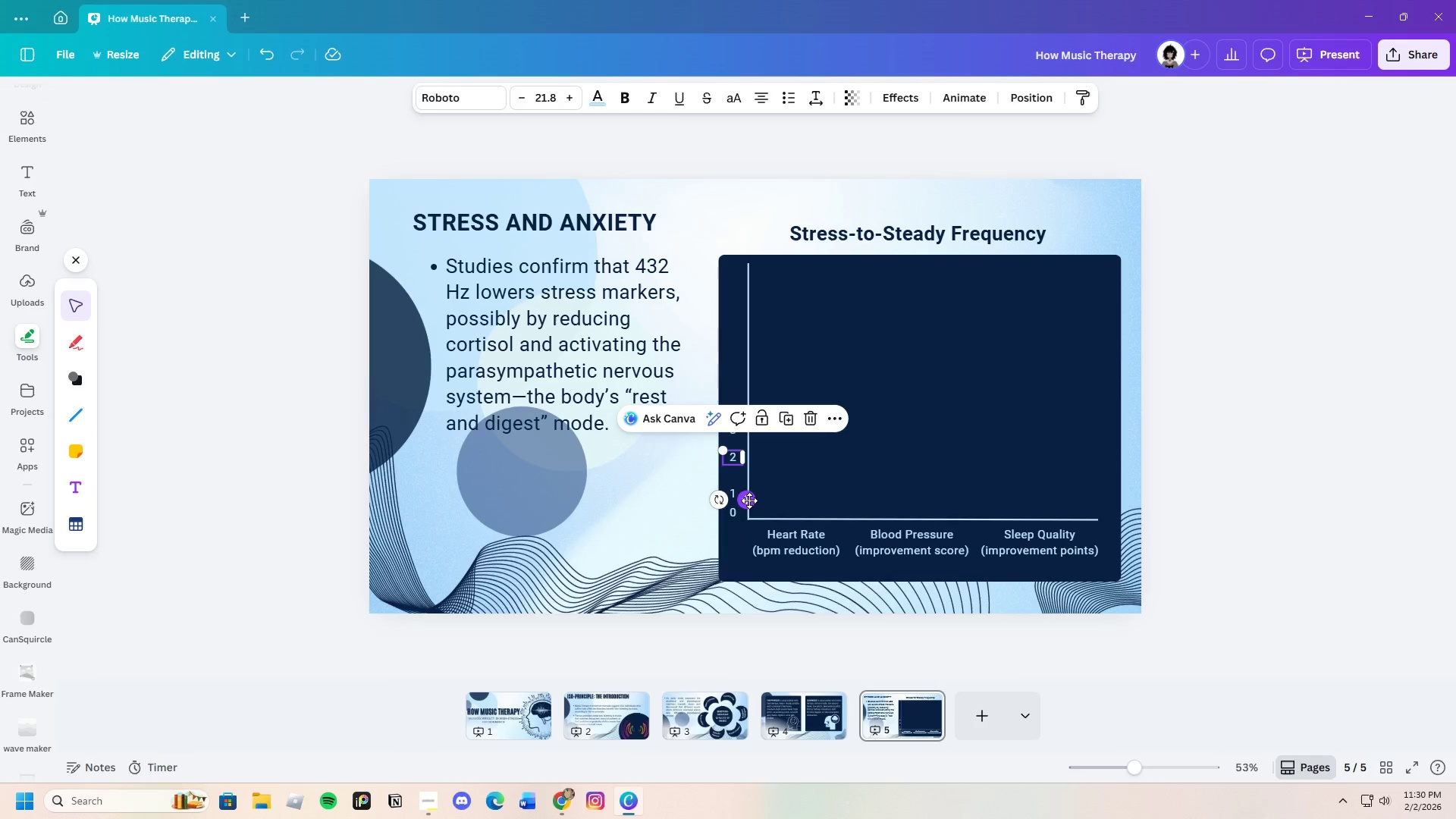 
left_click_drag(start_coordinate=[749, 501], to_coordinate=[748, 519])
 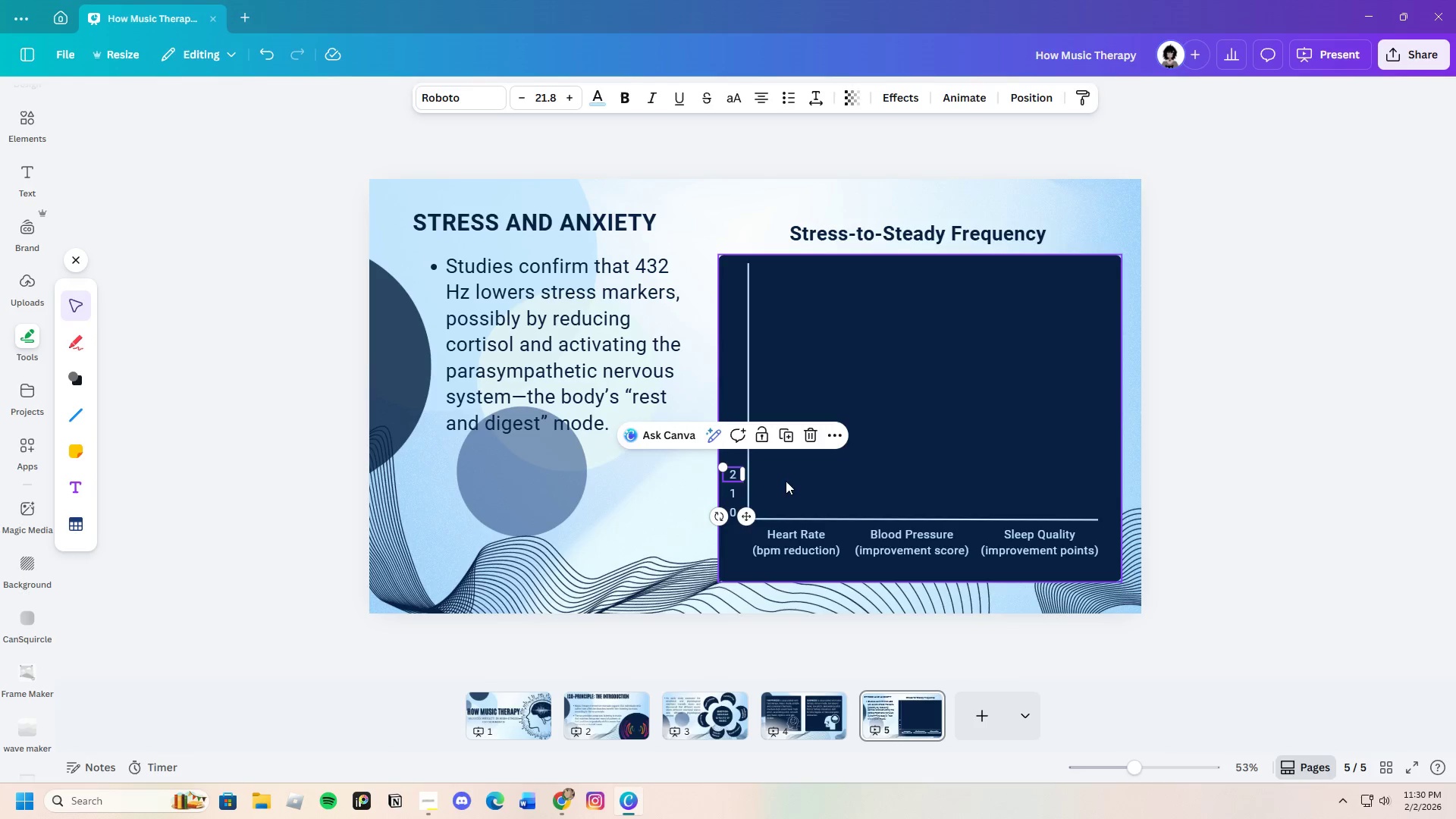 
left_click([786, 481])
 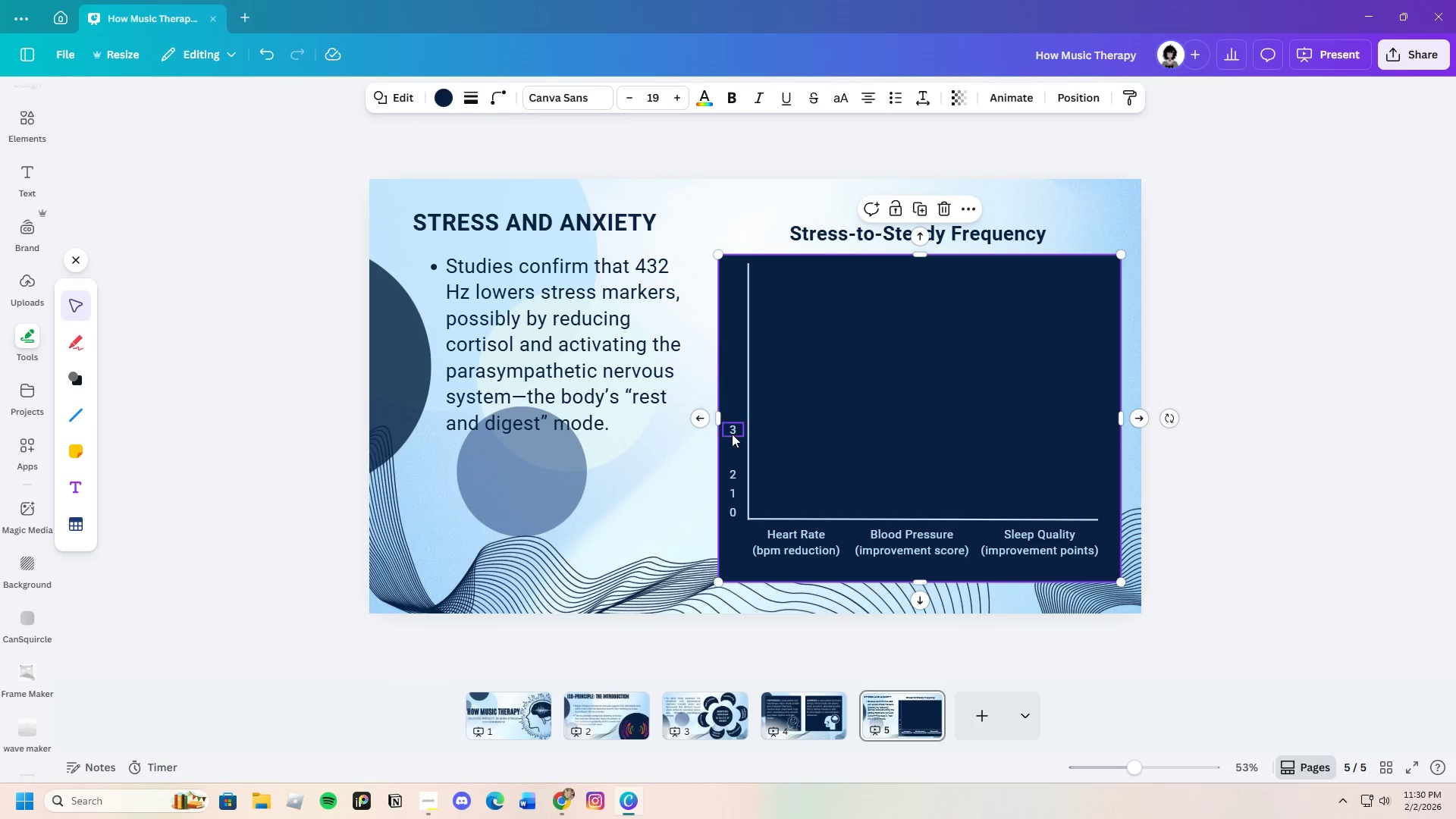 
left_click([731, 429])
 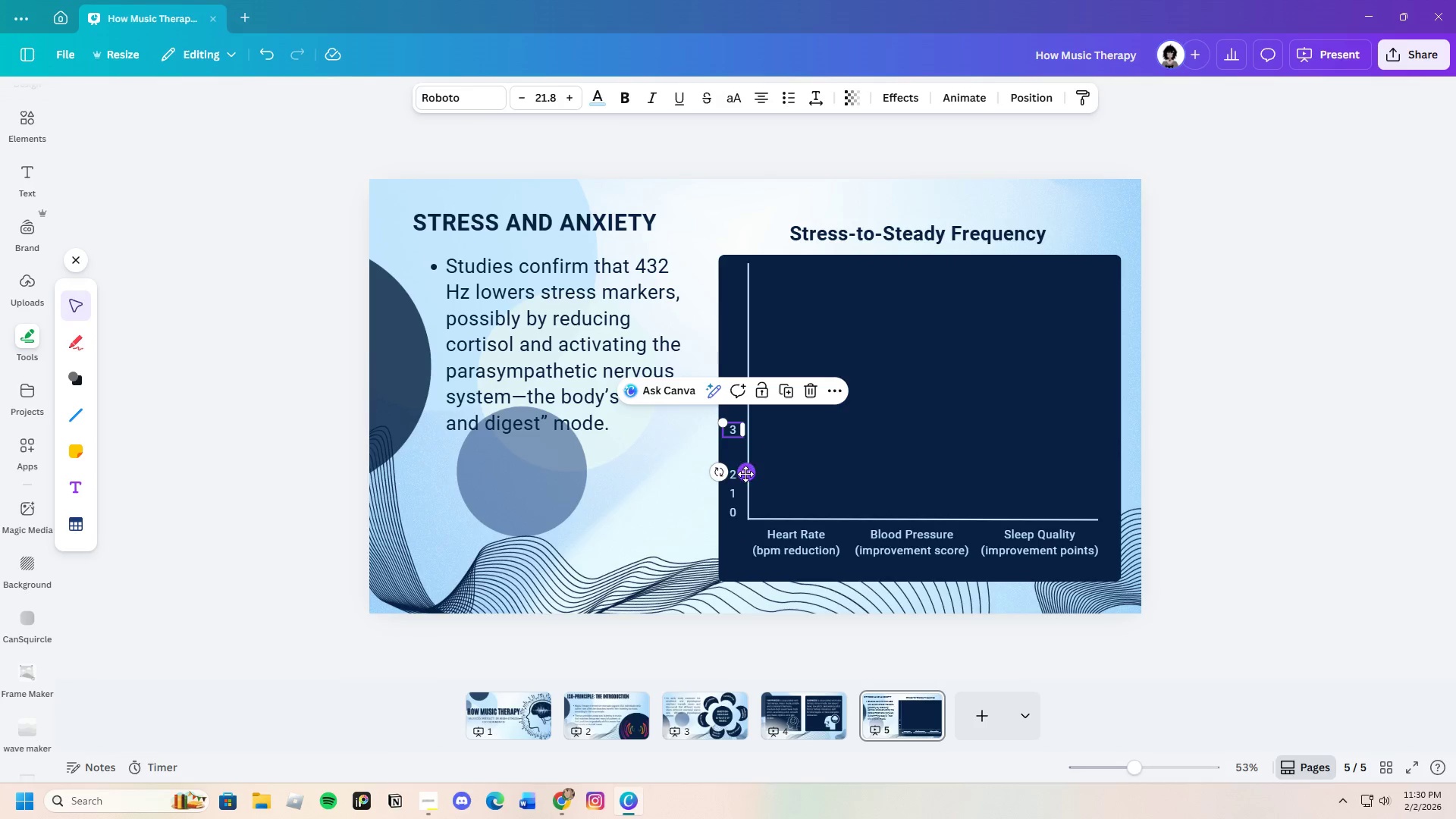 
left_click_drag(start_coordinate=[745, 474], to_coordinate=[748, 497])
 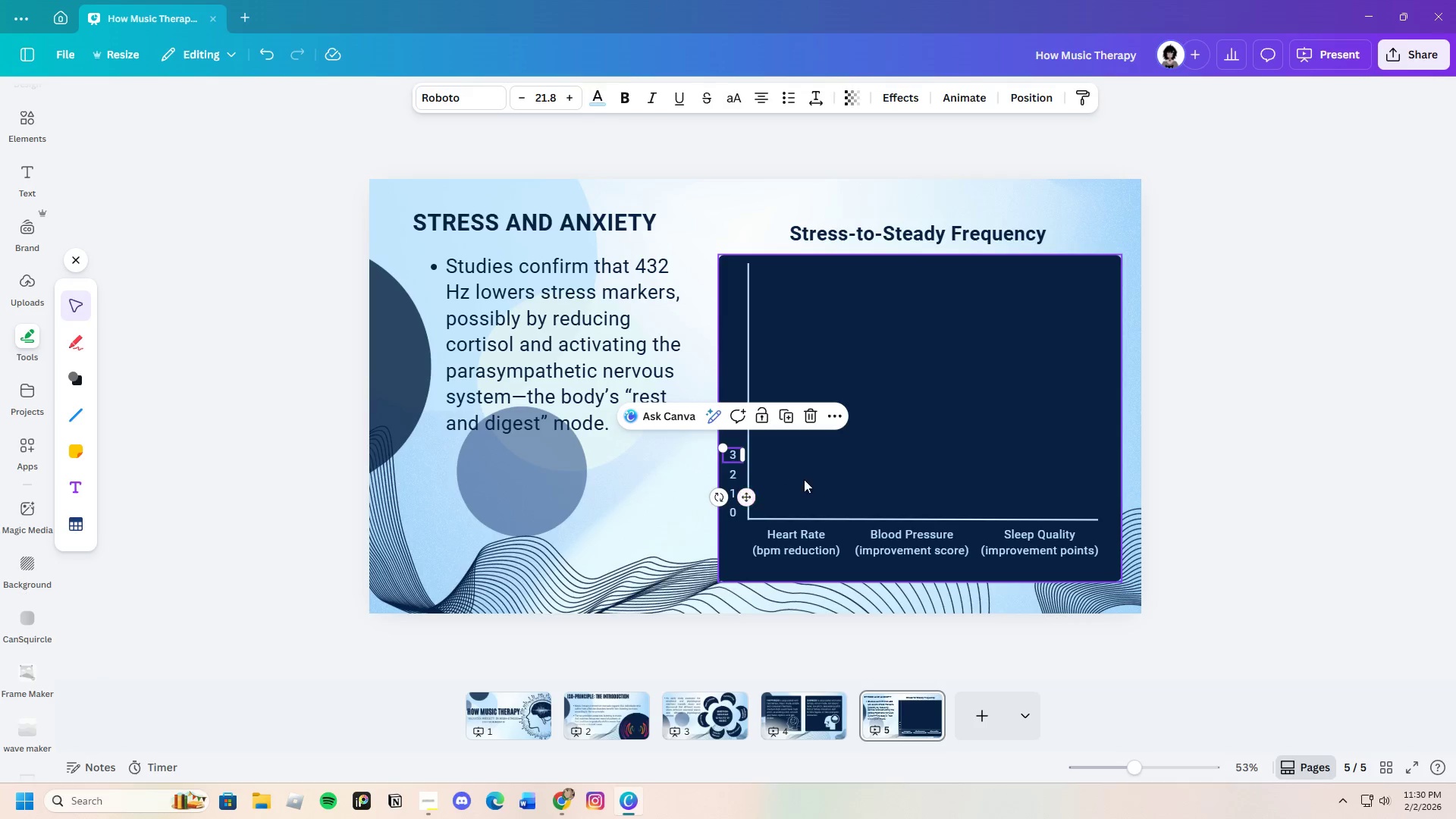 
left_click([804, 479])
 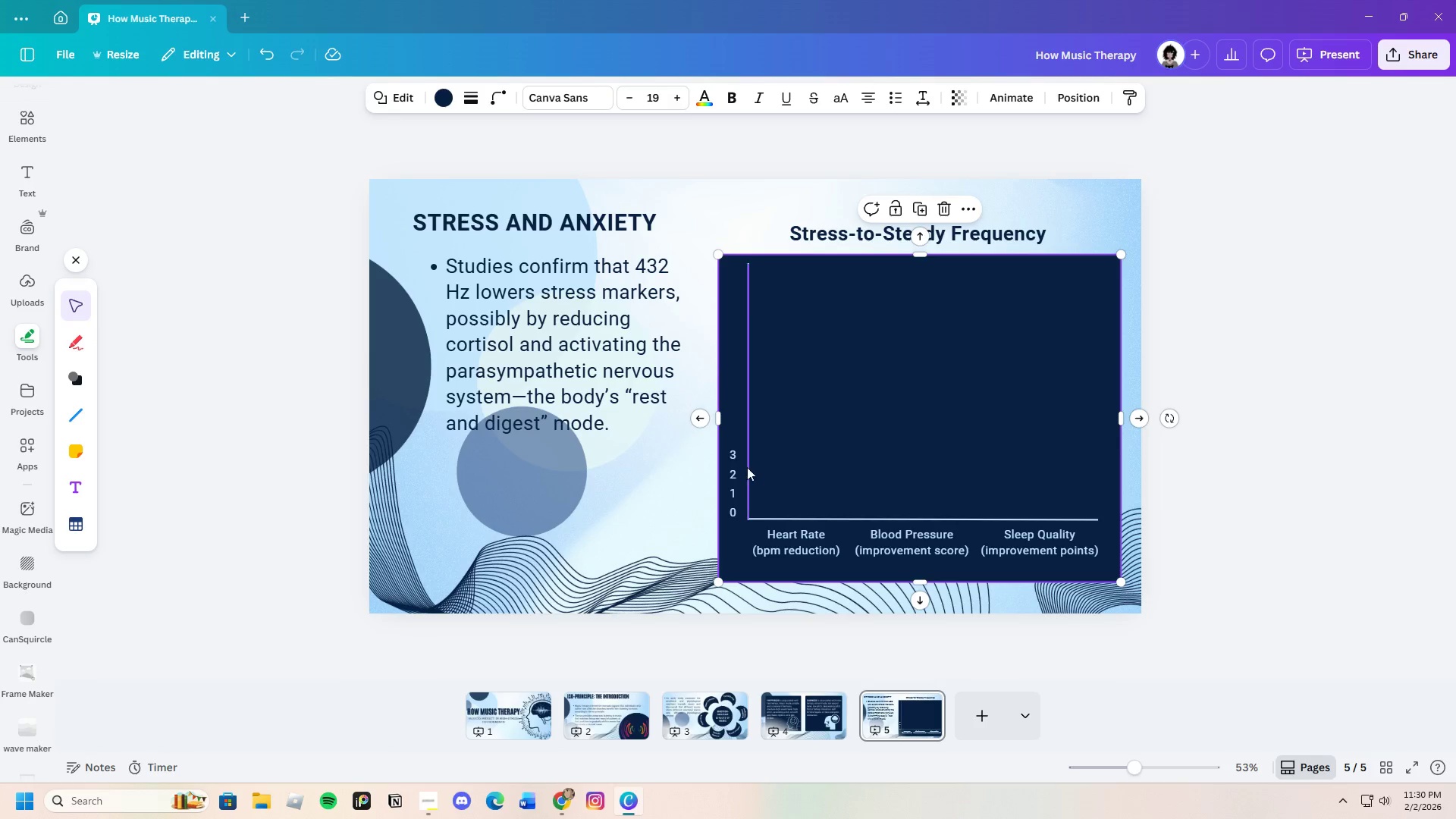 
left_click([732, 453])
 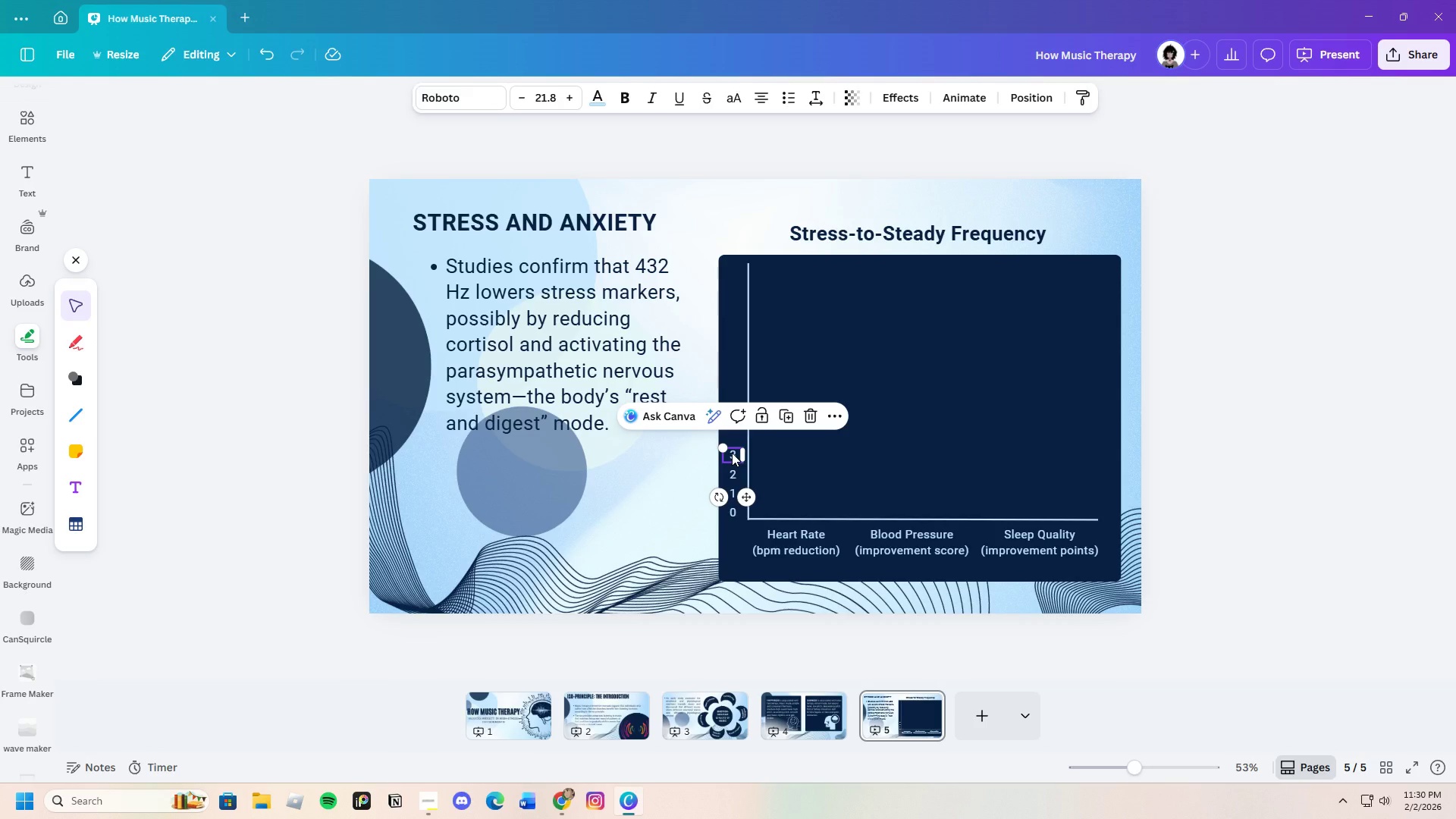 
key(Control+C)
 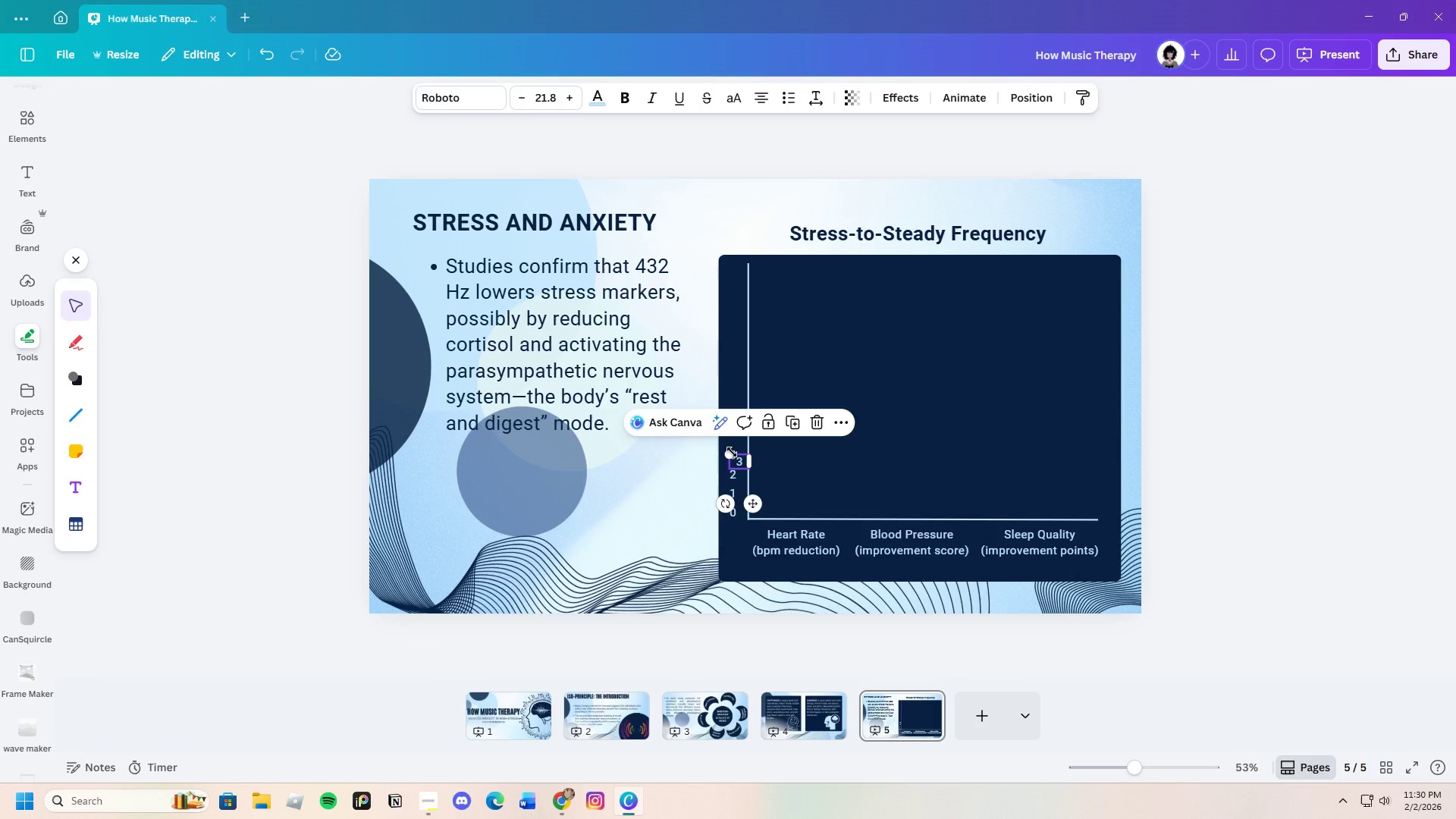 
key(Control+V)
 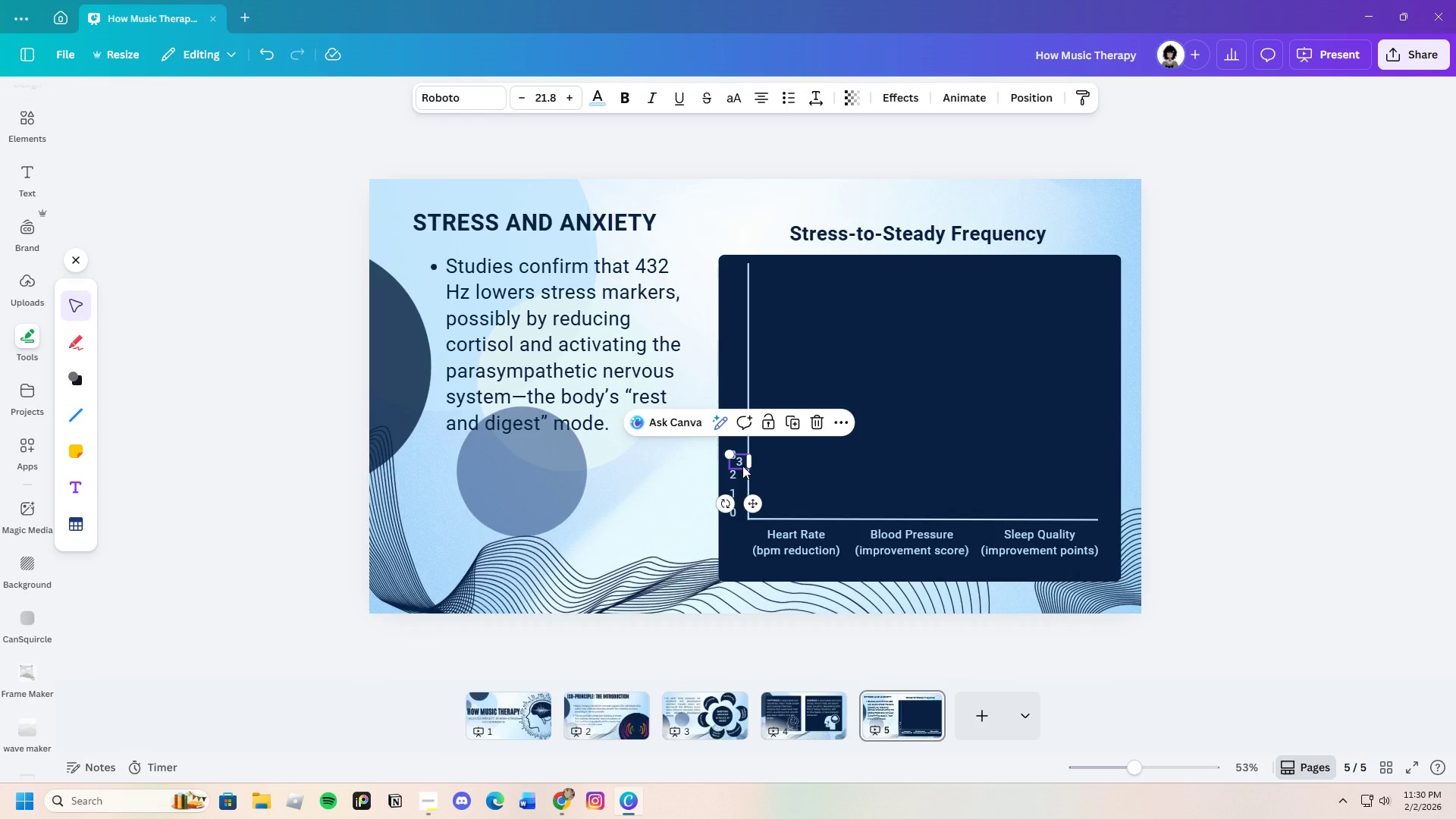 
left_click([742, 466])
 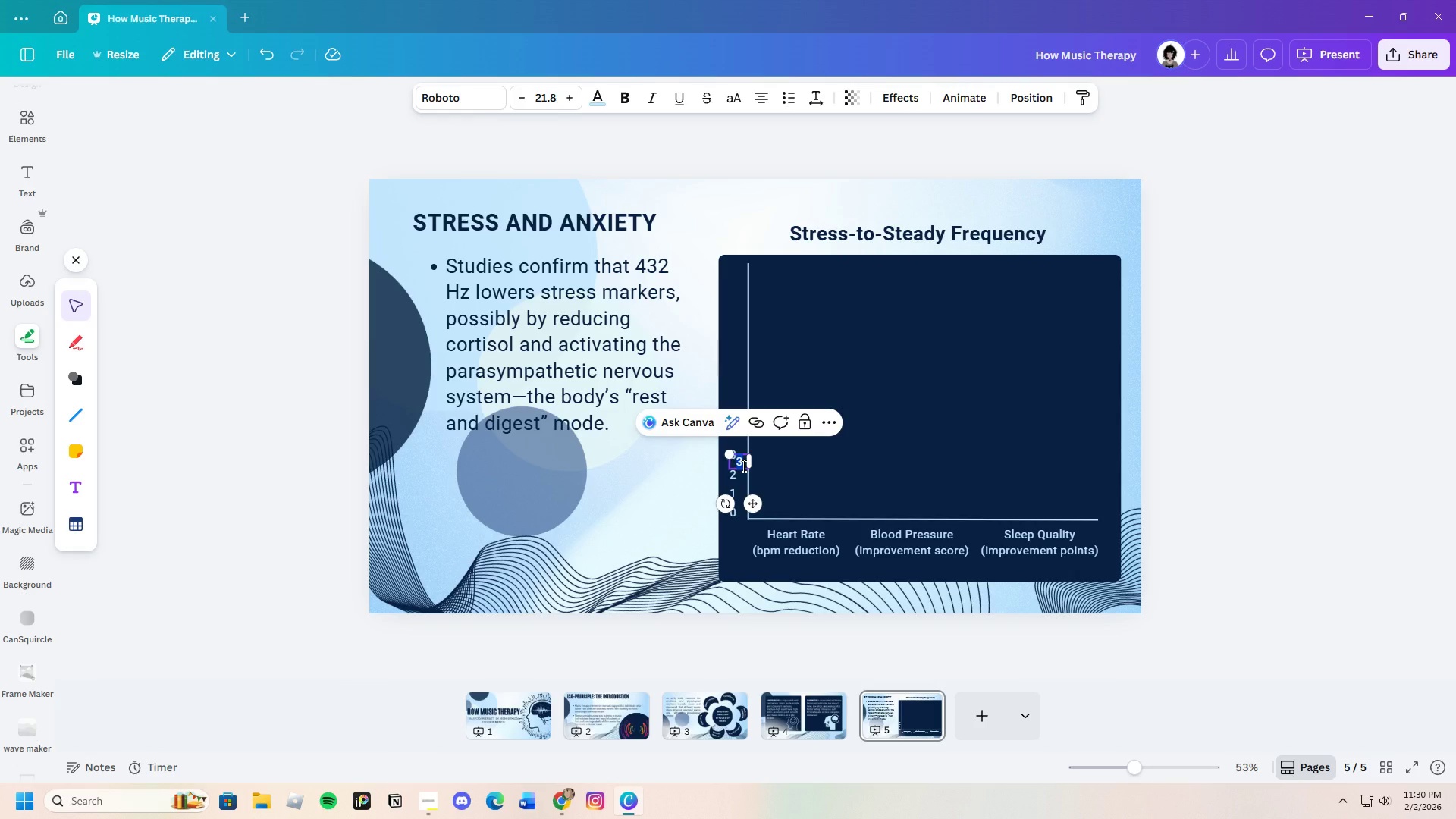 
key(Backspace)
 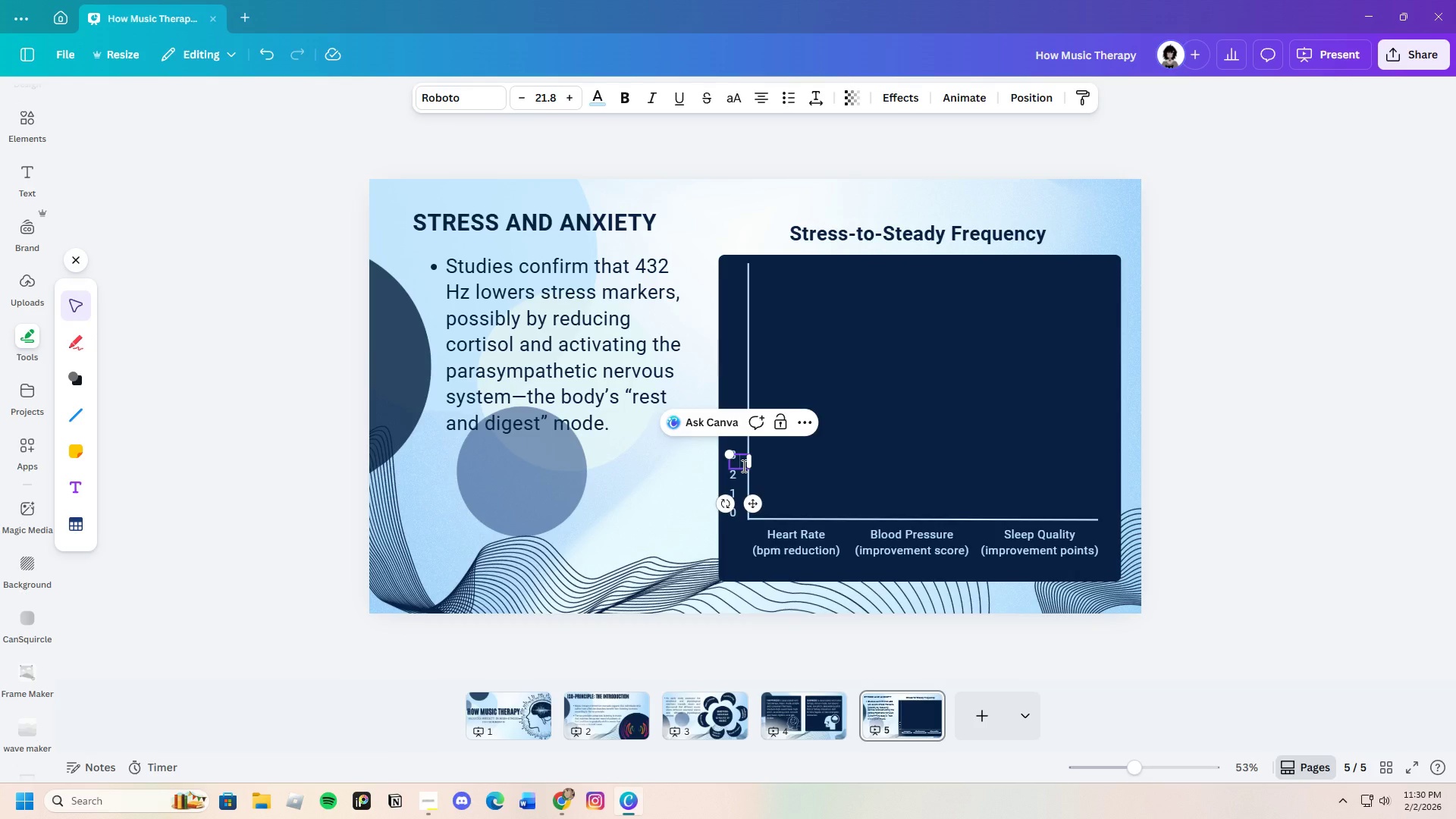 
key(4)
 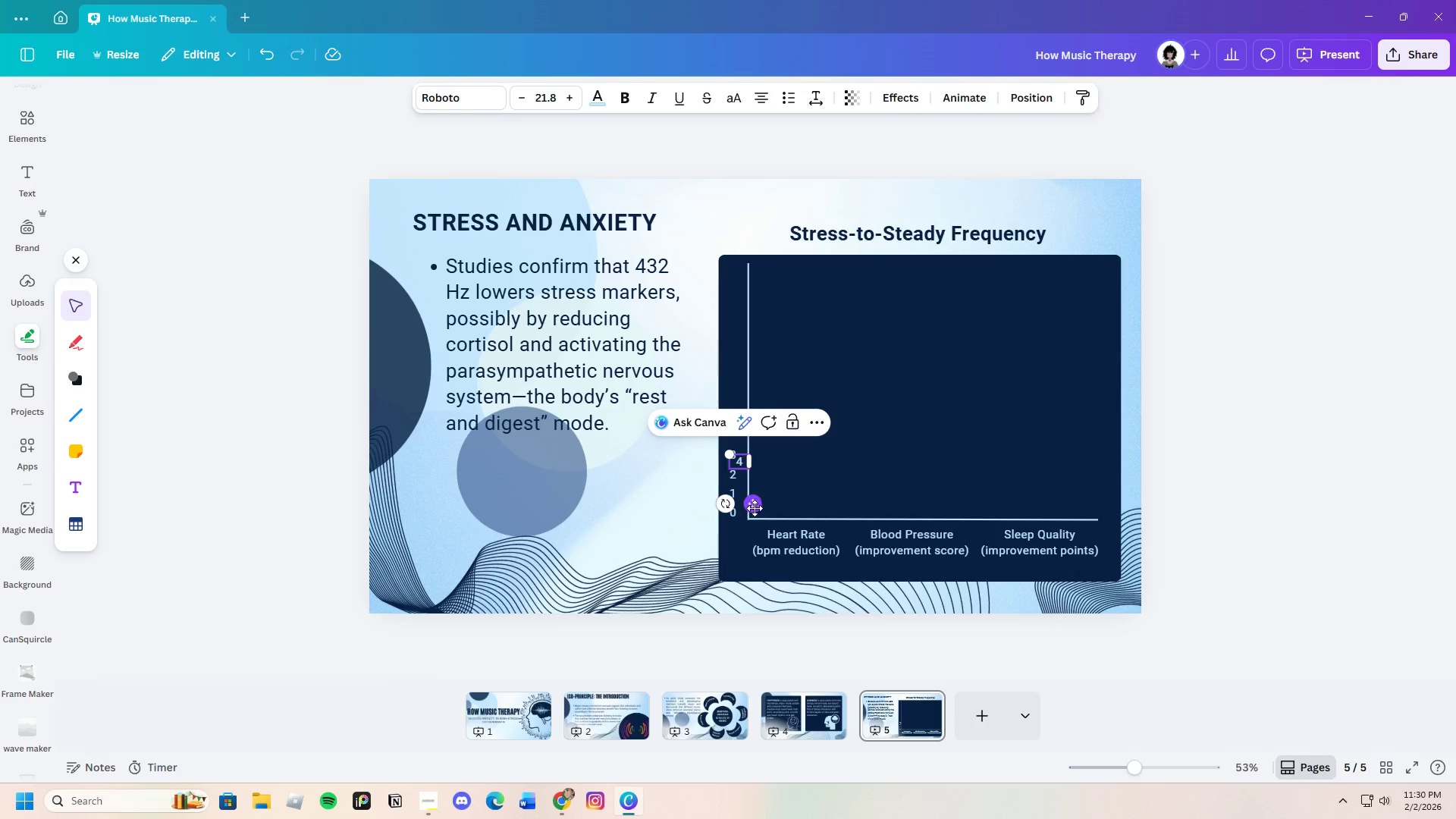 
left_click_drag(start_coordinate=[755, 511], to_coordinate=[746, 488])
 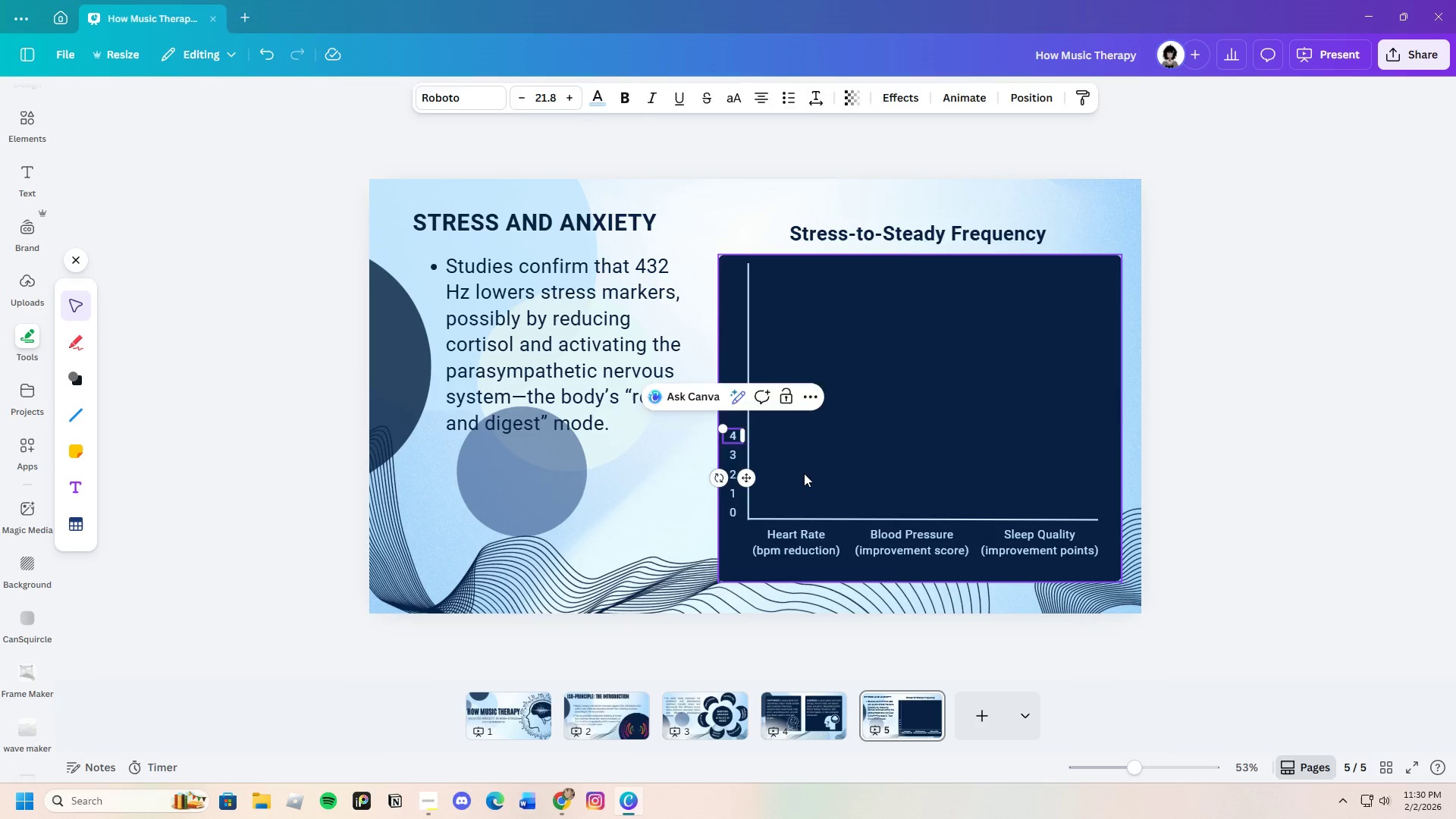 
left_click([804, 473])
 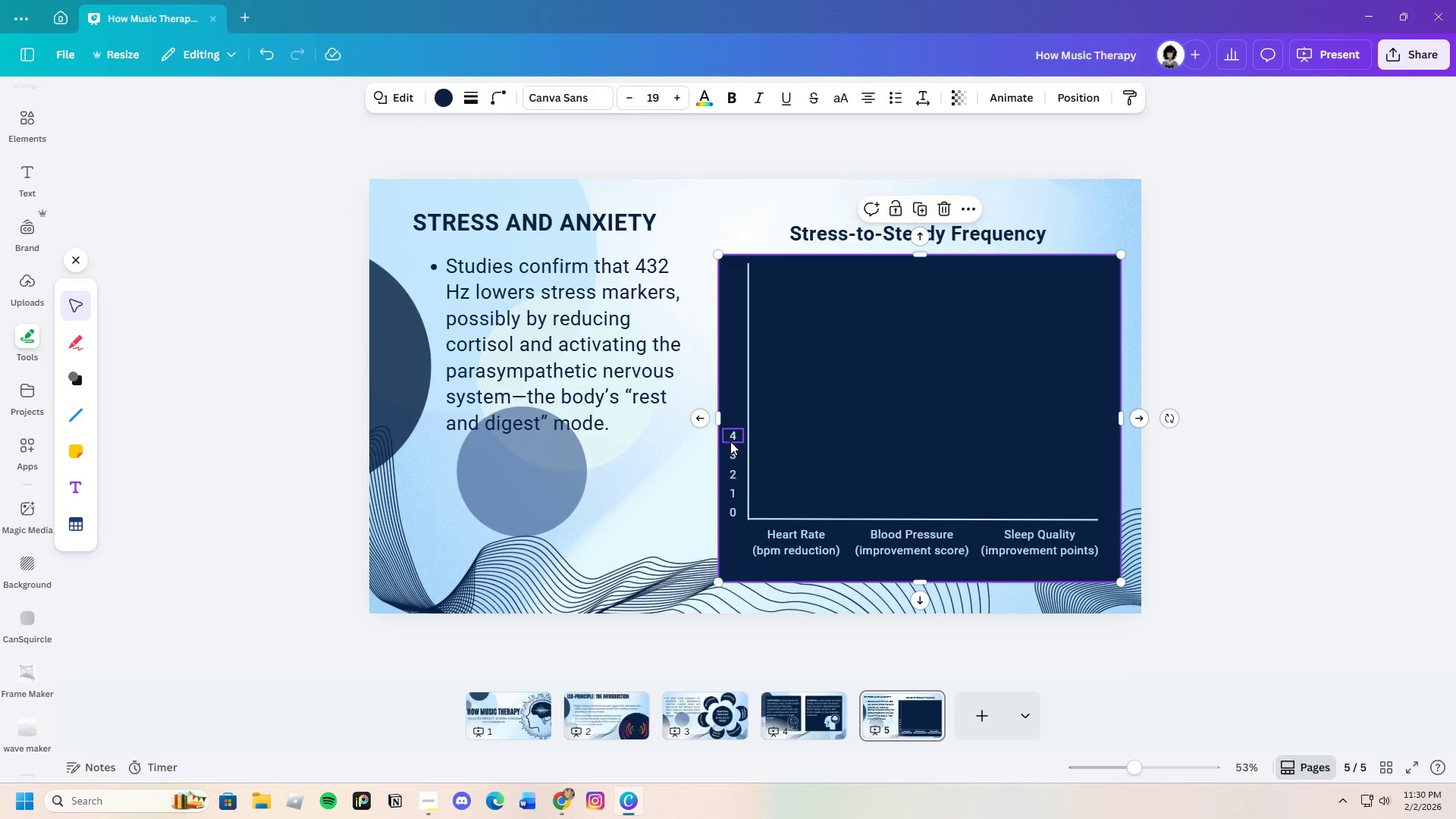 
left_click([733, 438])
 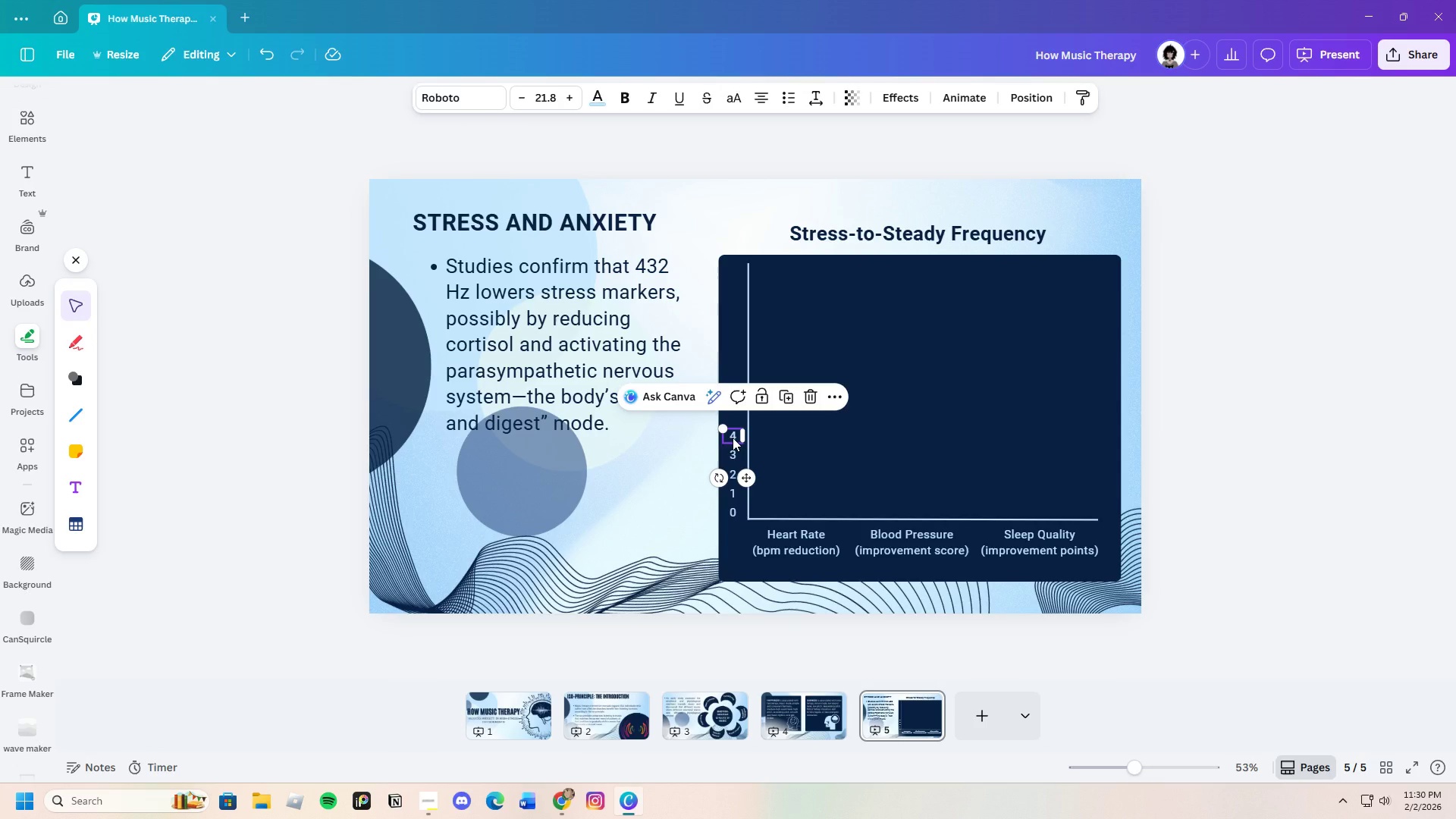 
key(Control+C)
 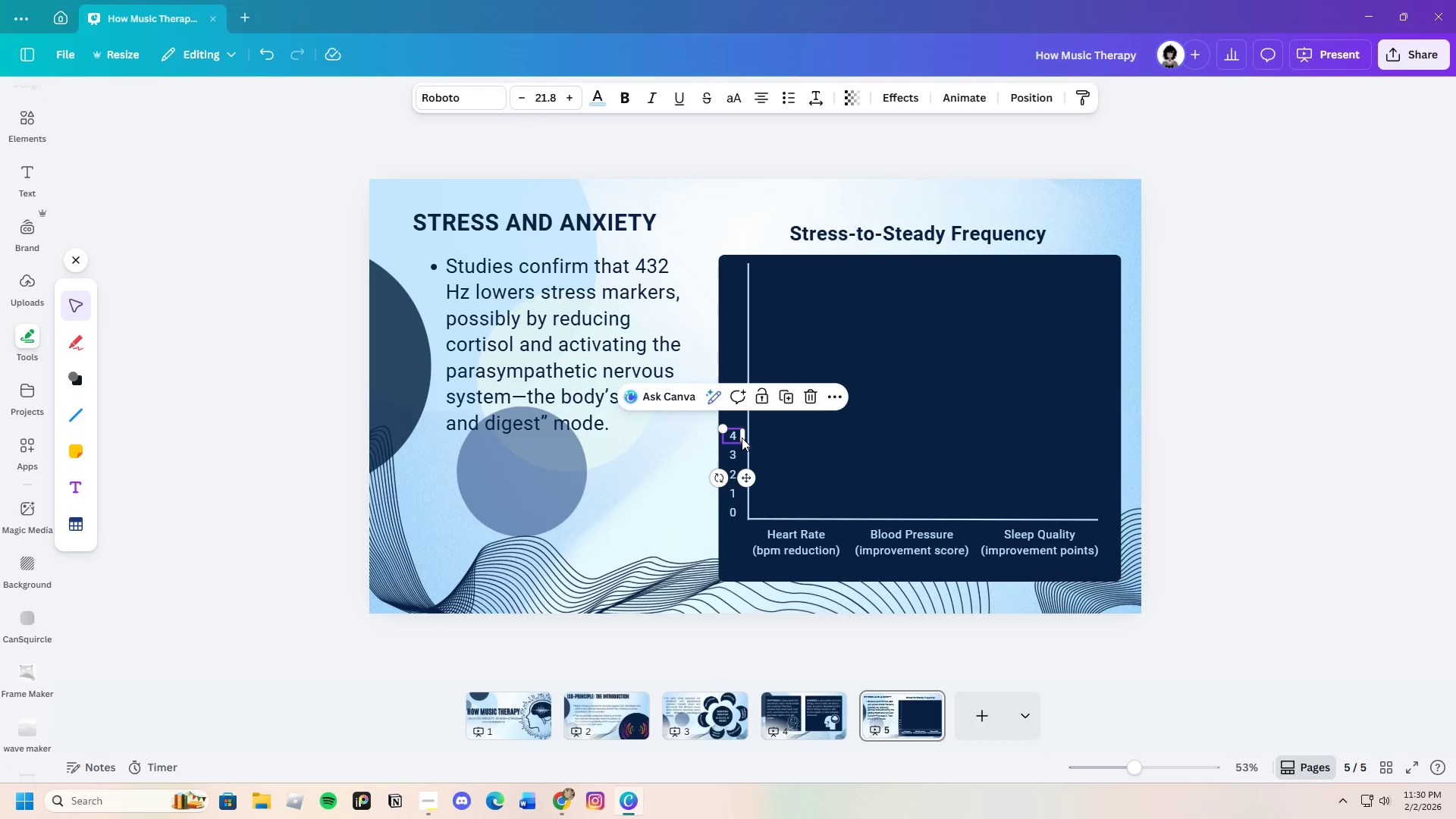 
key(Control+V)
 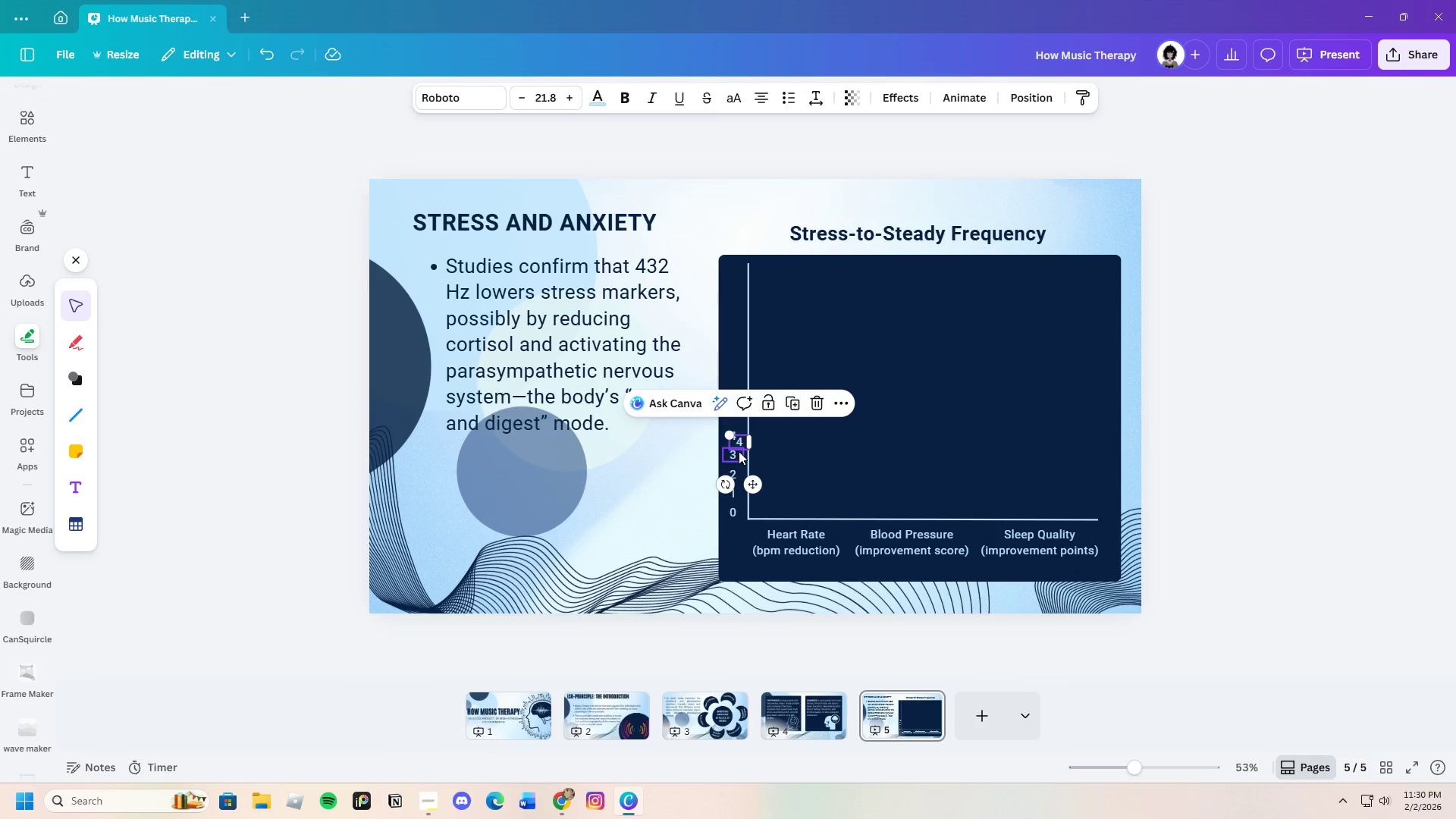 
left_click([741, 444])
 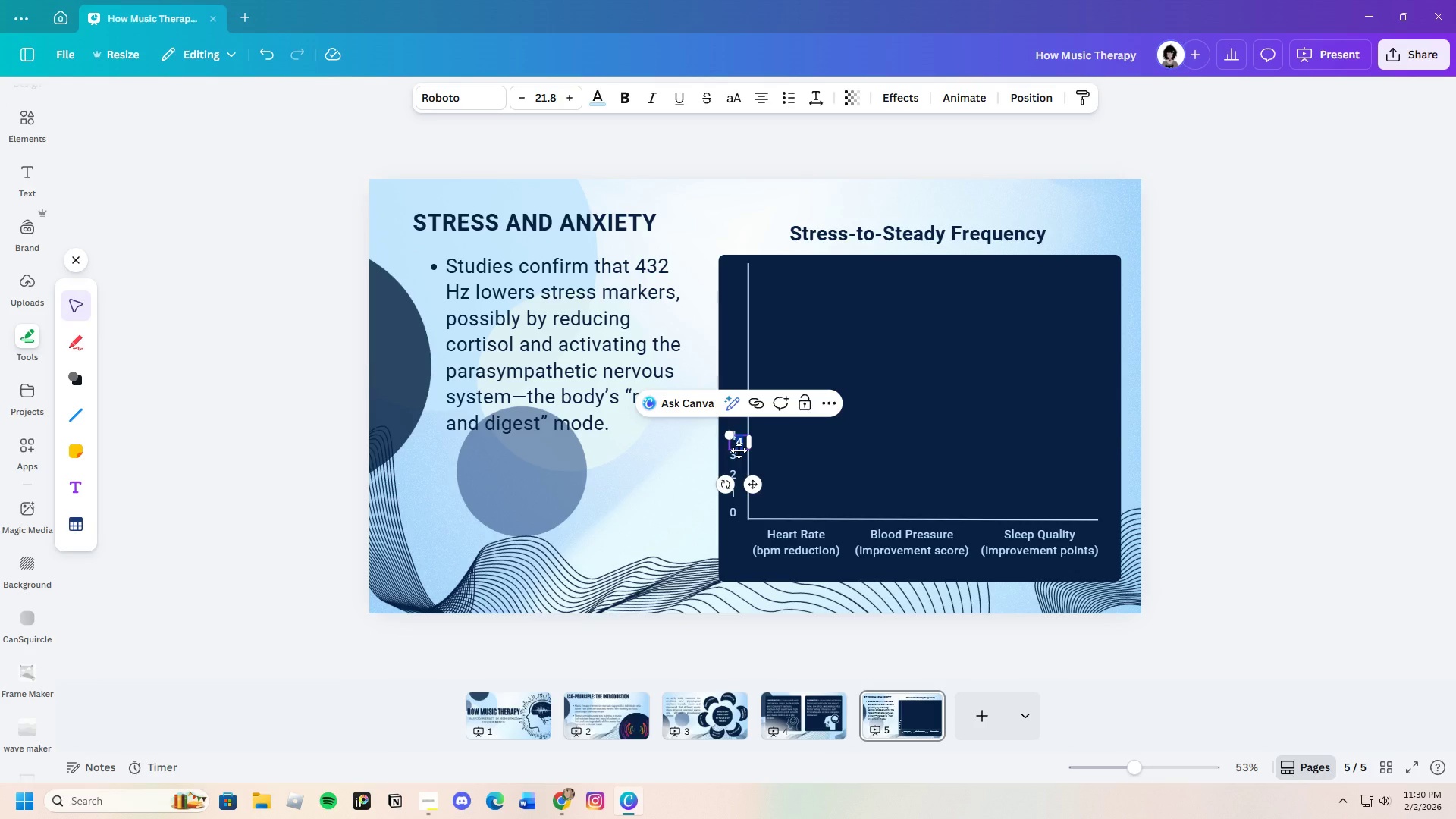 
key(Backspace)
 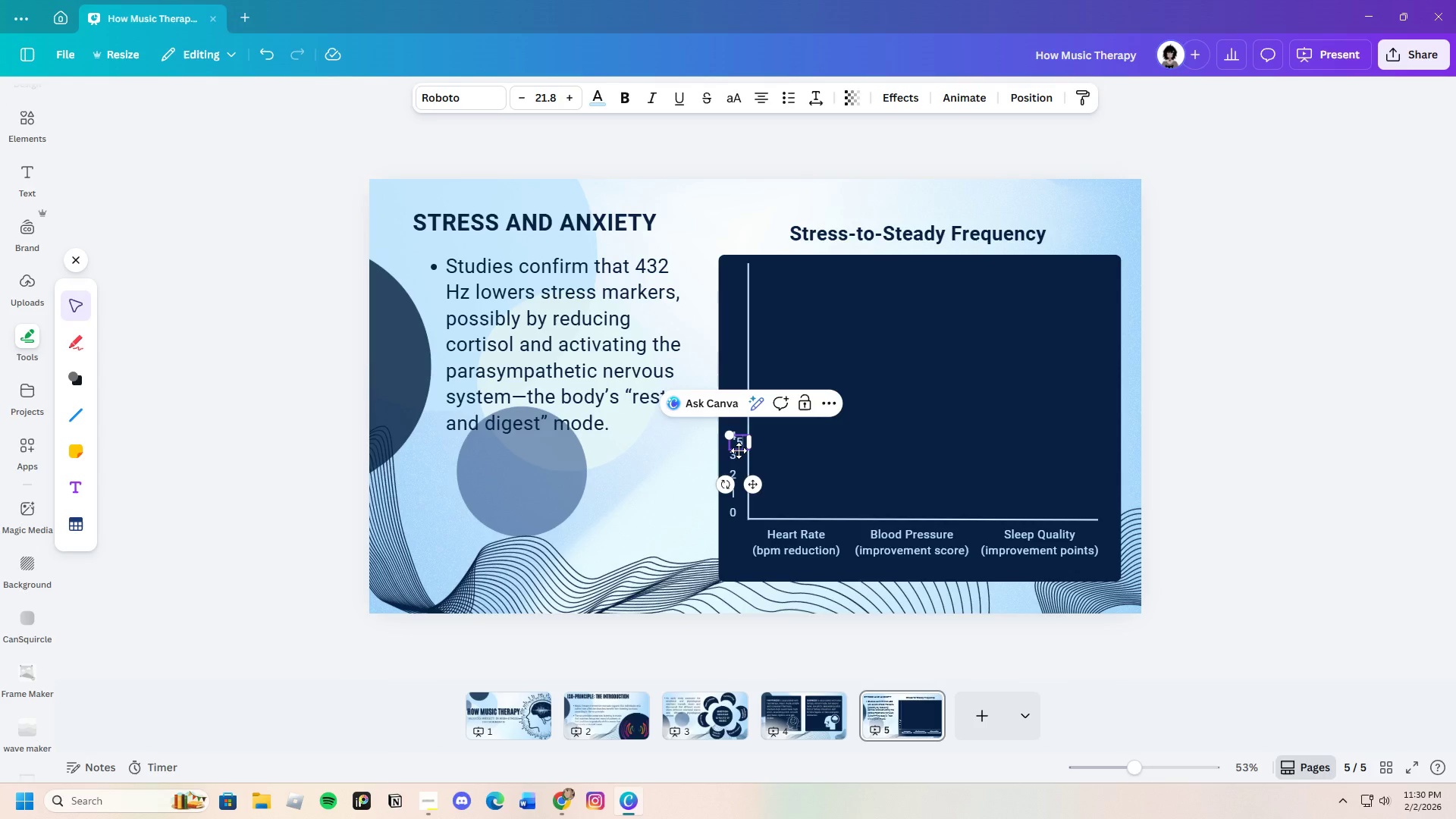 
key(5)
 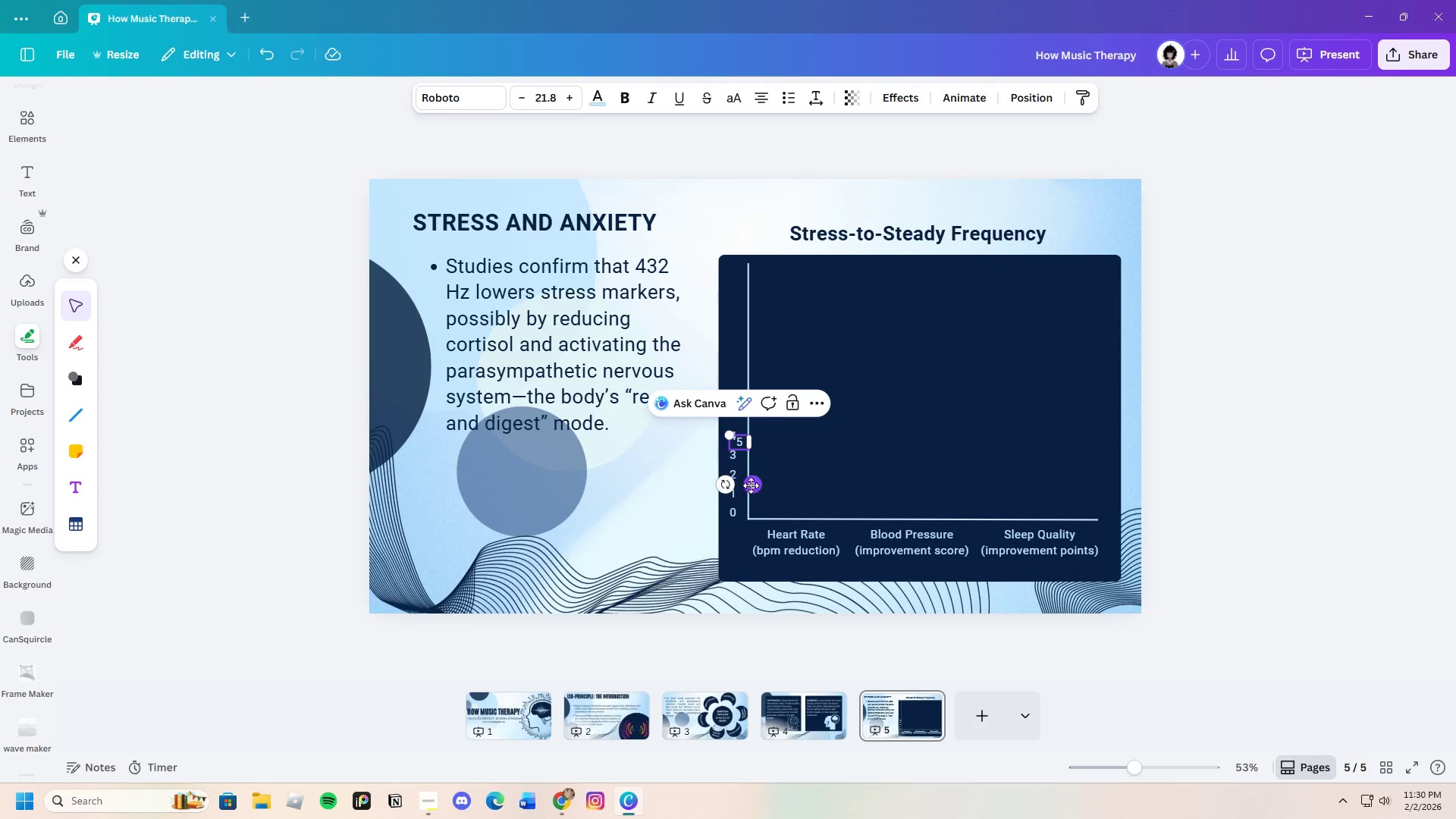 
left_click_drag(start_coordinate=[749, 485], to_coordinate=[743, 459])
 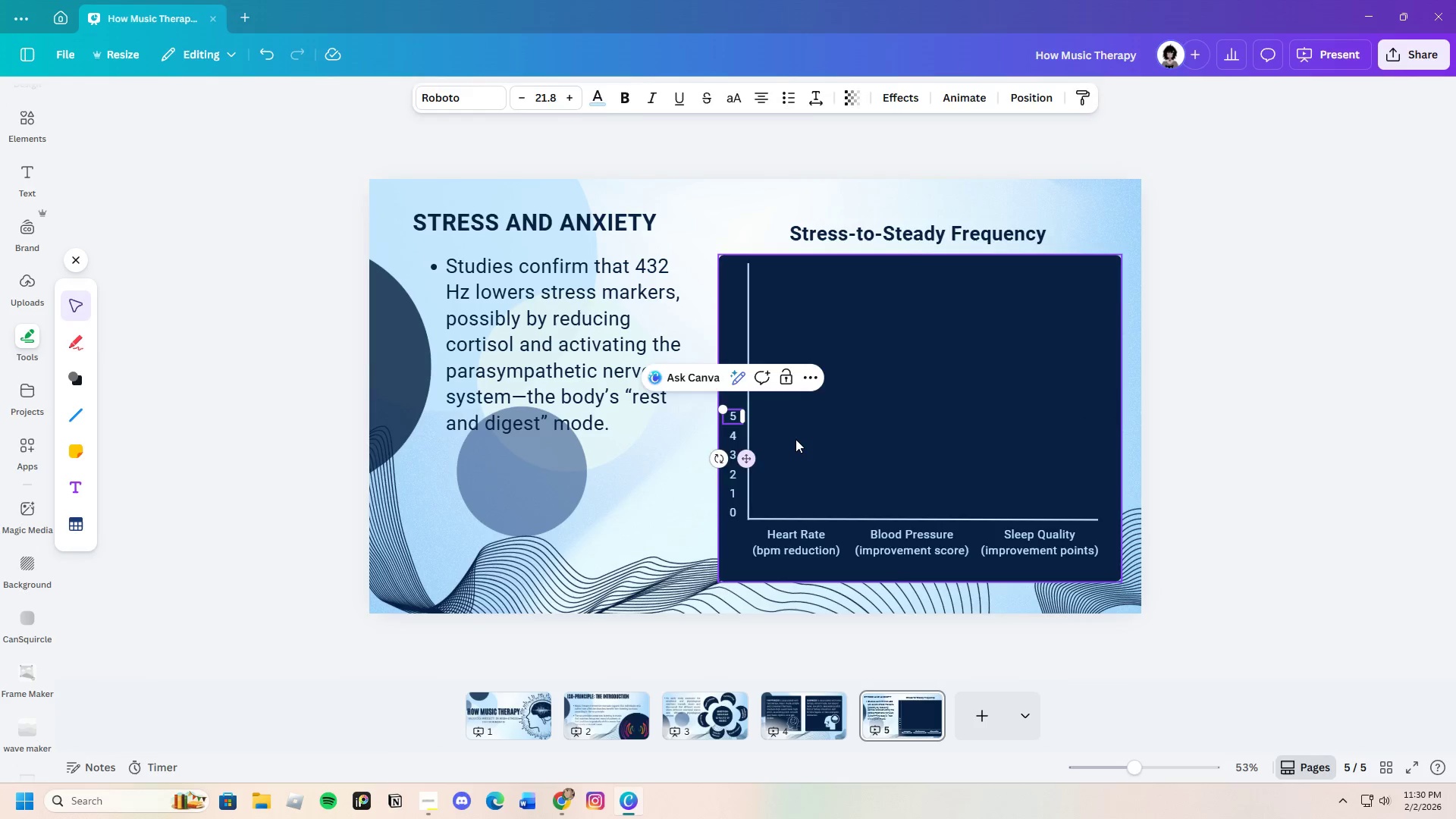 
left_click([795, 439])
 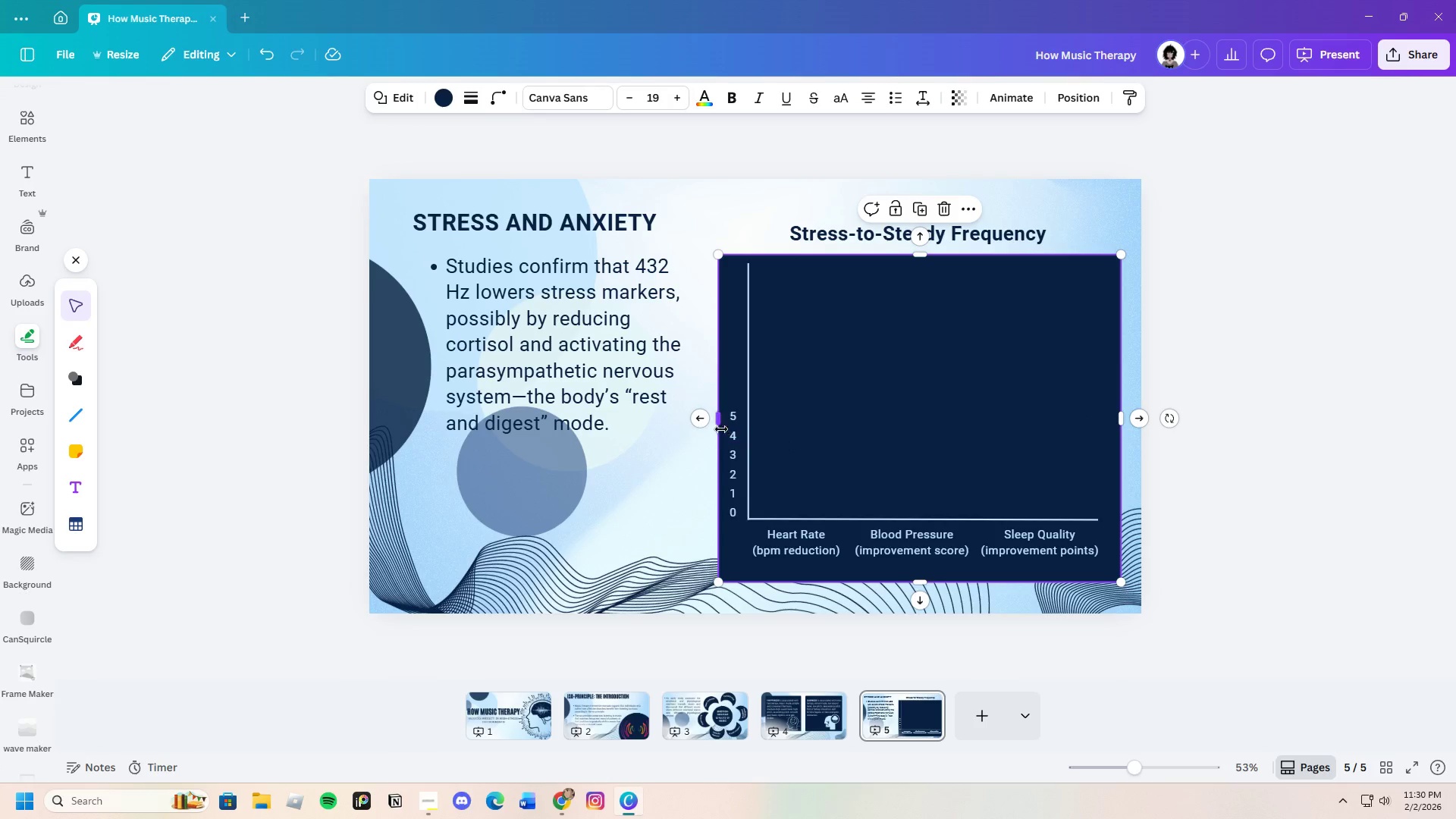 
left_click([727, 412])
 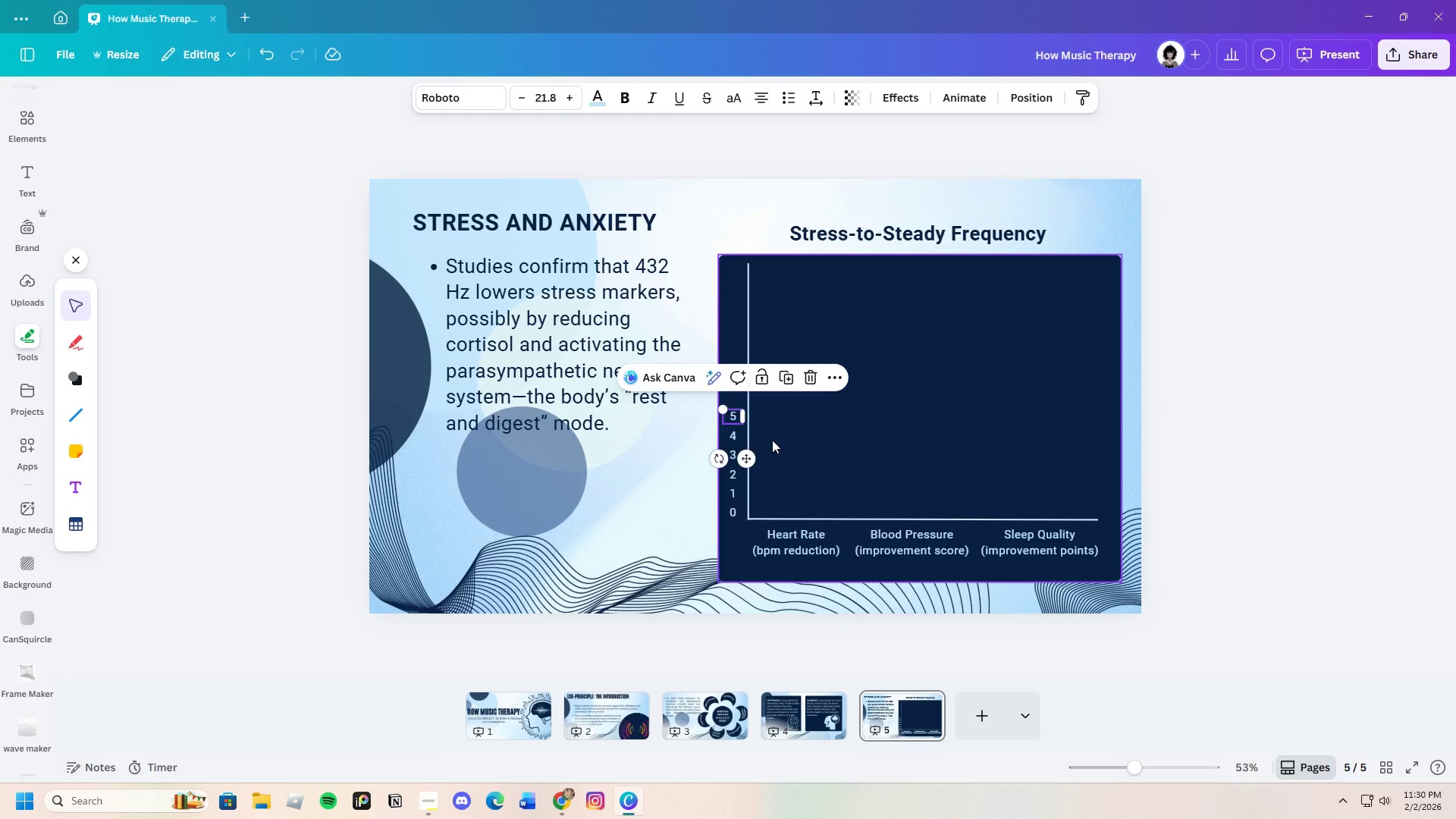 
key(Control+C)
 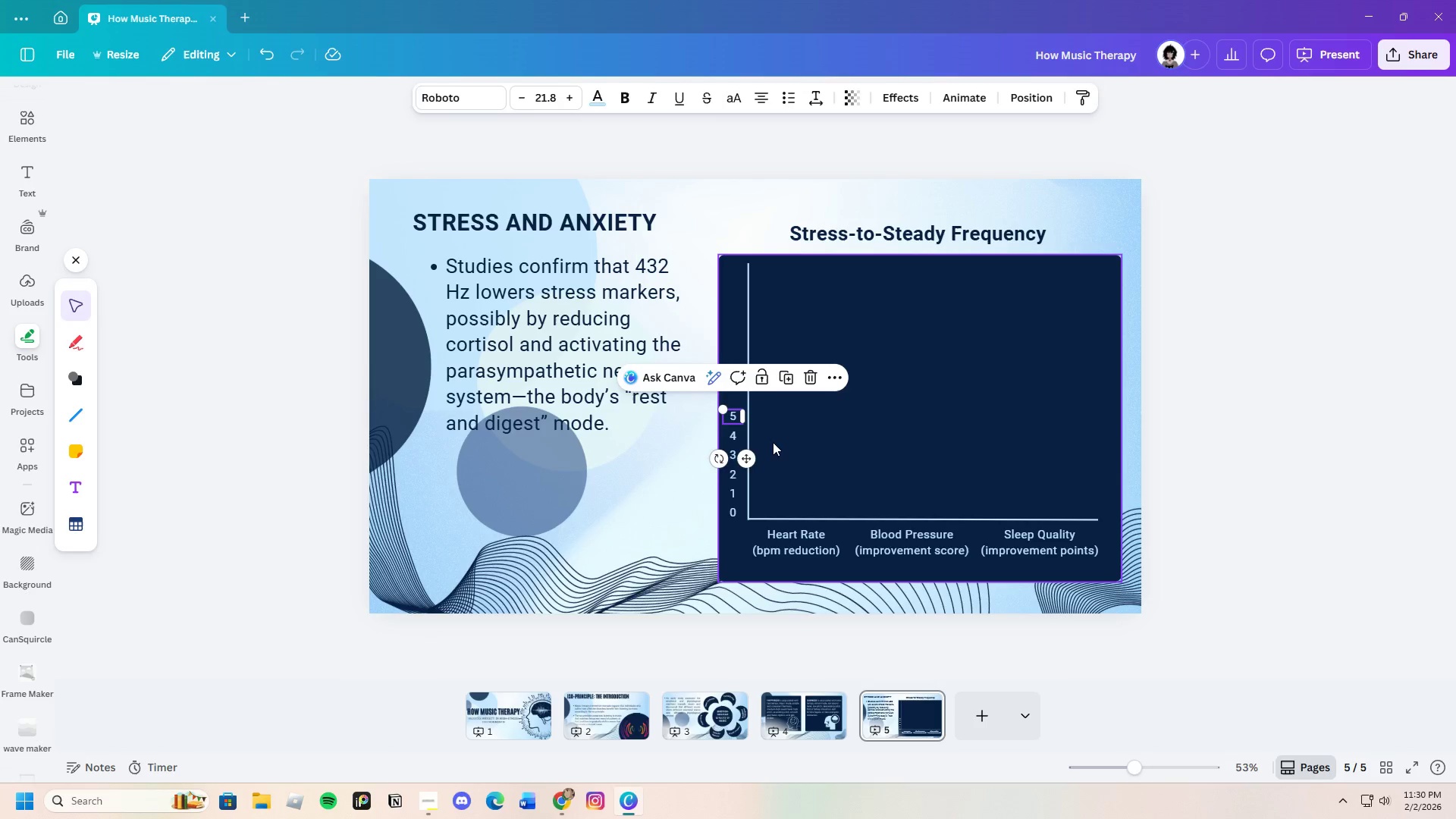 
key(Control+V)
 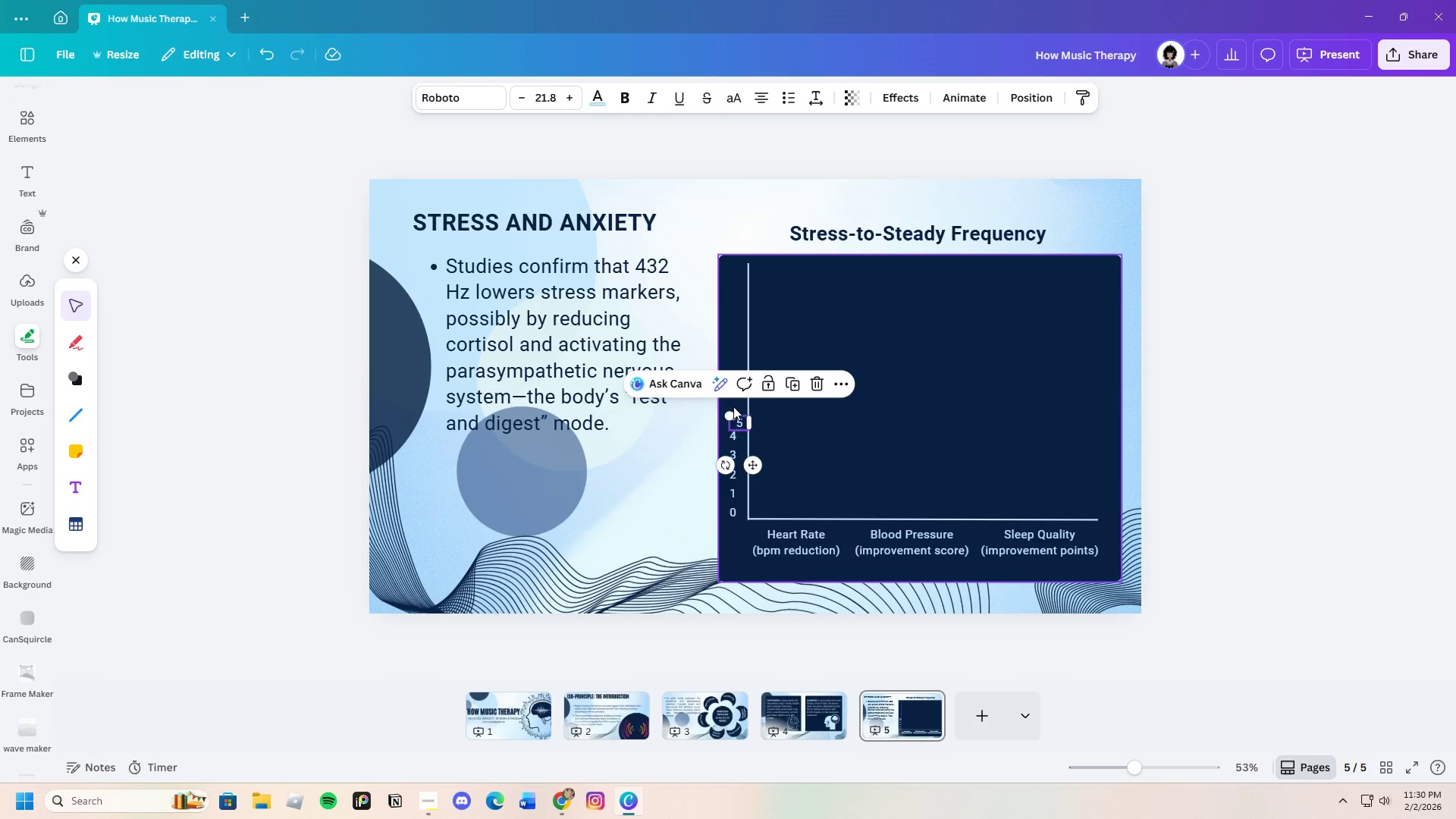 
left_click([739, 425])
 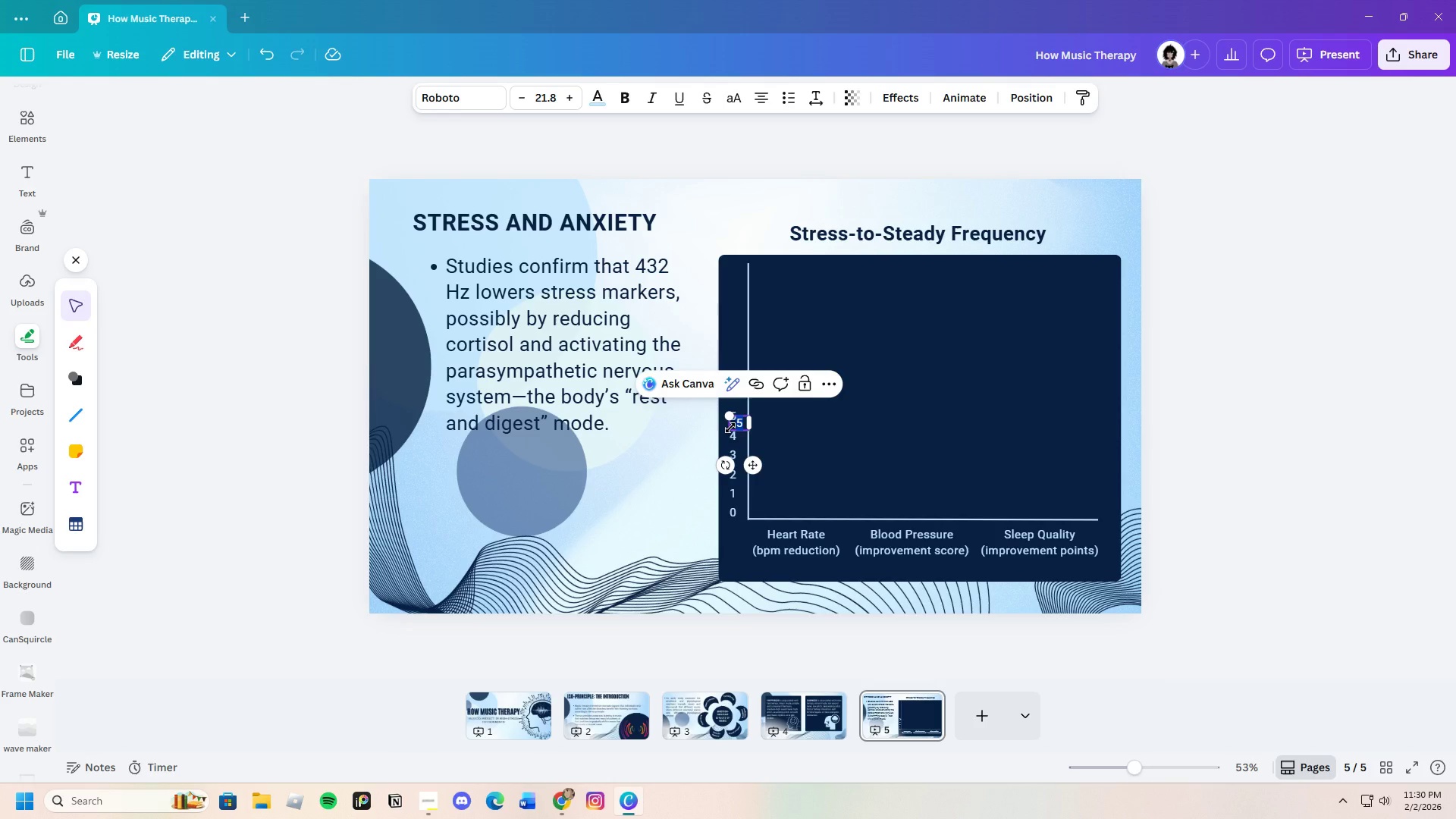 
key(Backspace)
 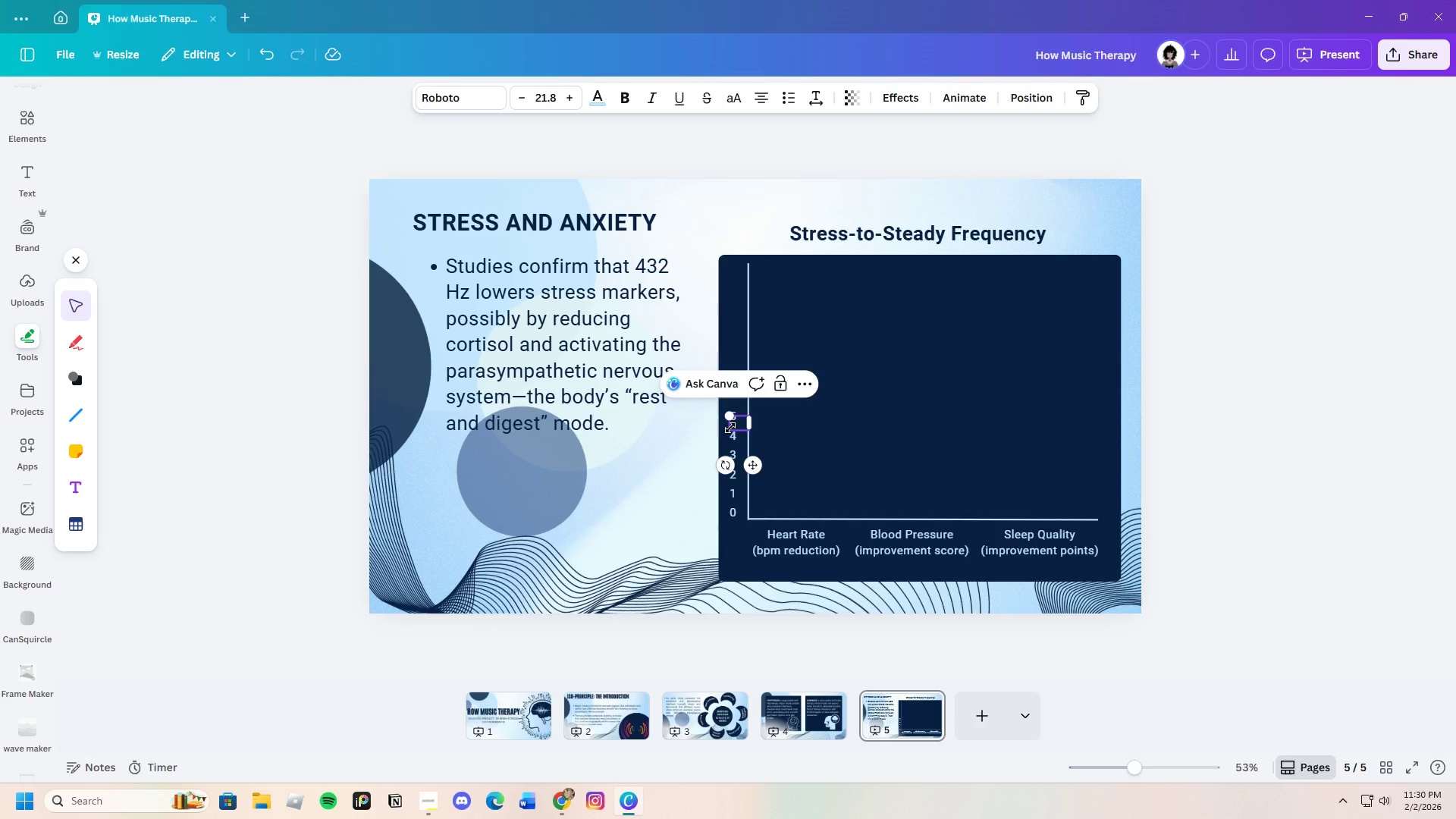 
key(6)
 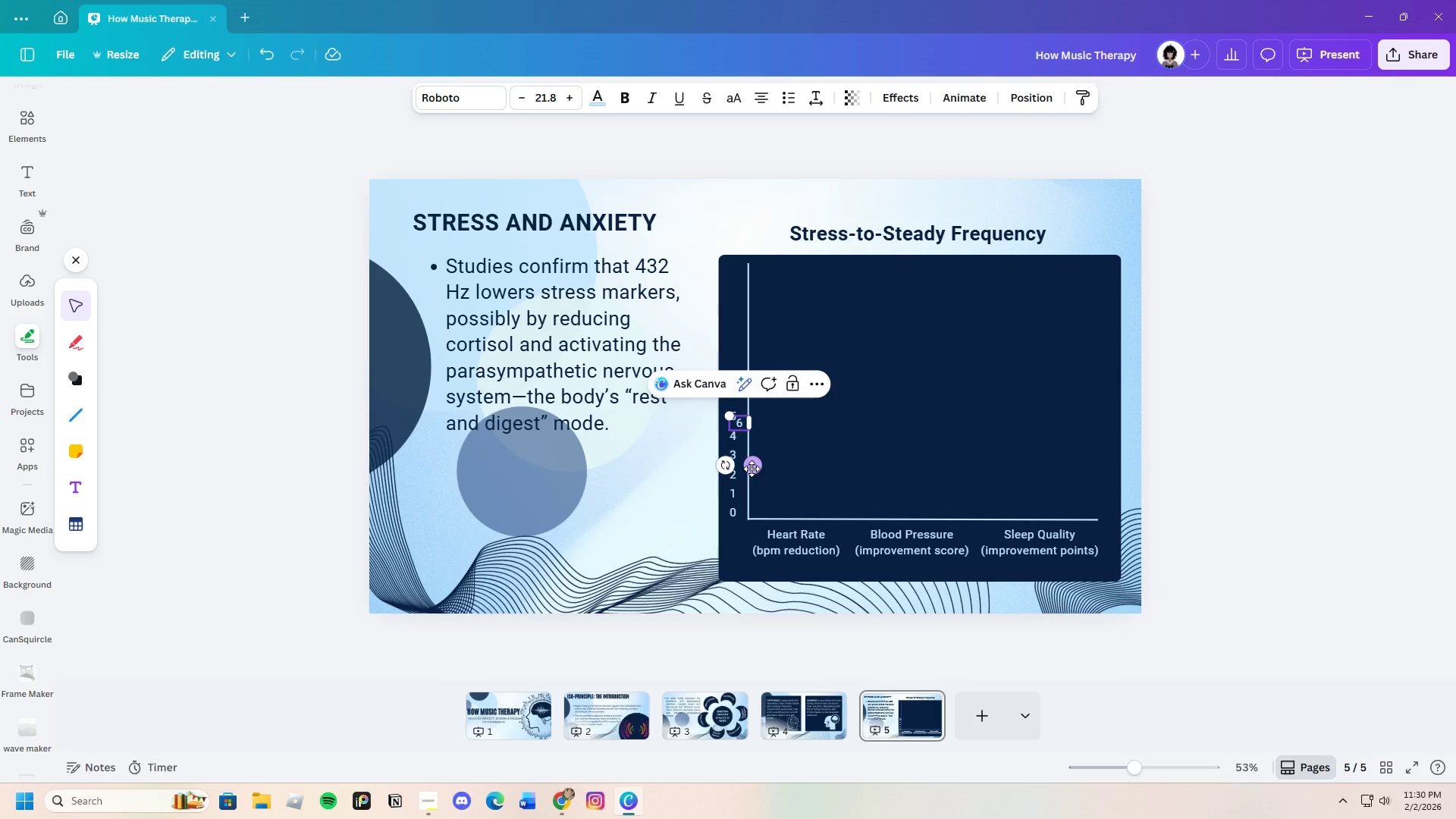 
left_click_drag(start_coordinate=[755, 466], to_coordinate=[747, 441])
 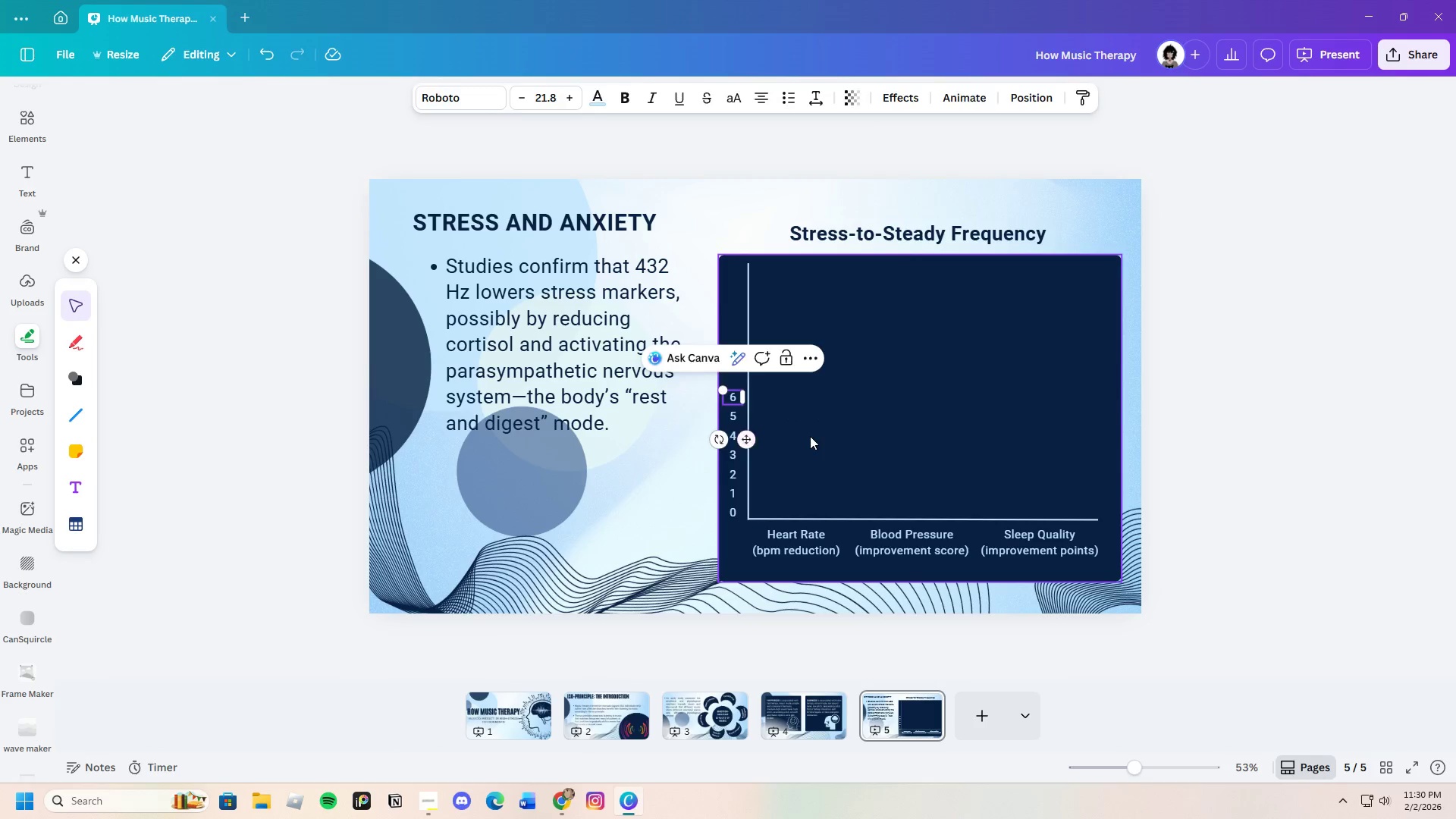 
left_click([810, 436])
 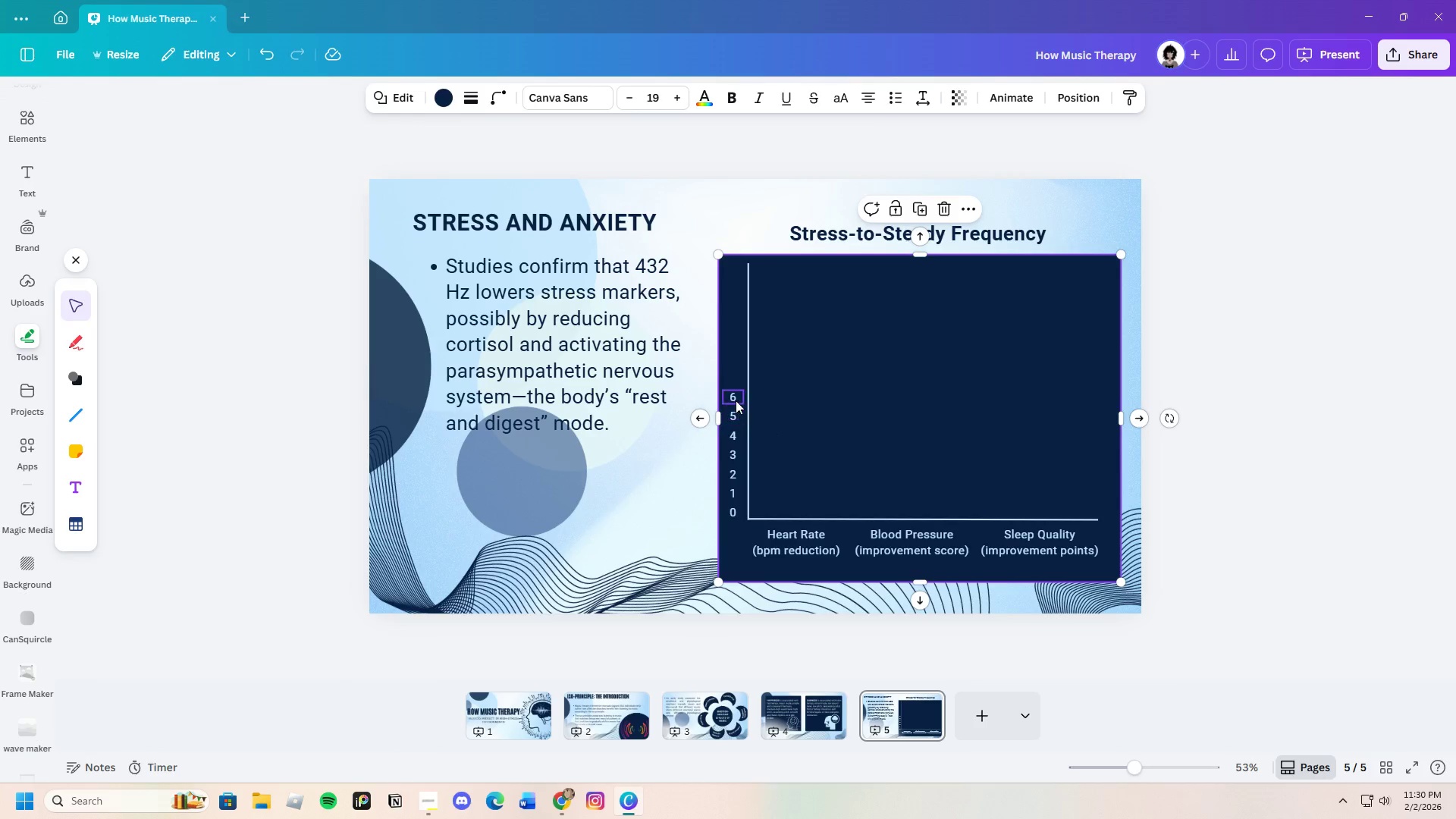 
left_click([735, 399])
 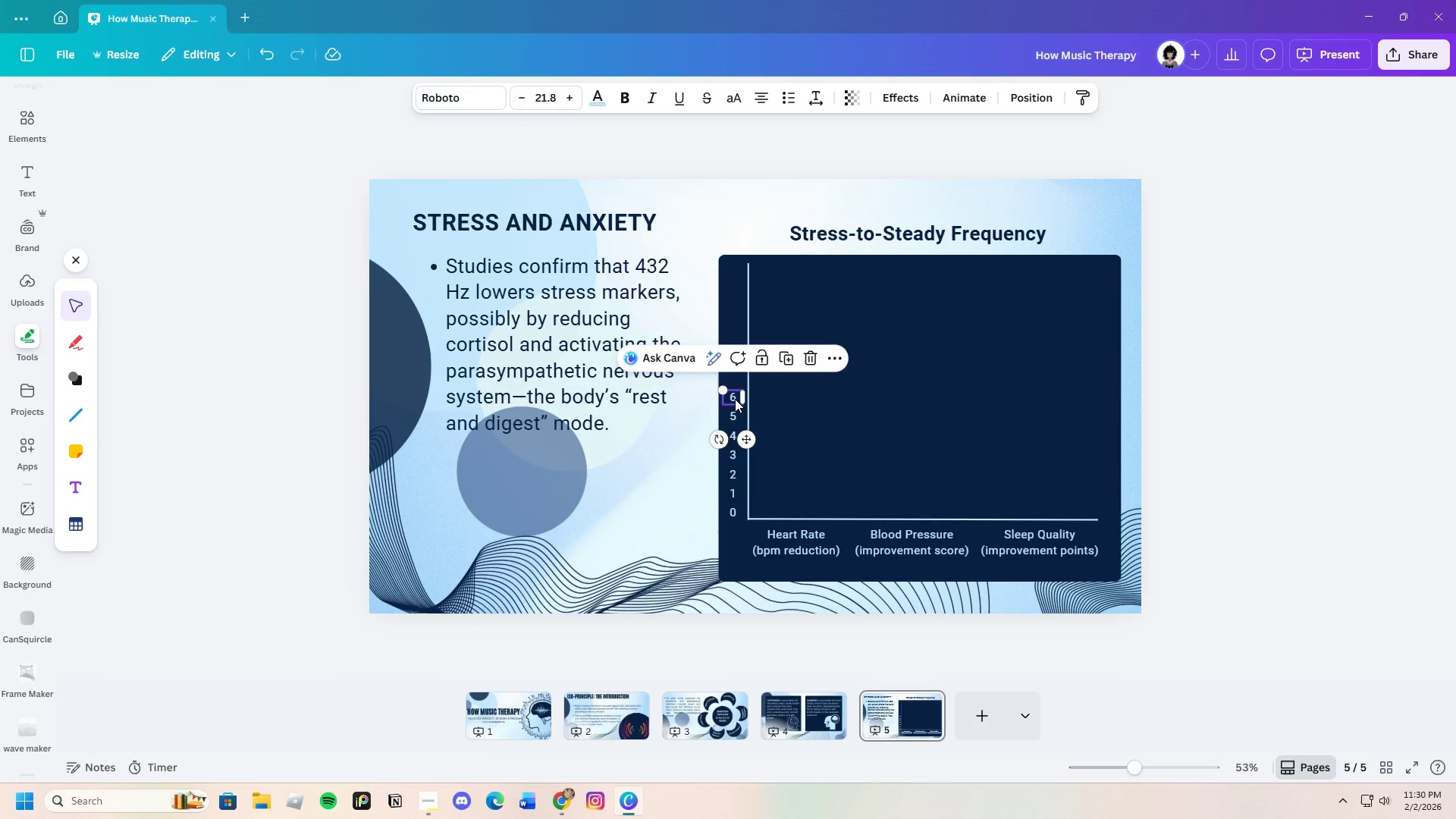 
key(Control+C)
 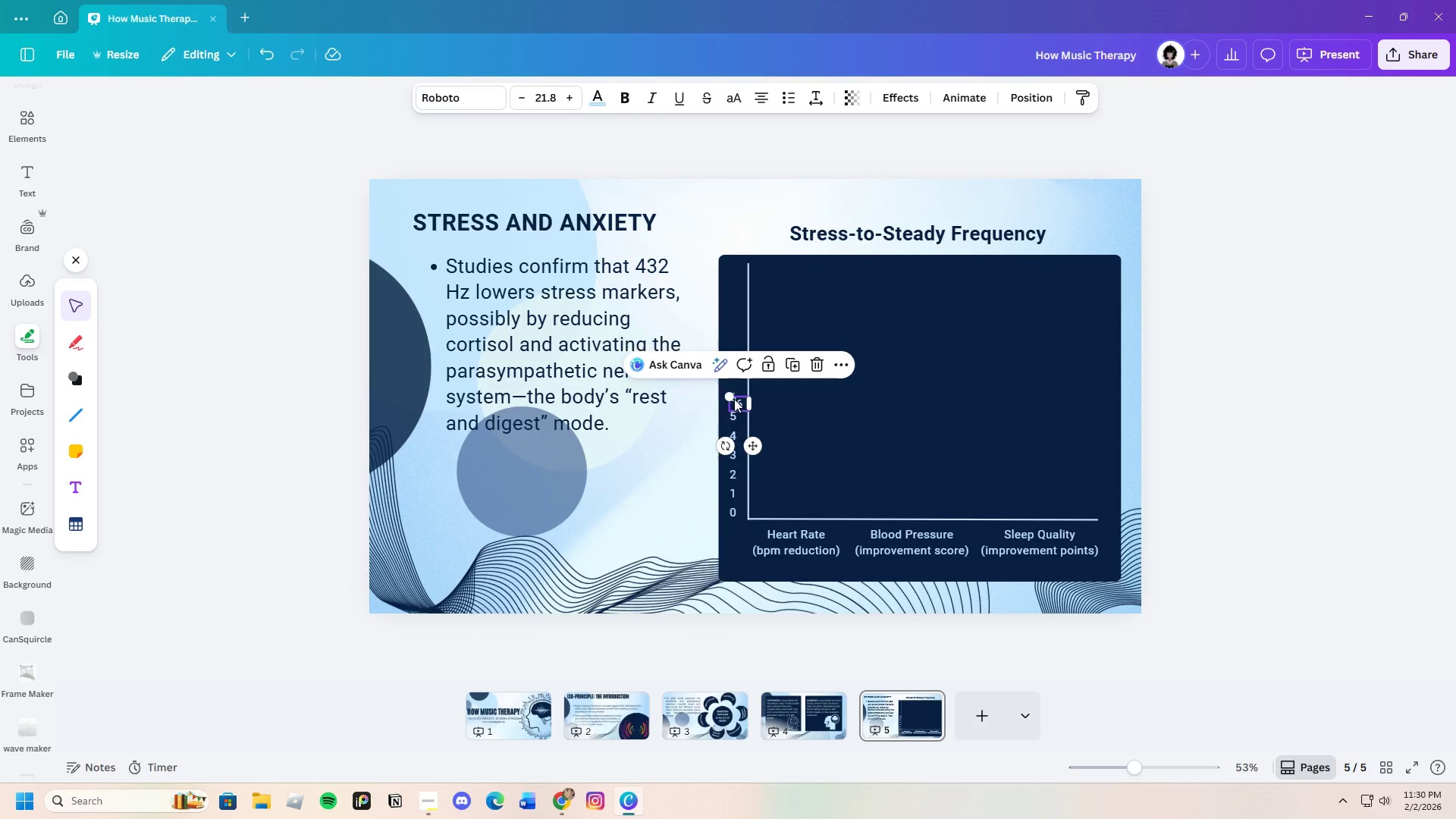 
key(Control+V)
 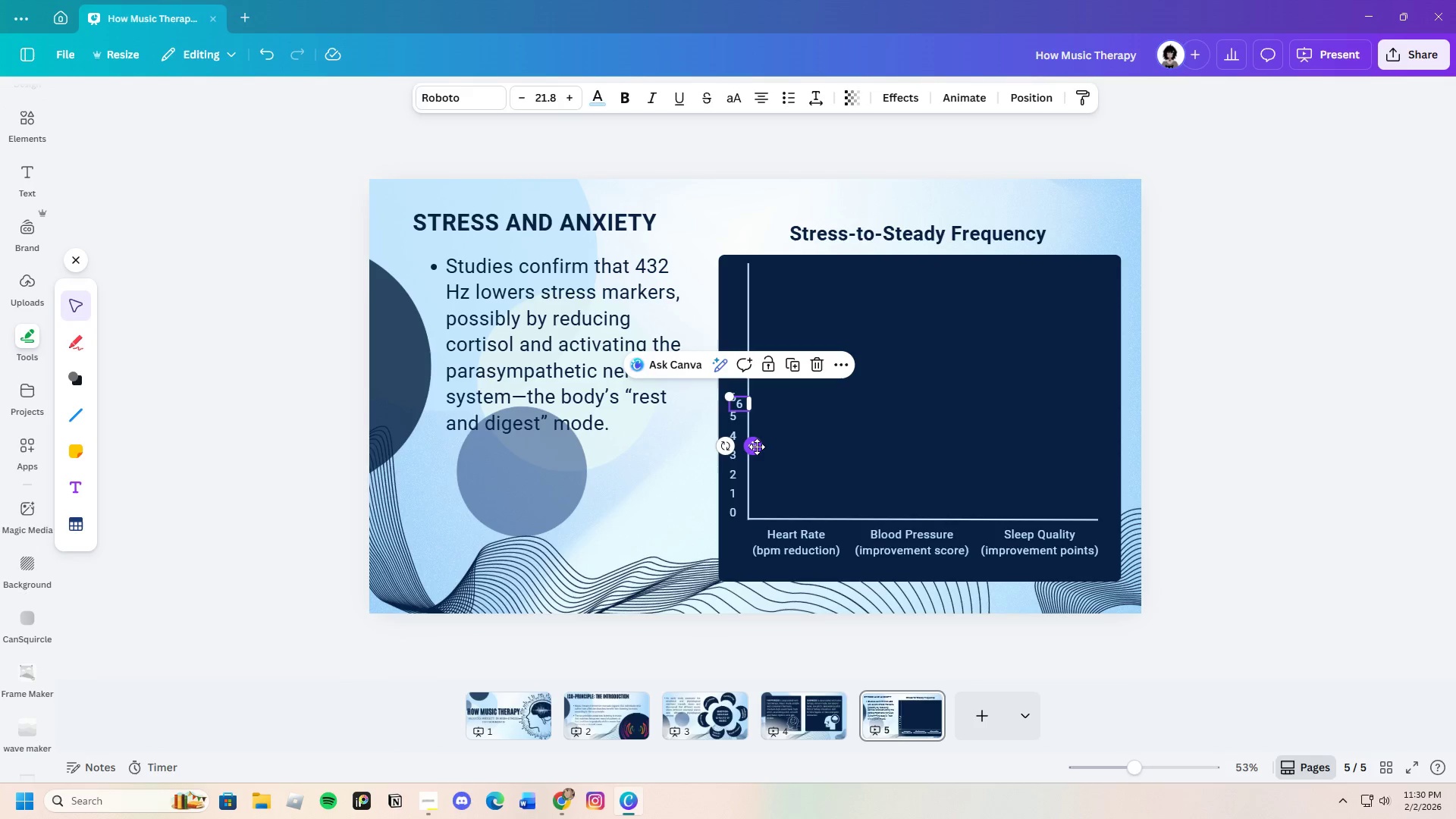 
left_click_drag(start_coordinate=[758, 447], to_coordinate=[766, 454])
 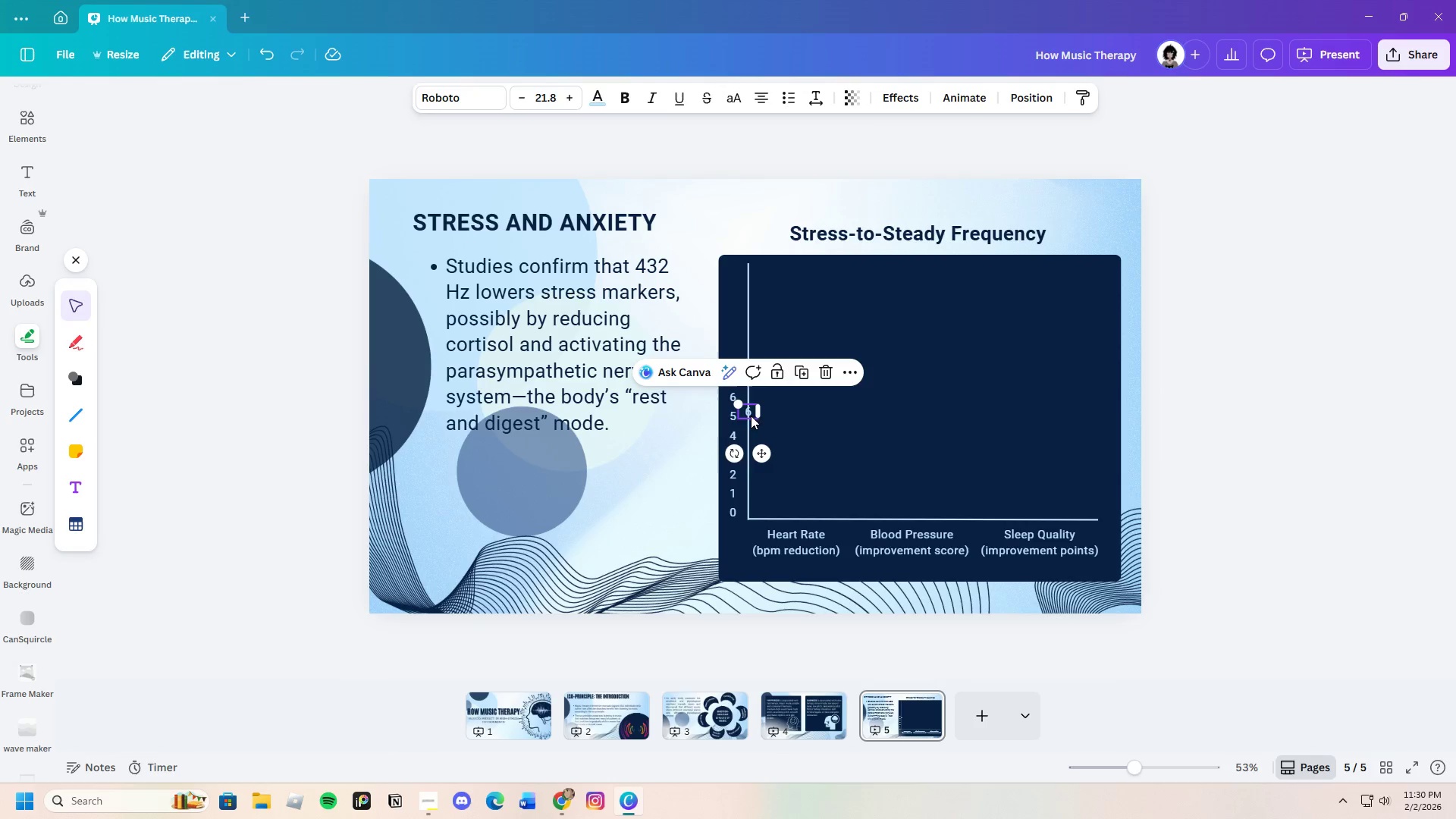 
left_click([749, 413])
 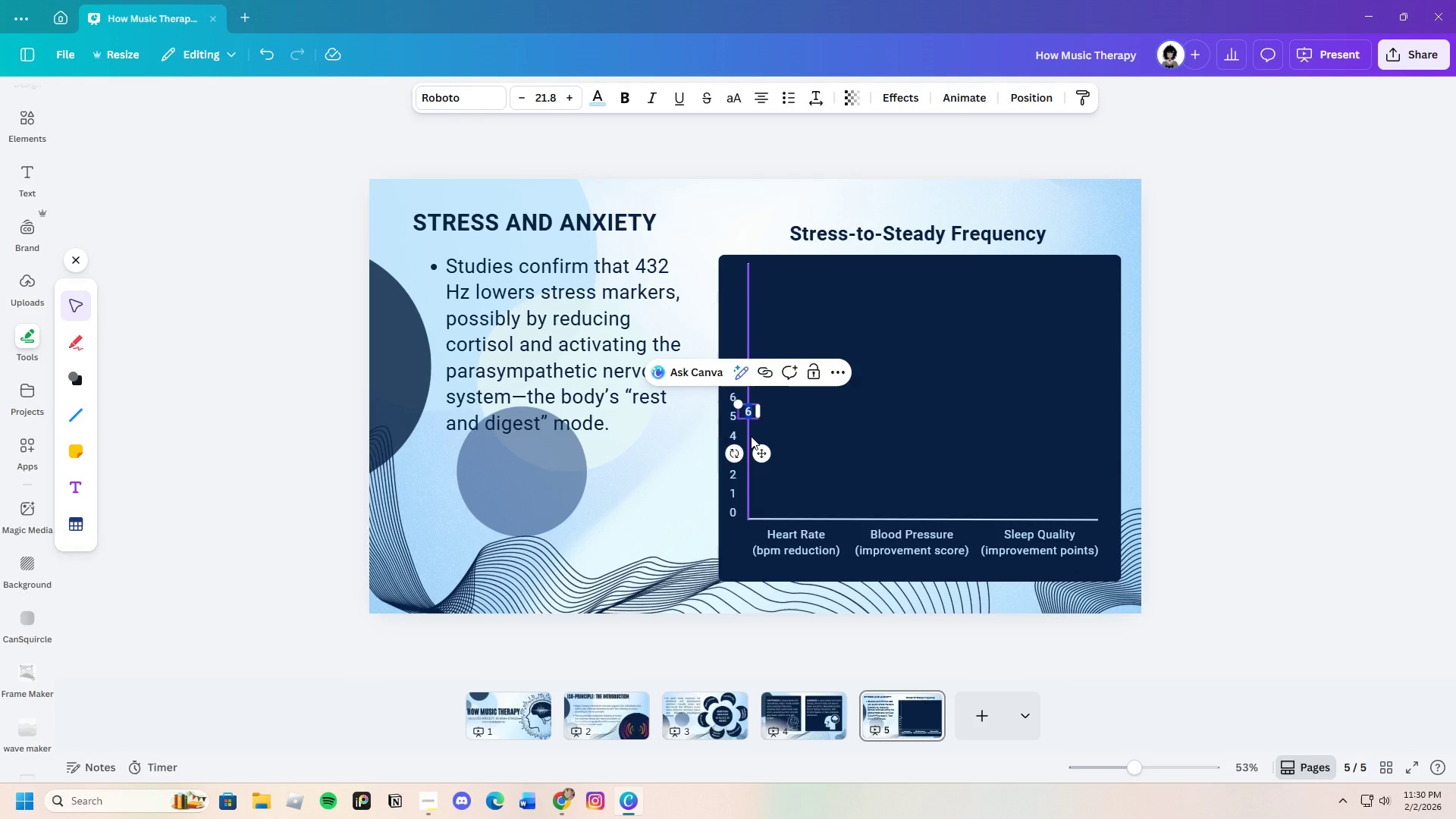 
key(Backspace)
 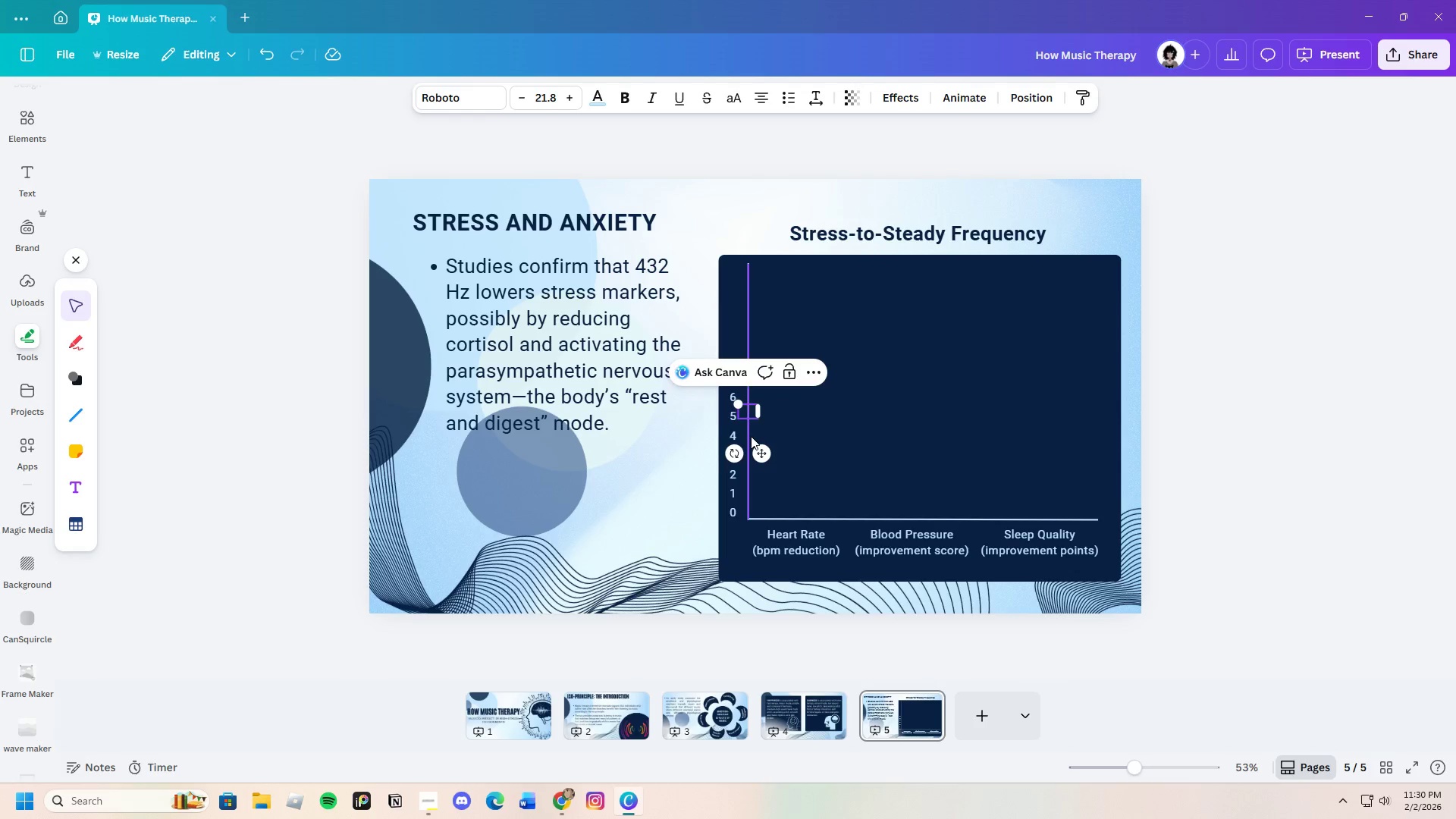 
key(7)
 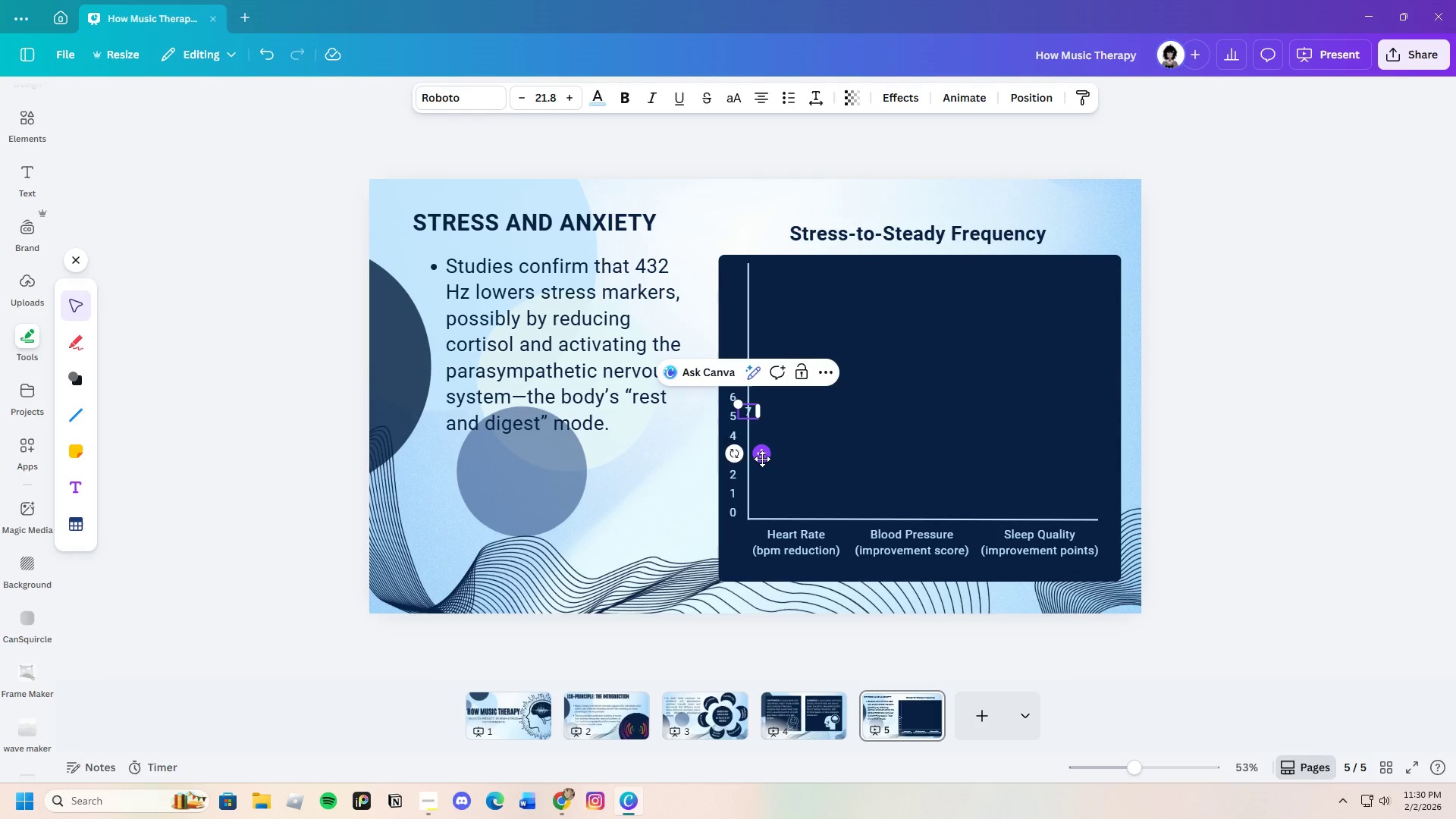 
left_click_drag(start_coordinate=[763, 455], to_coordinate=[746, 422])
 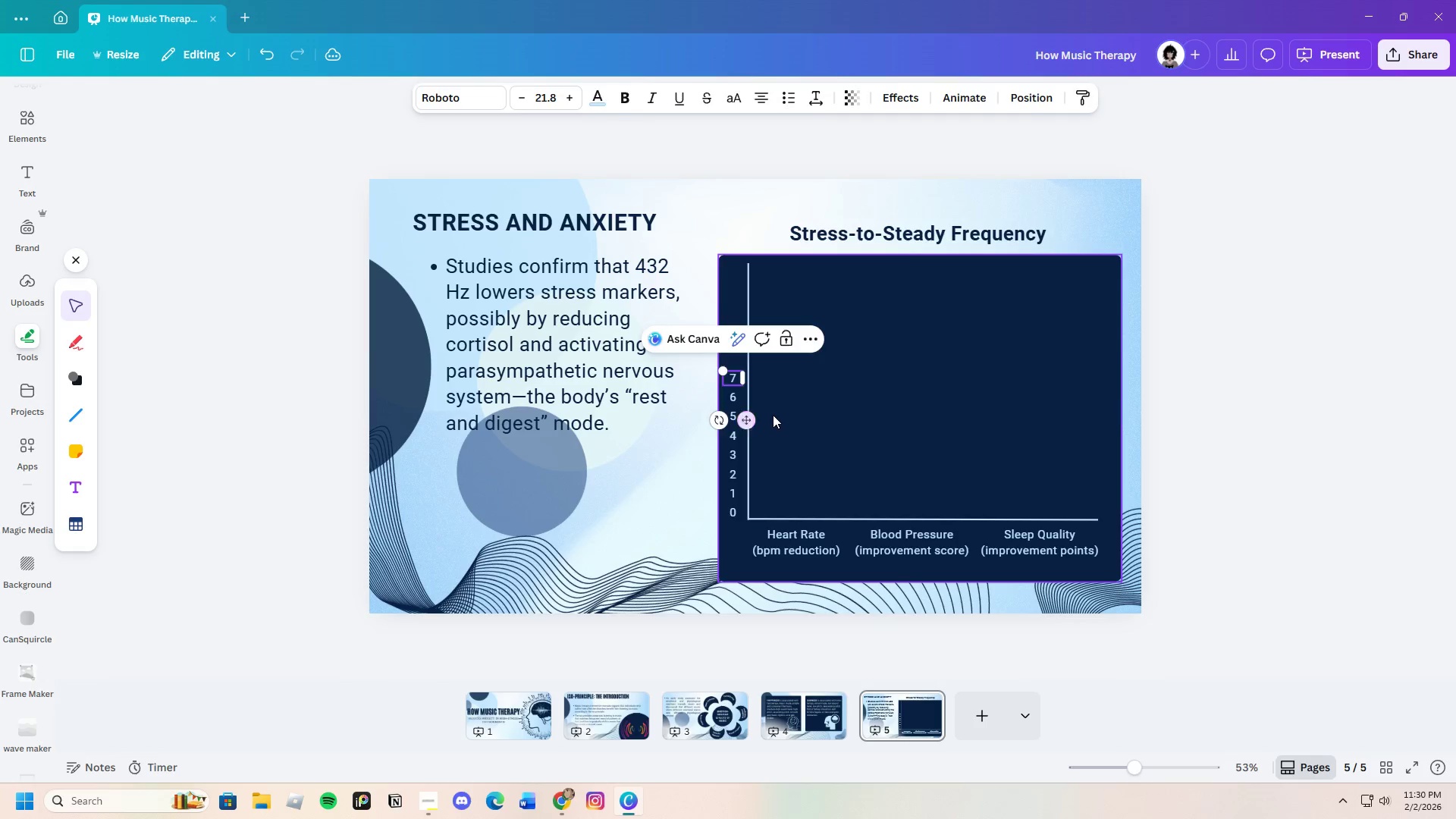 
left_click([773, 415])
 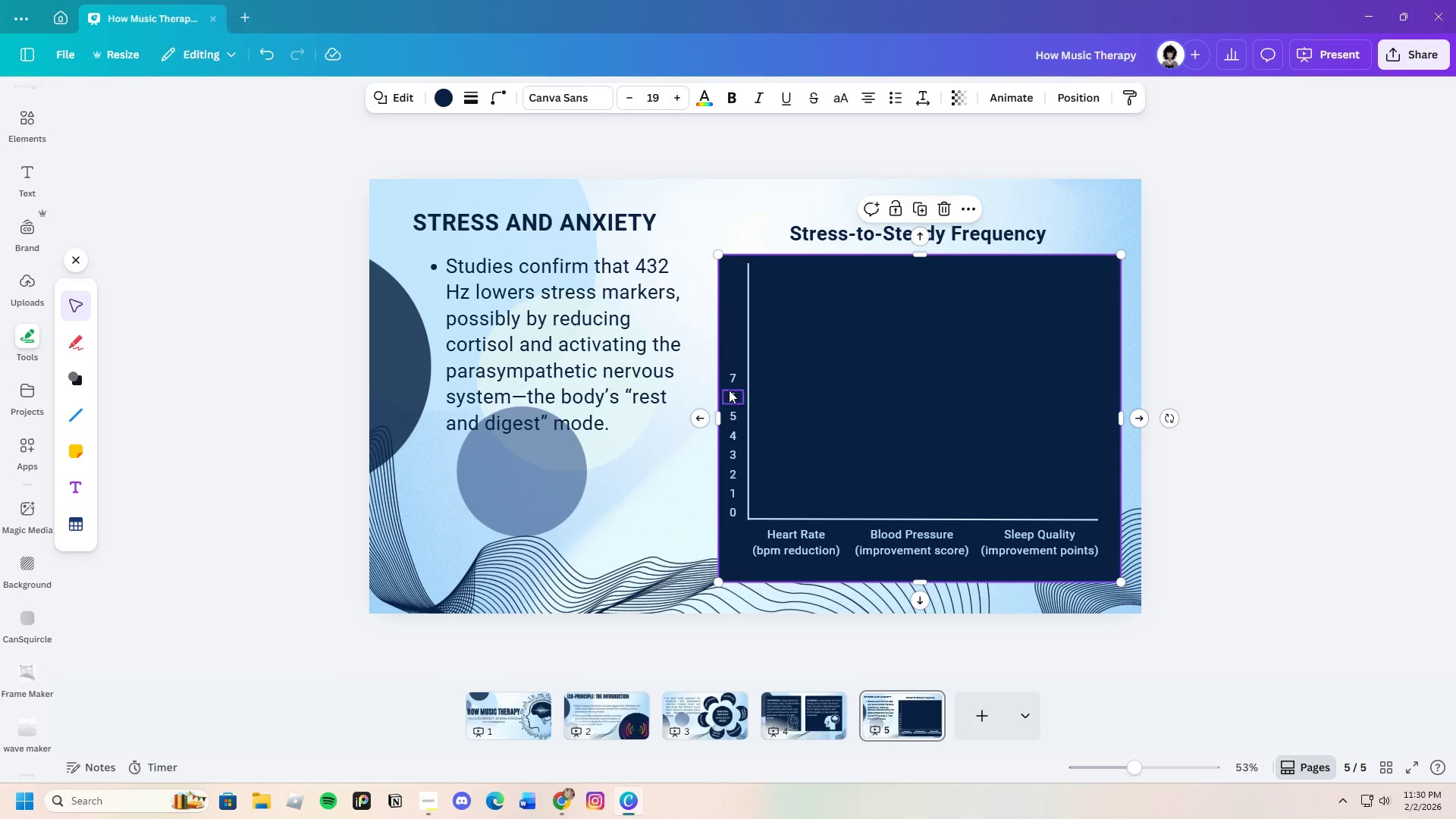 
left_click([731, 377])
 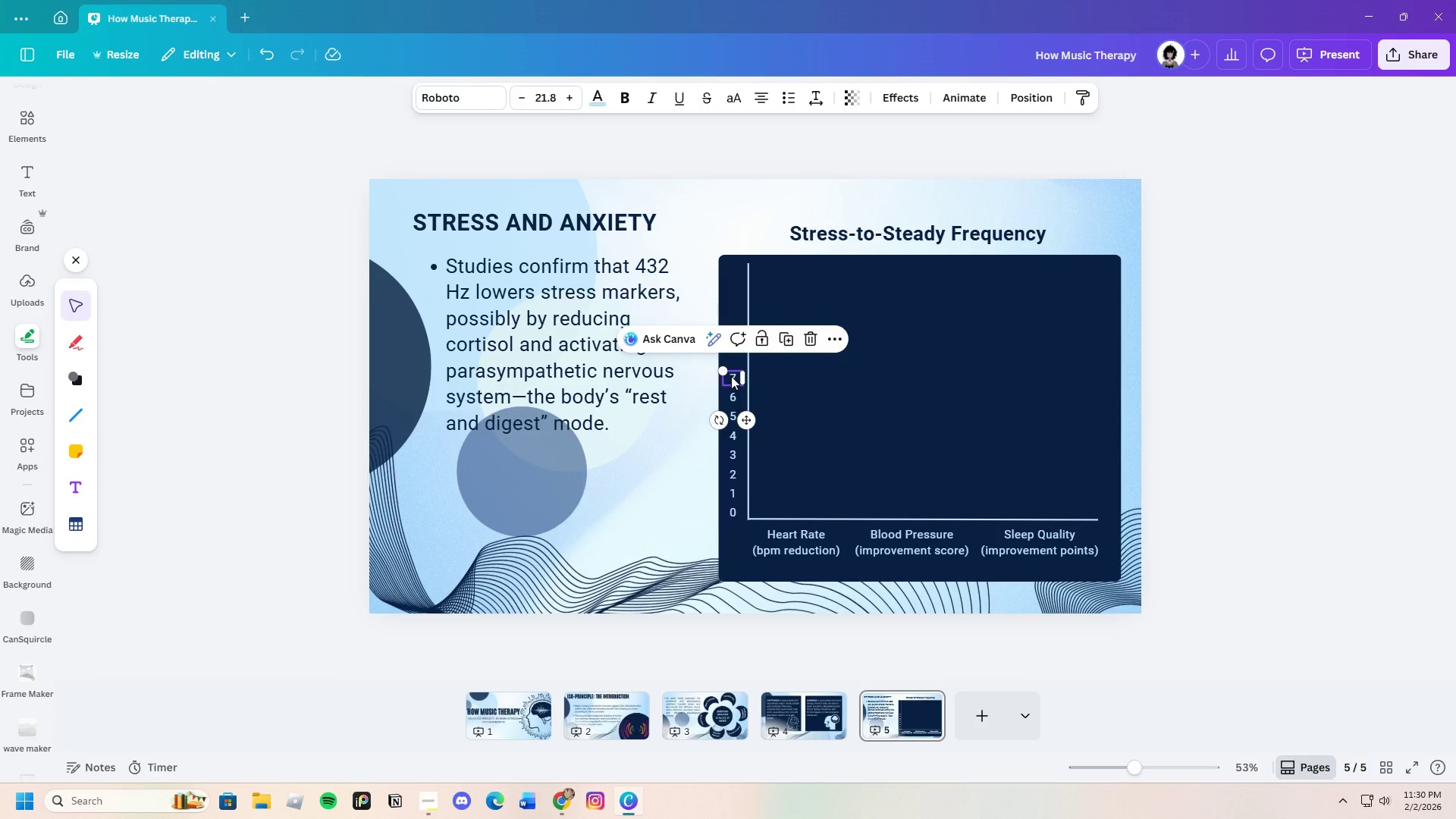 
key(Control+C)
 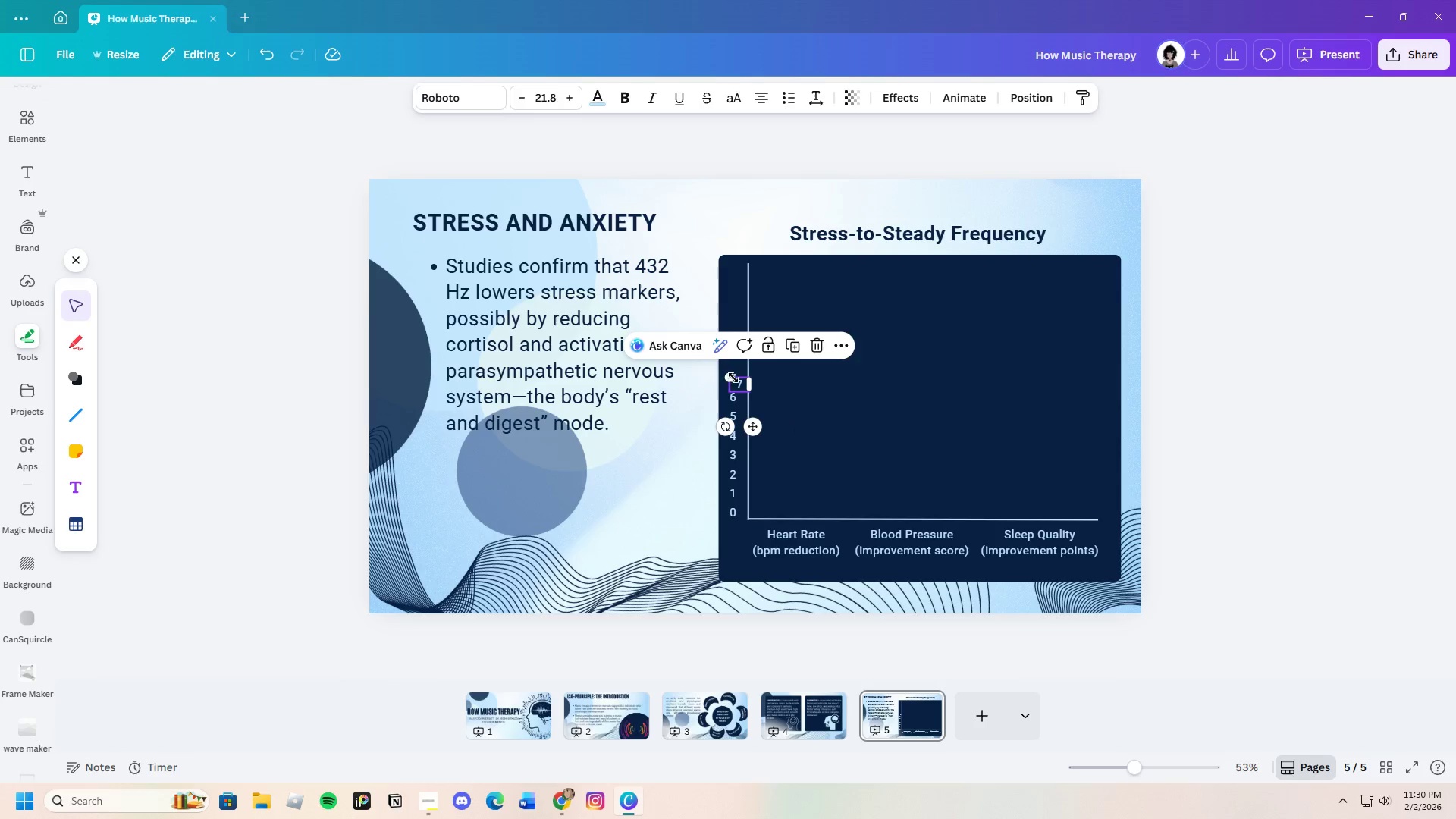 
key(Control+V)
 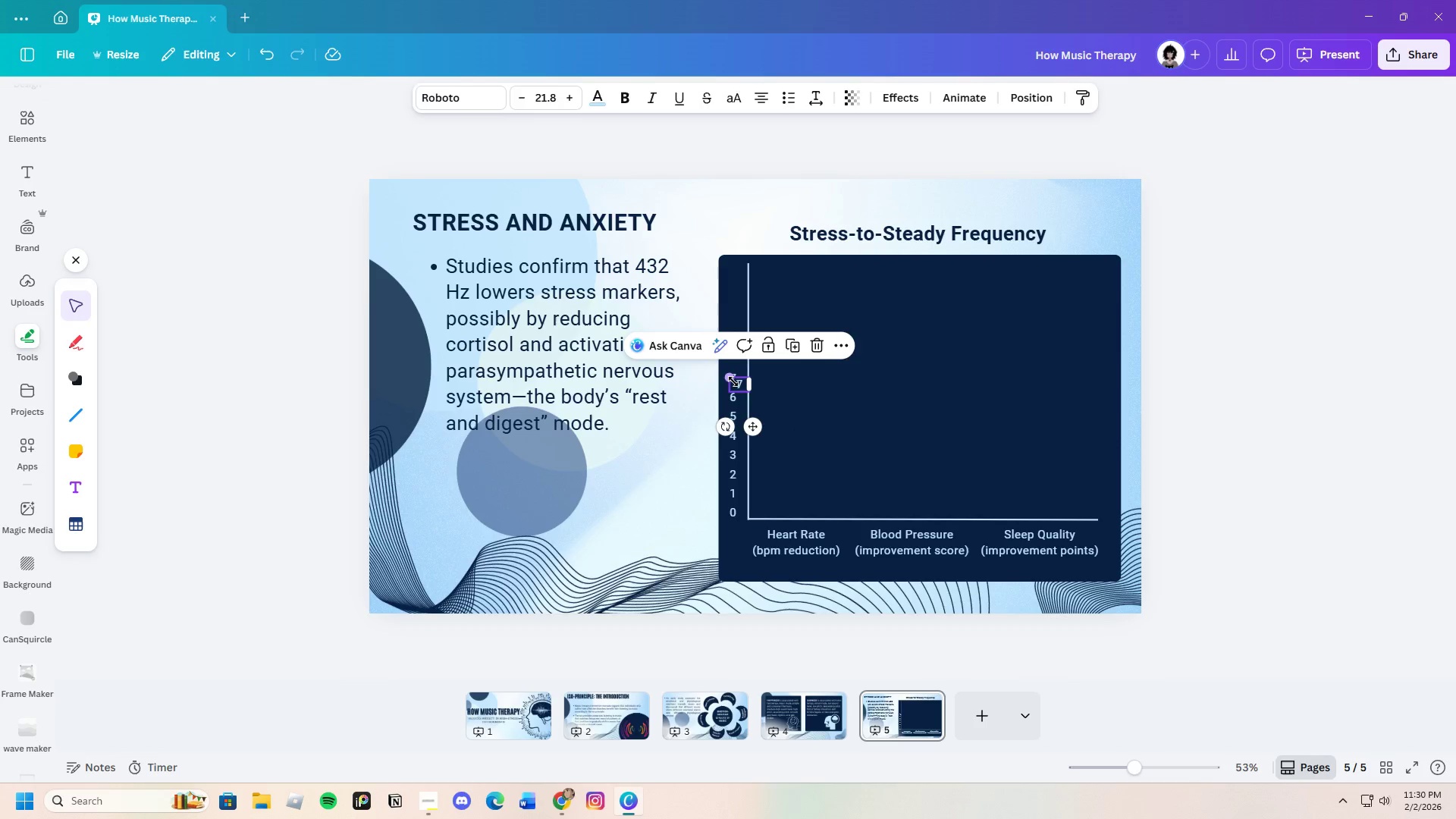 
left_click([745, 383])
 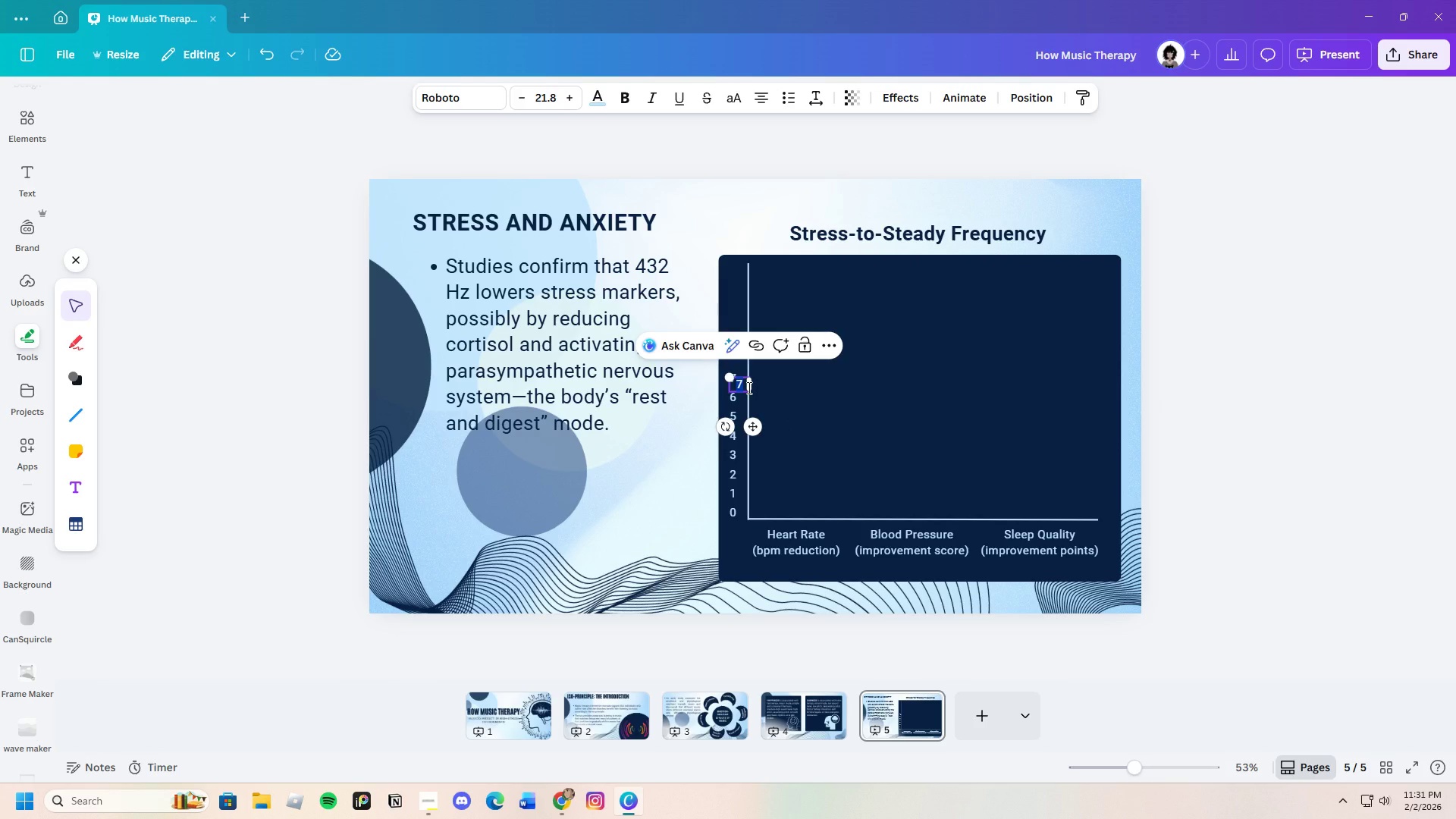 
key(Backspace)
 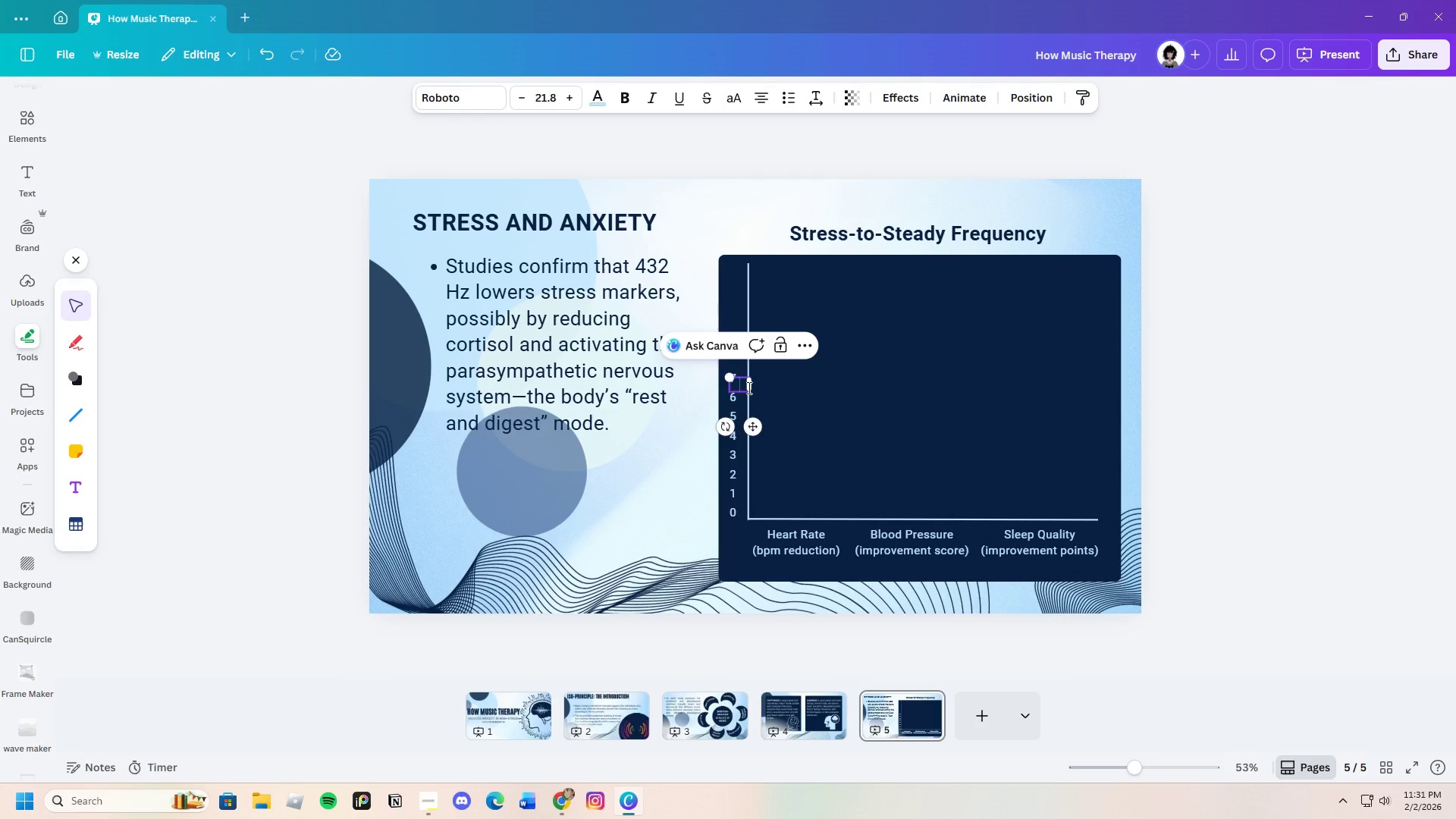 
key(6)
 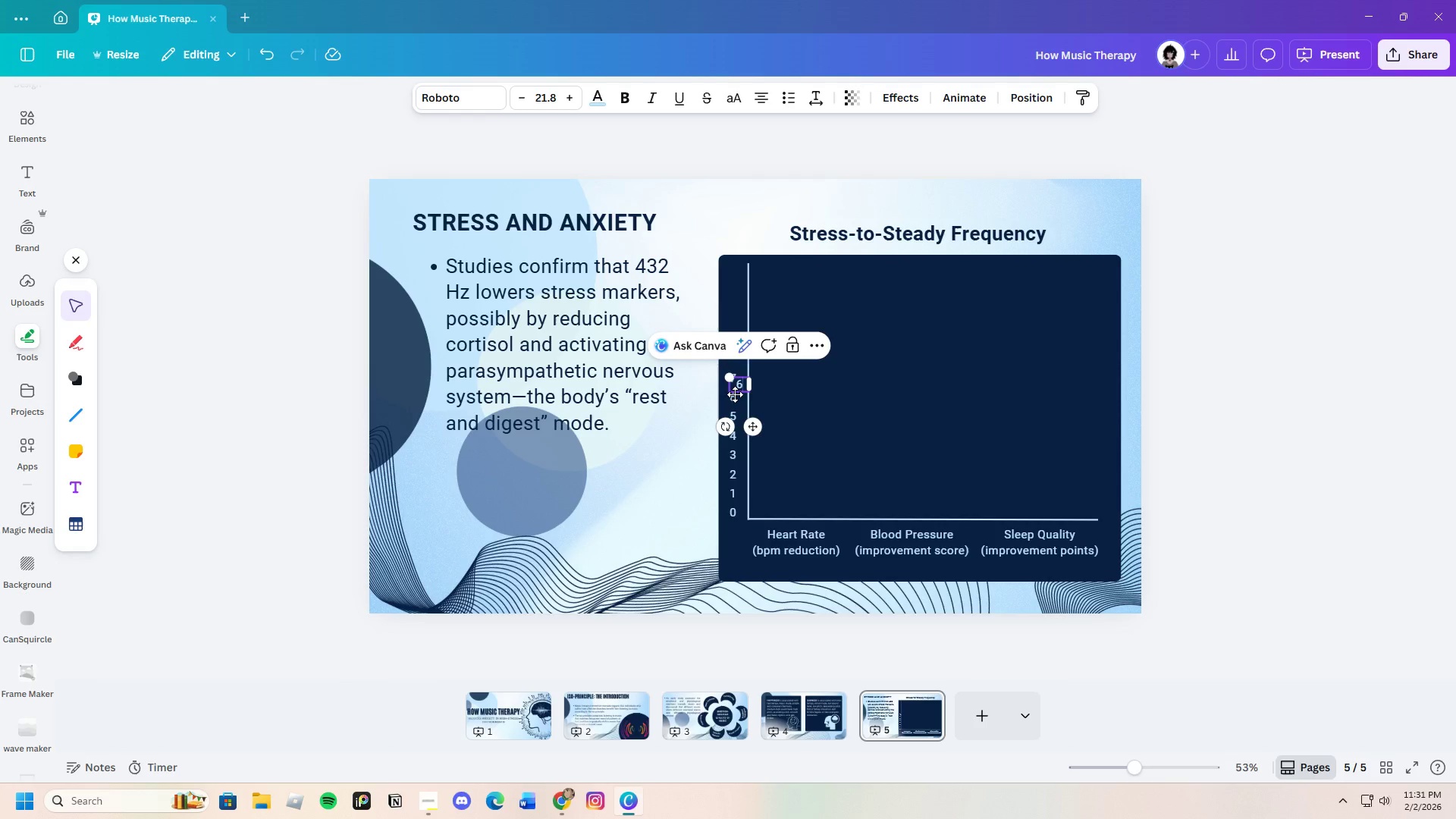 
key(Backspace)
 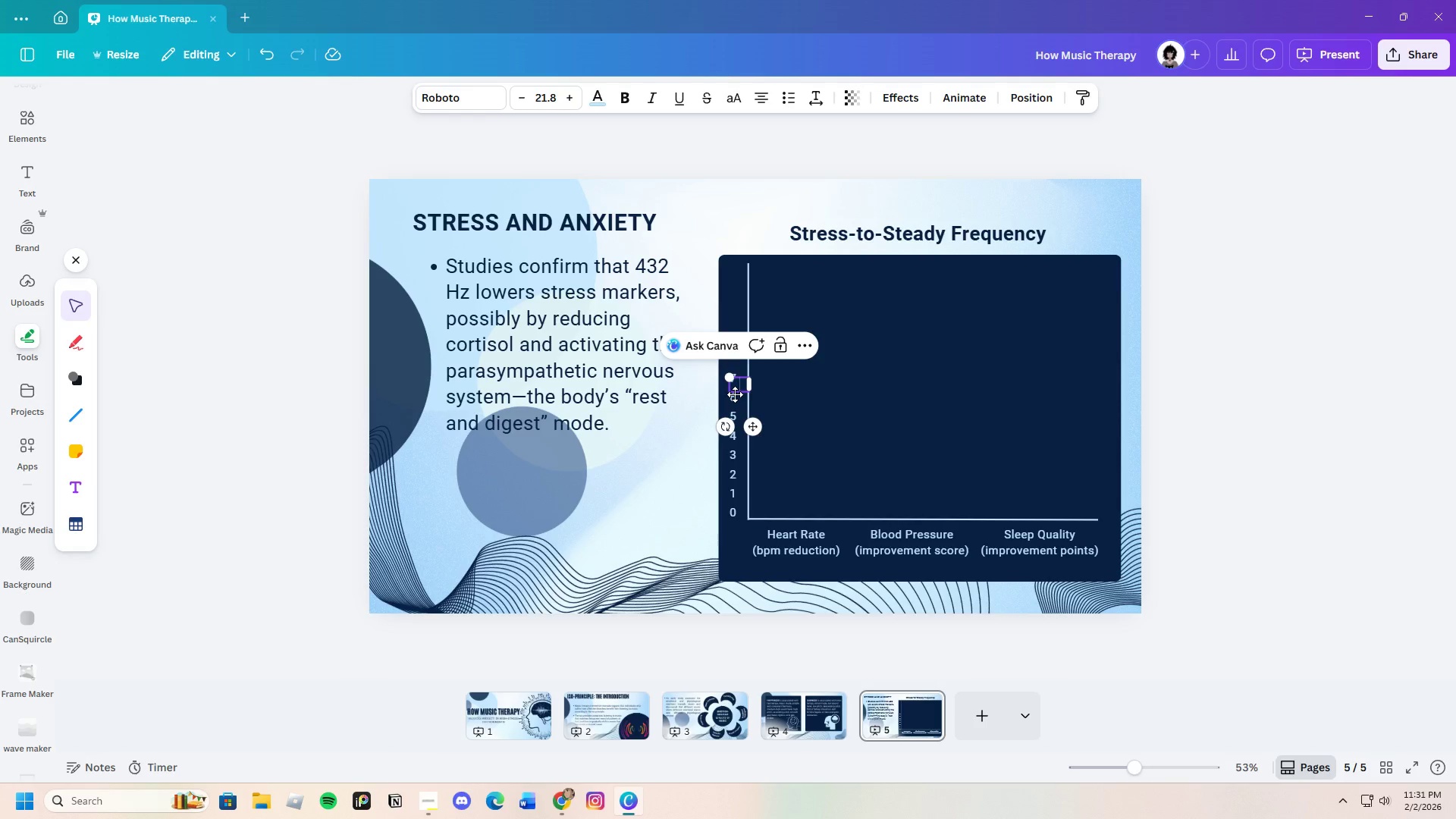 
key(8)
 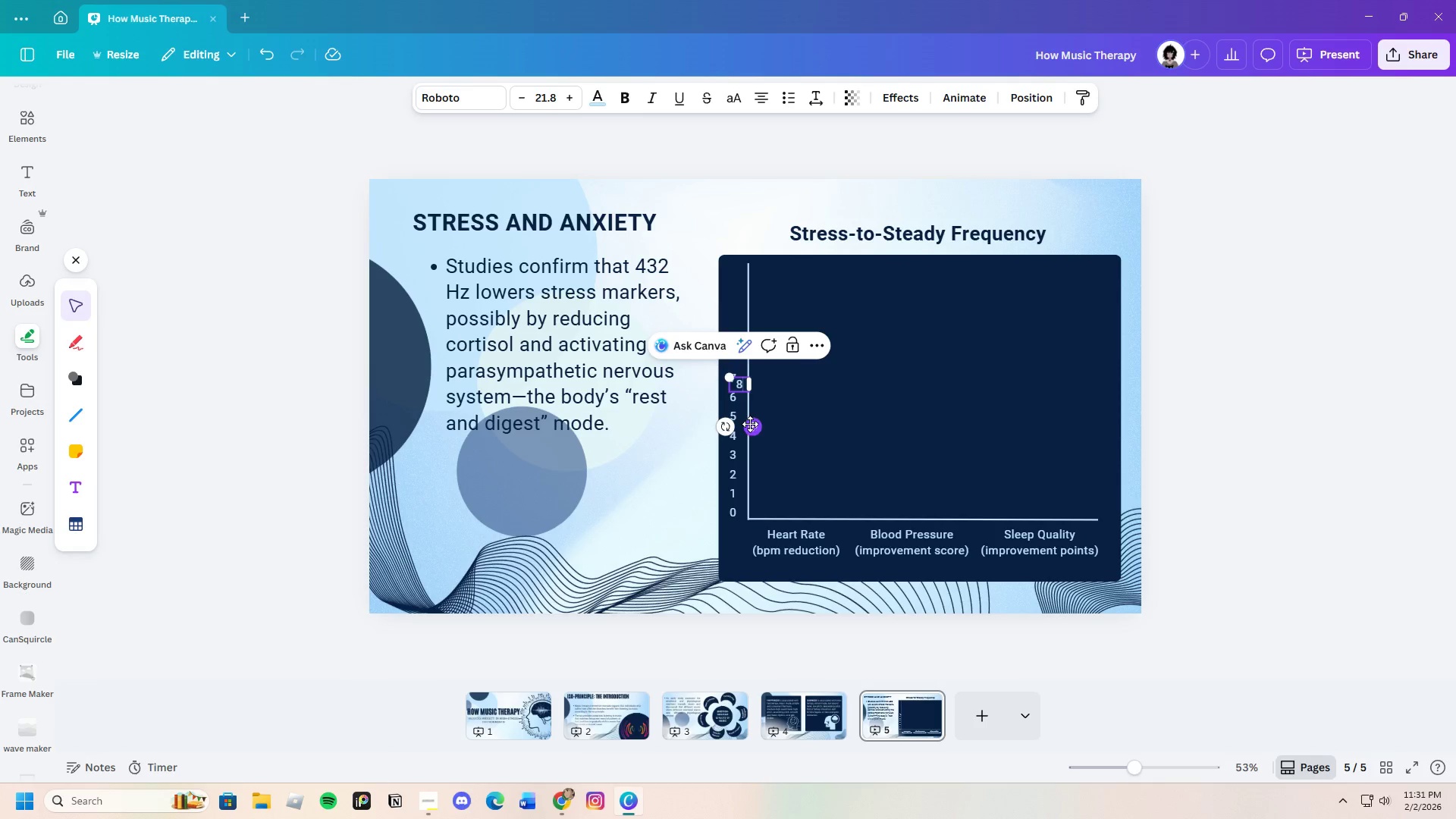 
left_click_drag(start_coordinate=[751, 431], to_coordinate=[742, 405])
 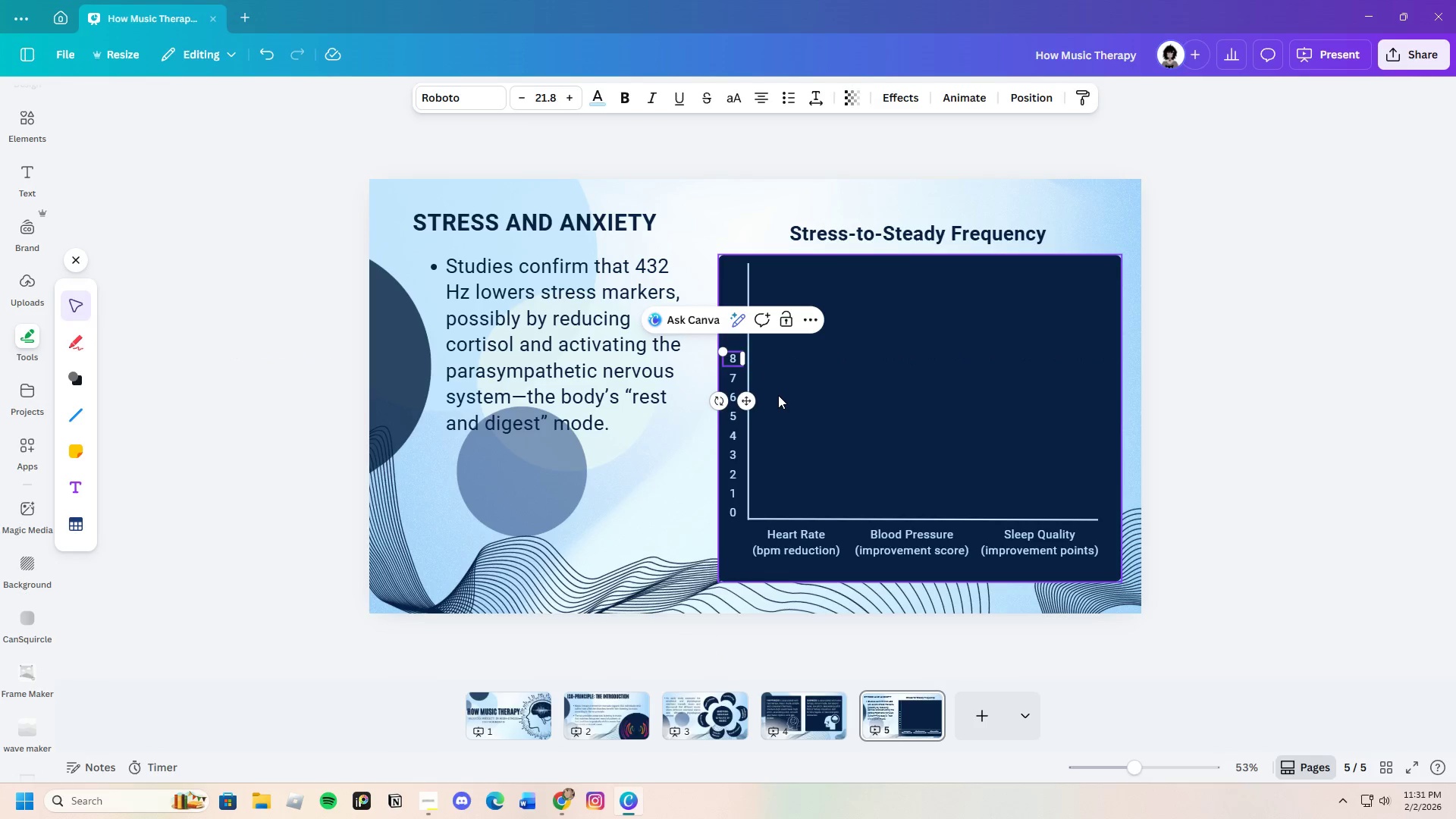 
left_click([778, 395])
 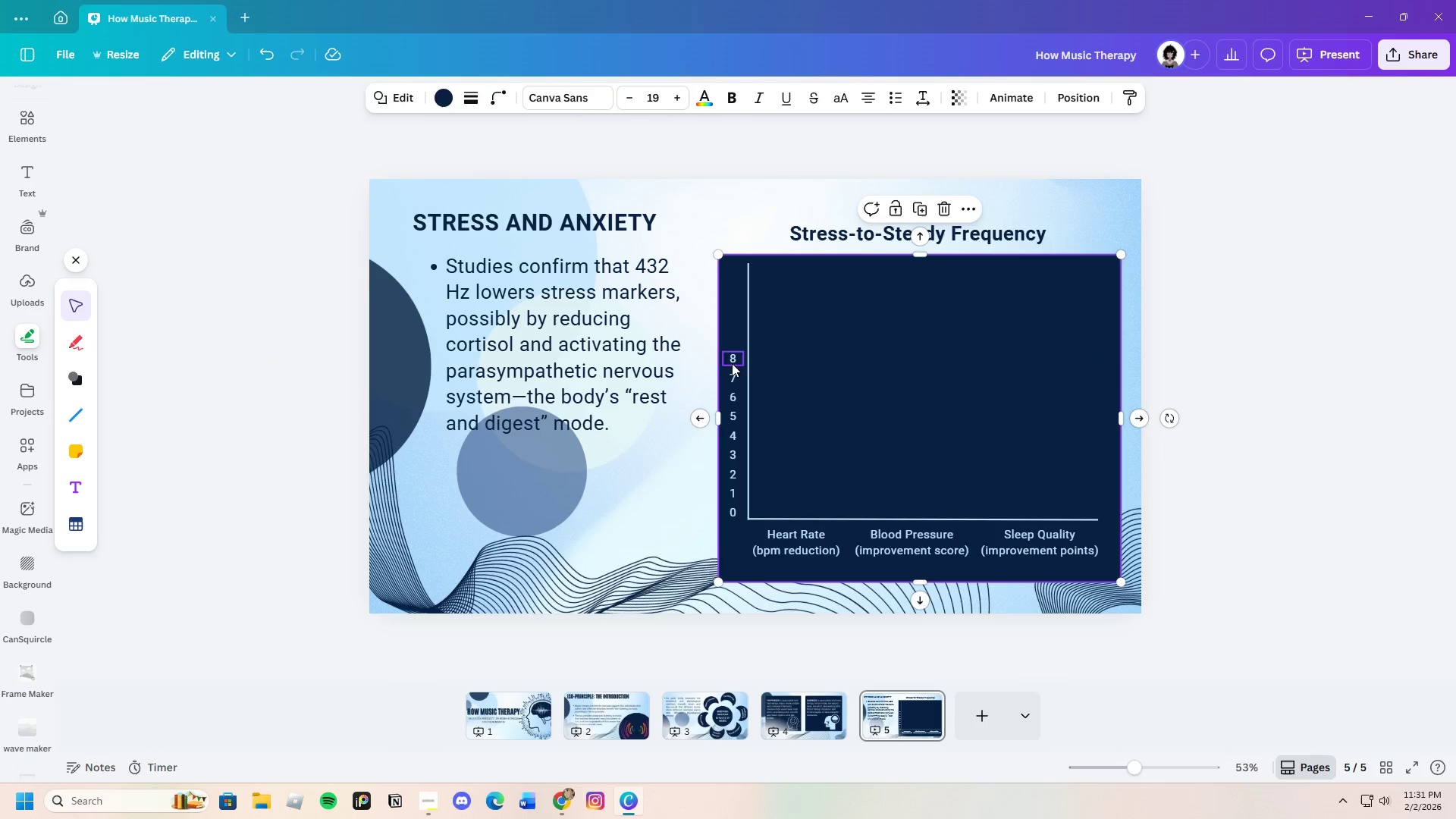 
left_click([729, 357])
 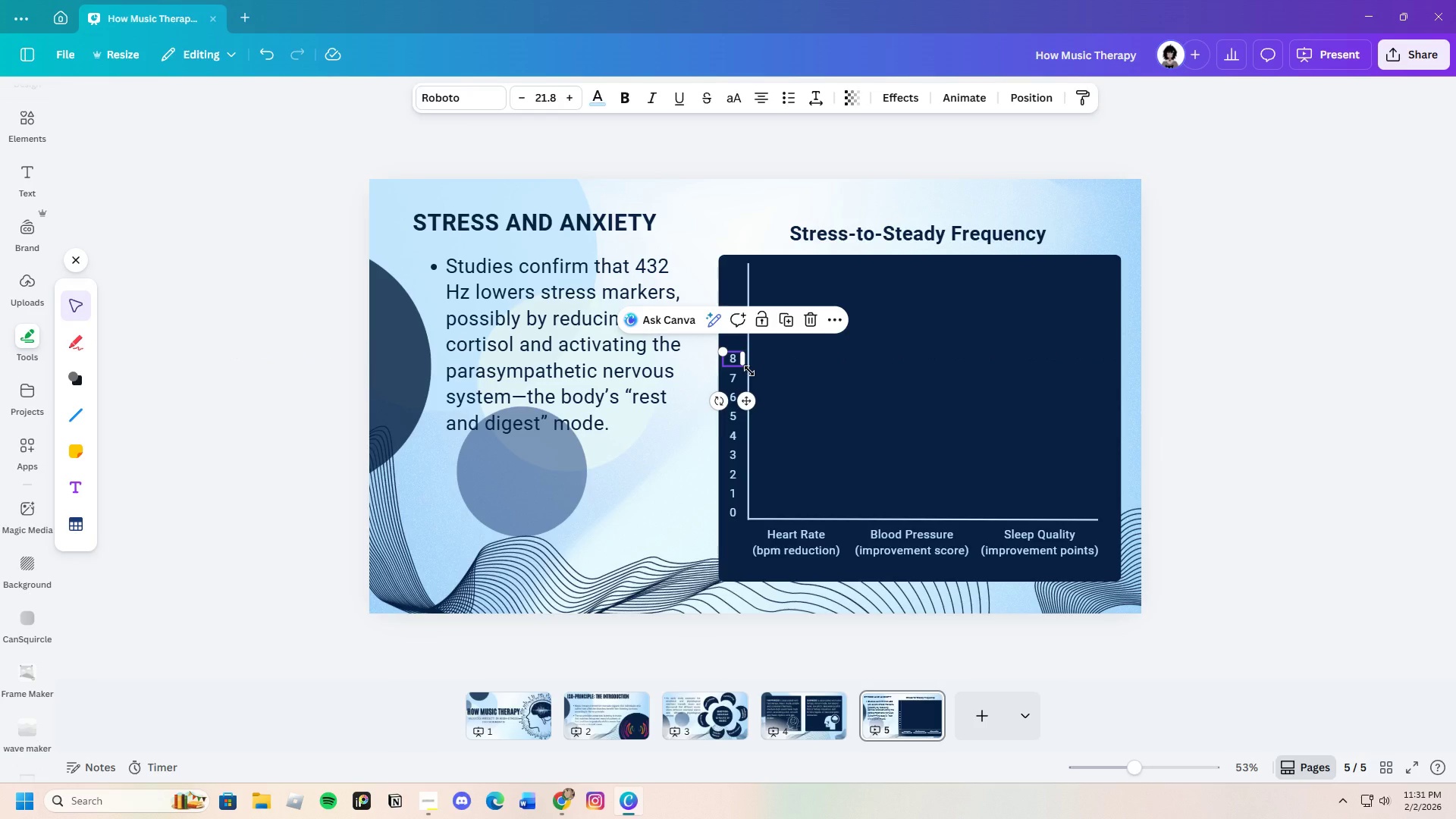 
key(Control+C)
 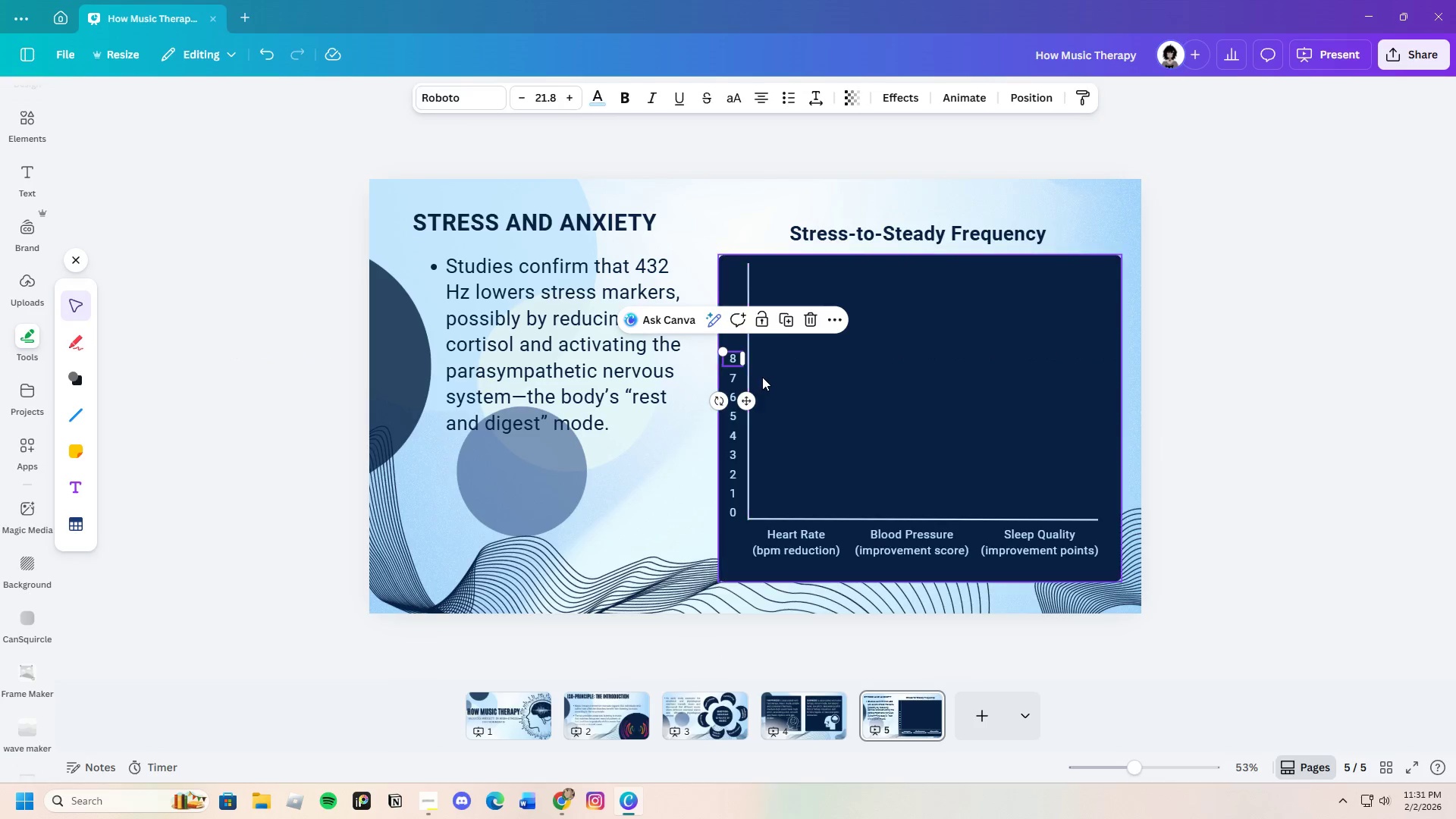 
key(Control+V)
 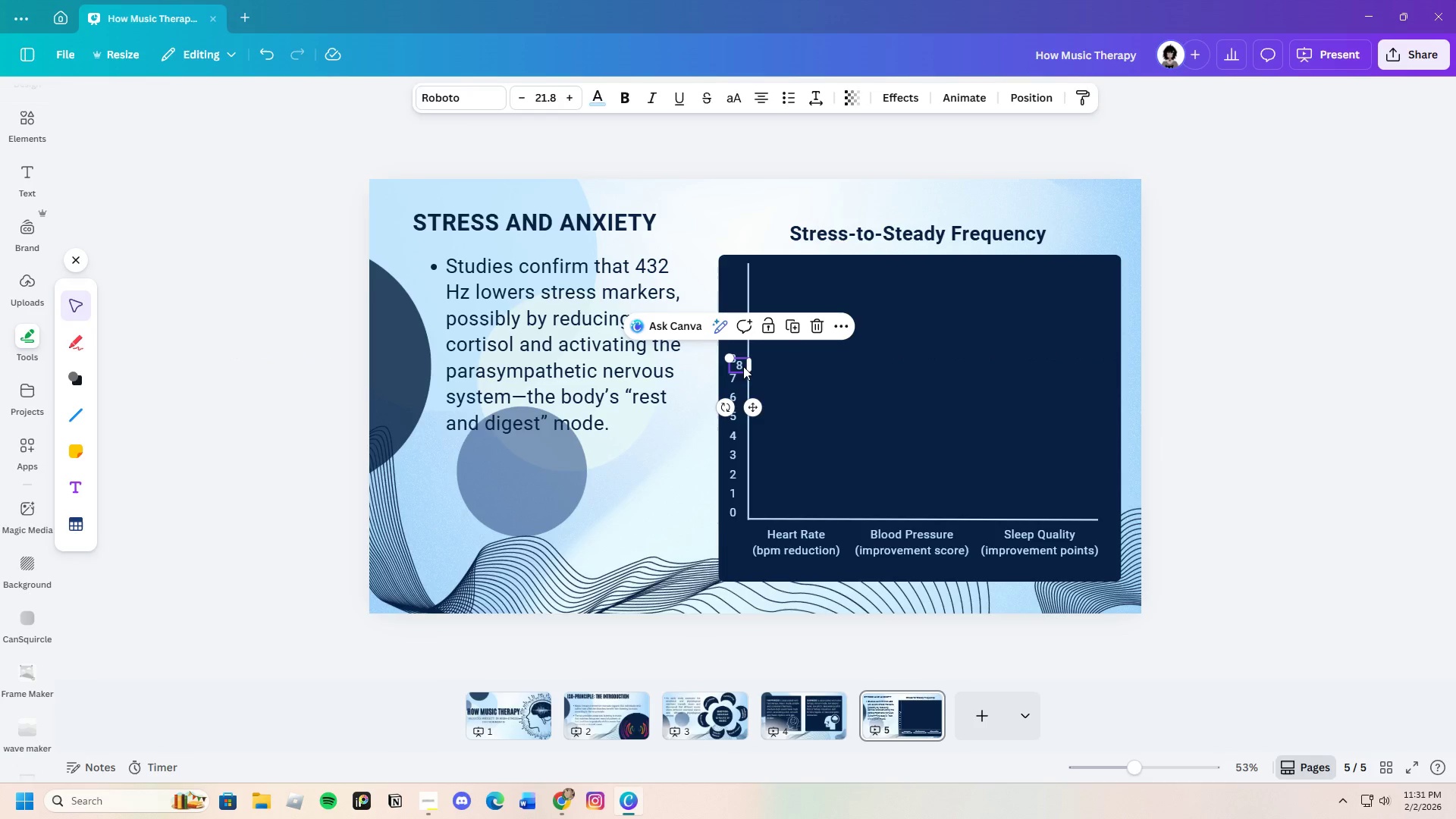 
left_click([741, 366])
 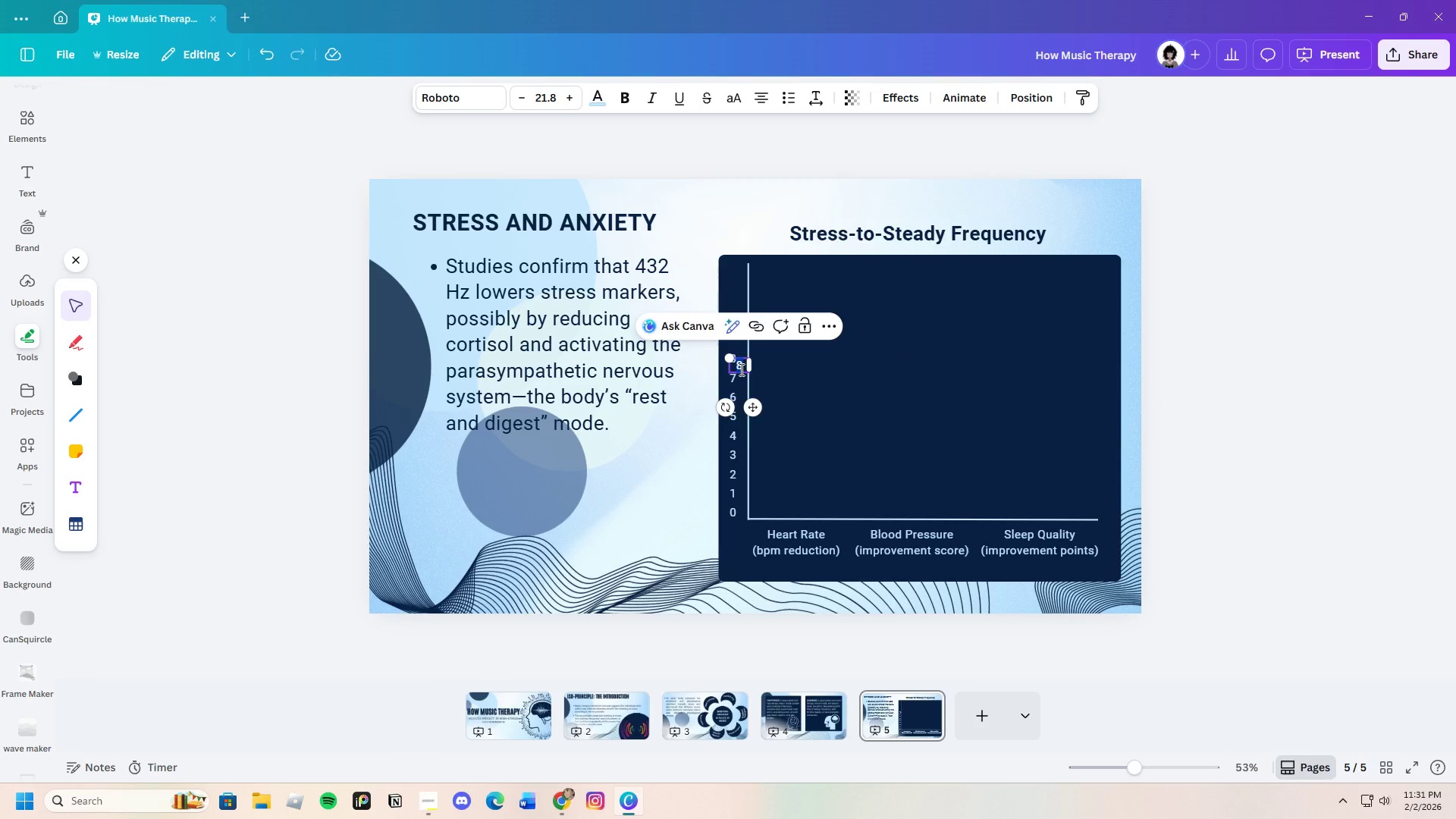 
key(Backspace)
 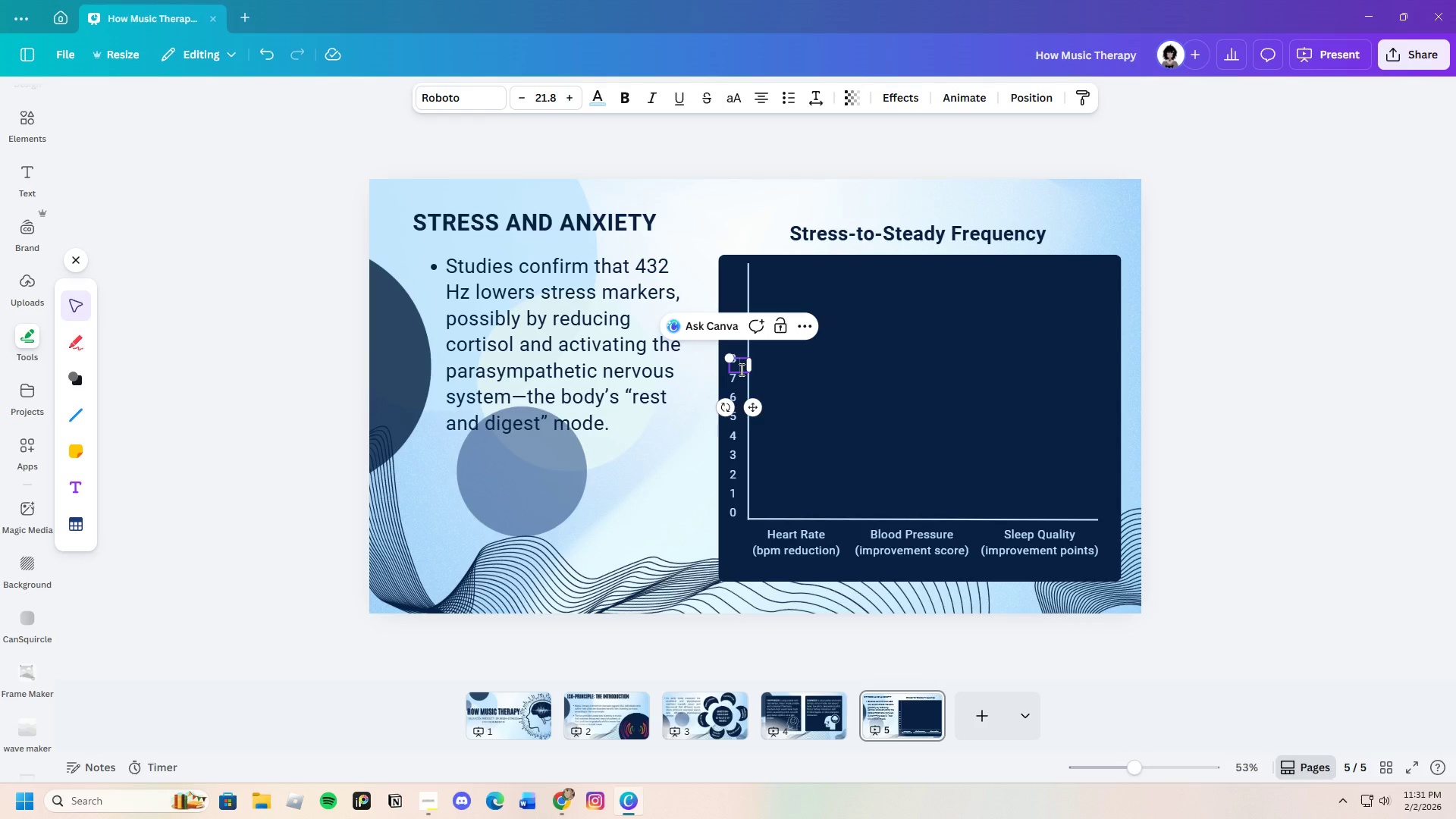 
key(9)
 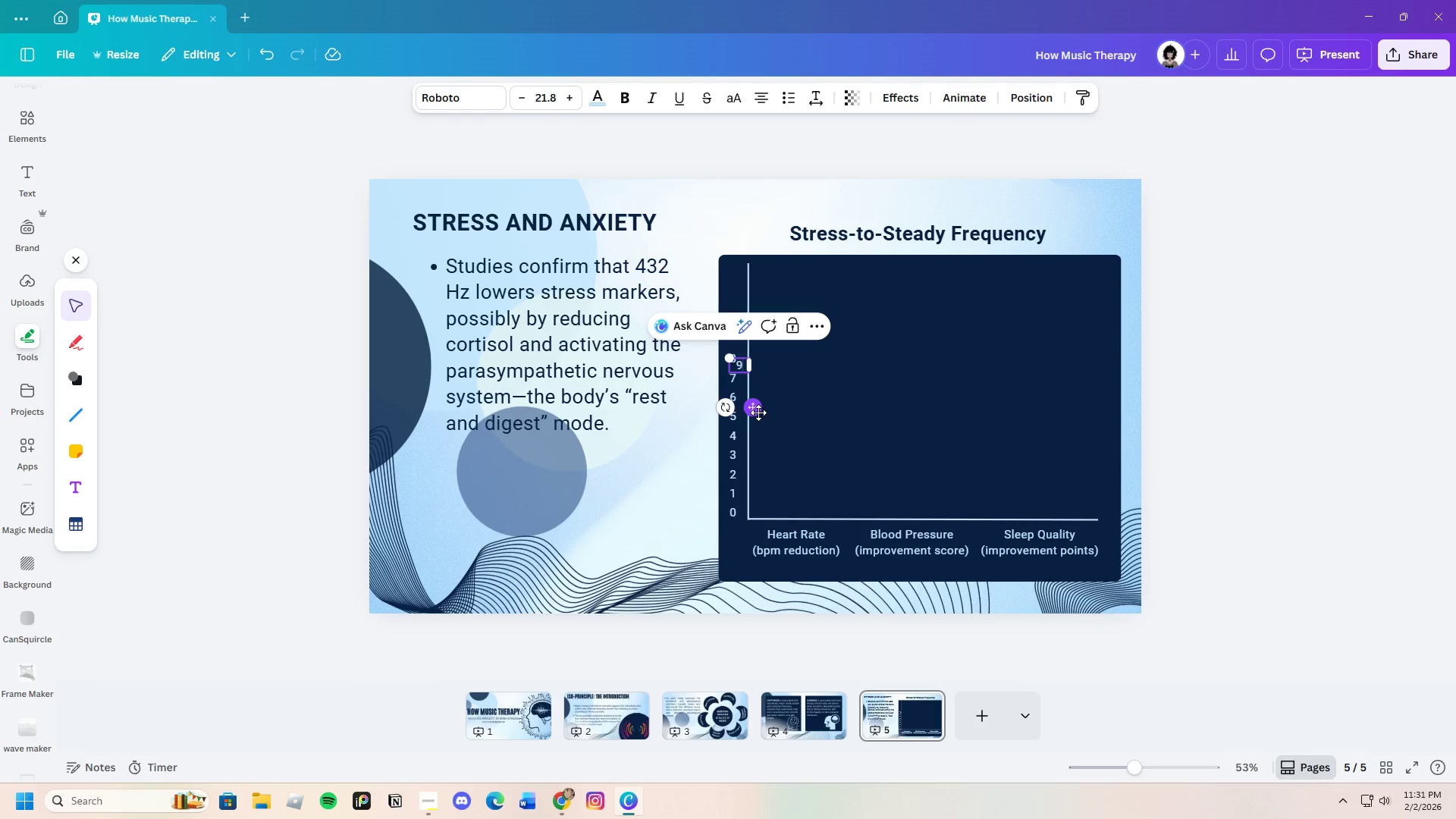 
left_click_drag(start_coordinate=[756, 411], to_coordinate=[748, 384])
 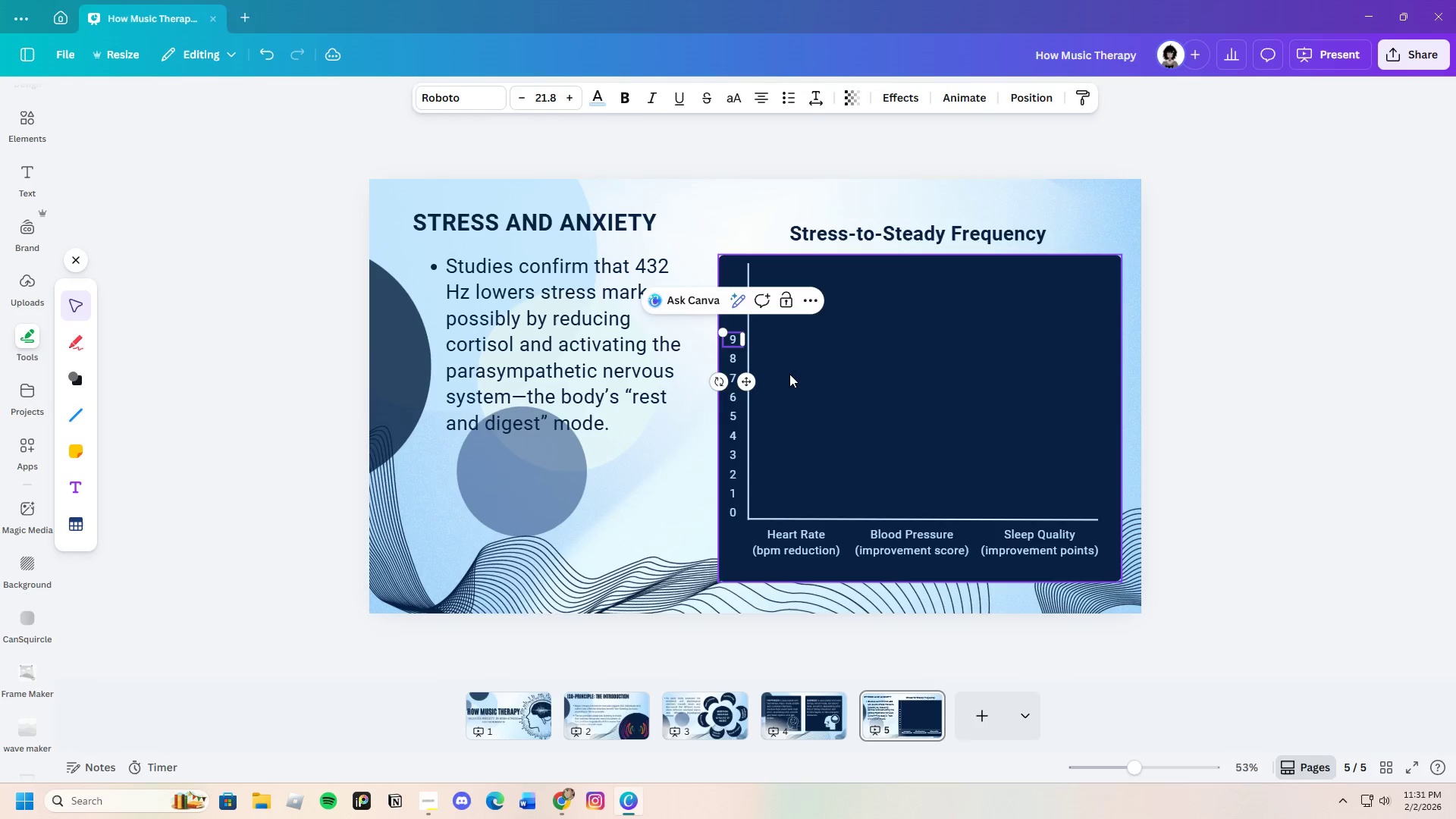 
left_click([789, 374])
 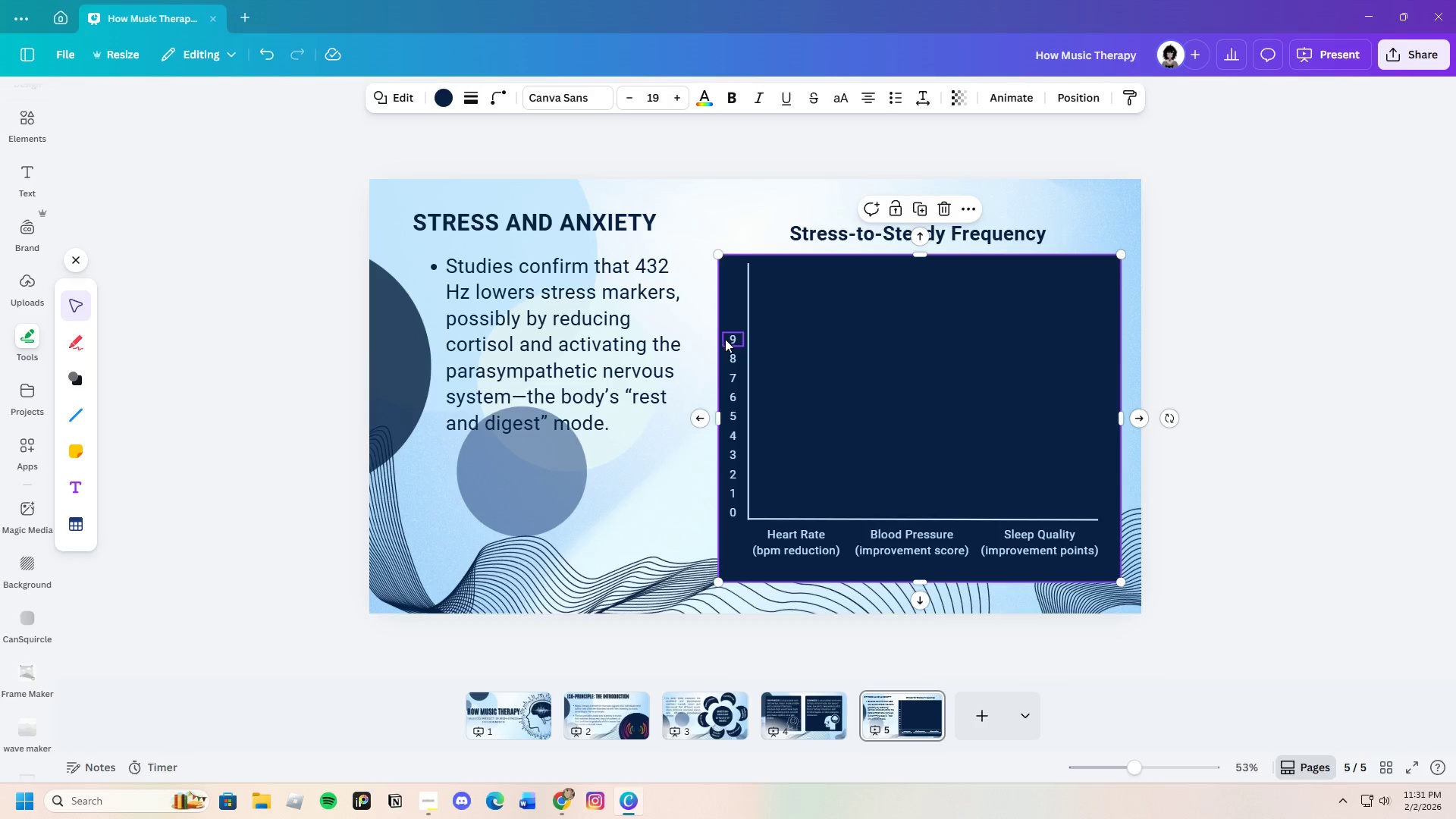 
left_click([727, 338])
 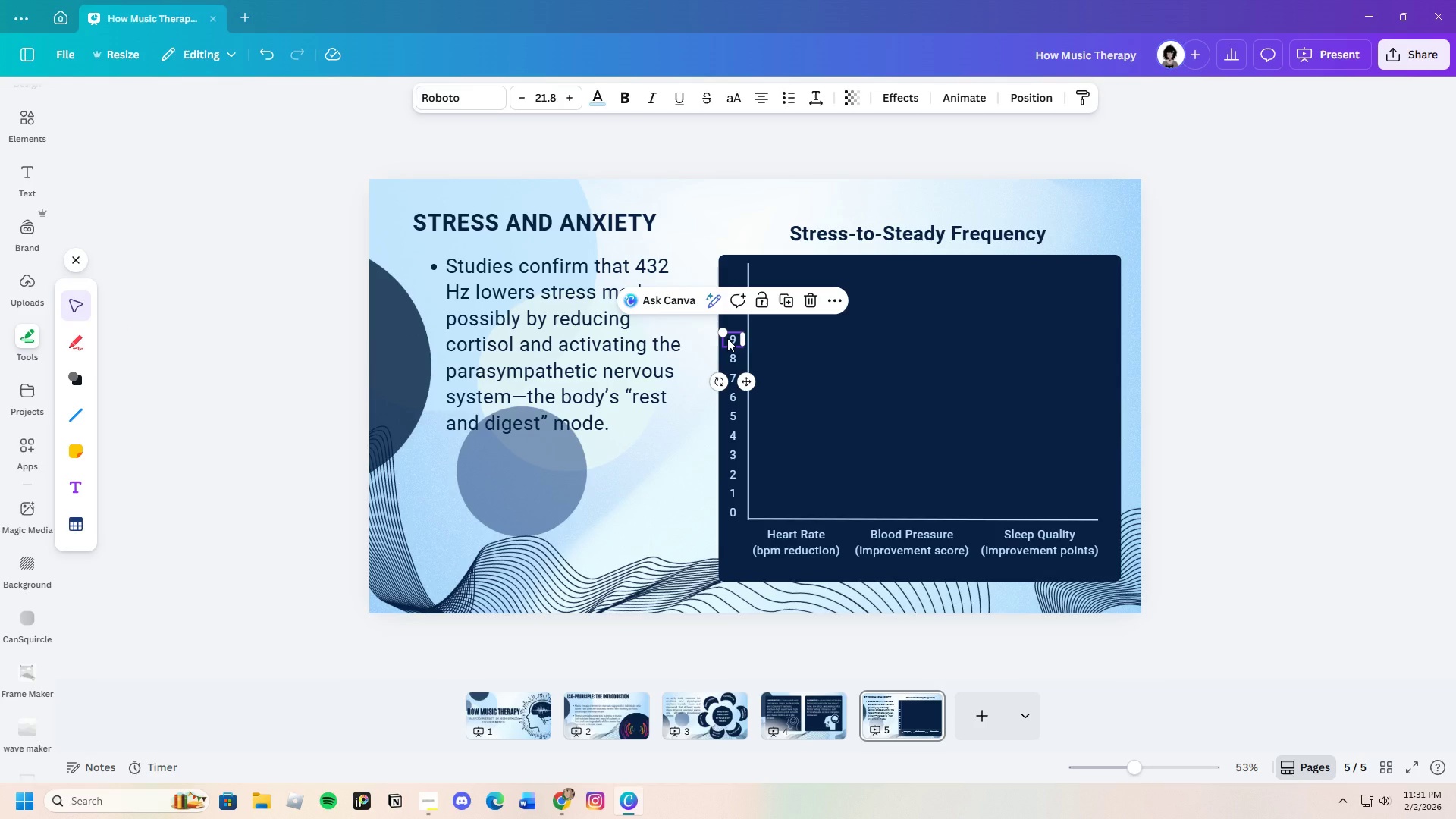 
key(Control+C)
 